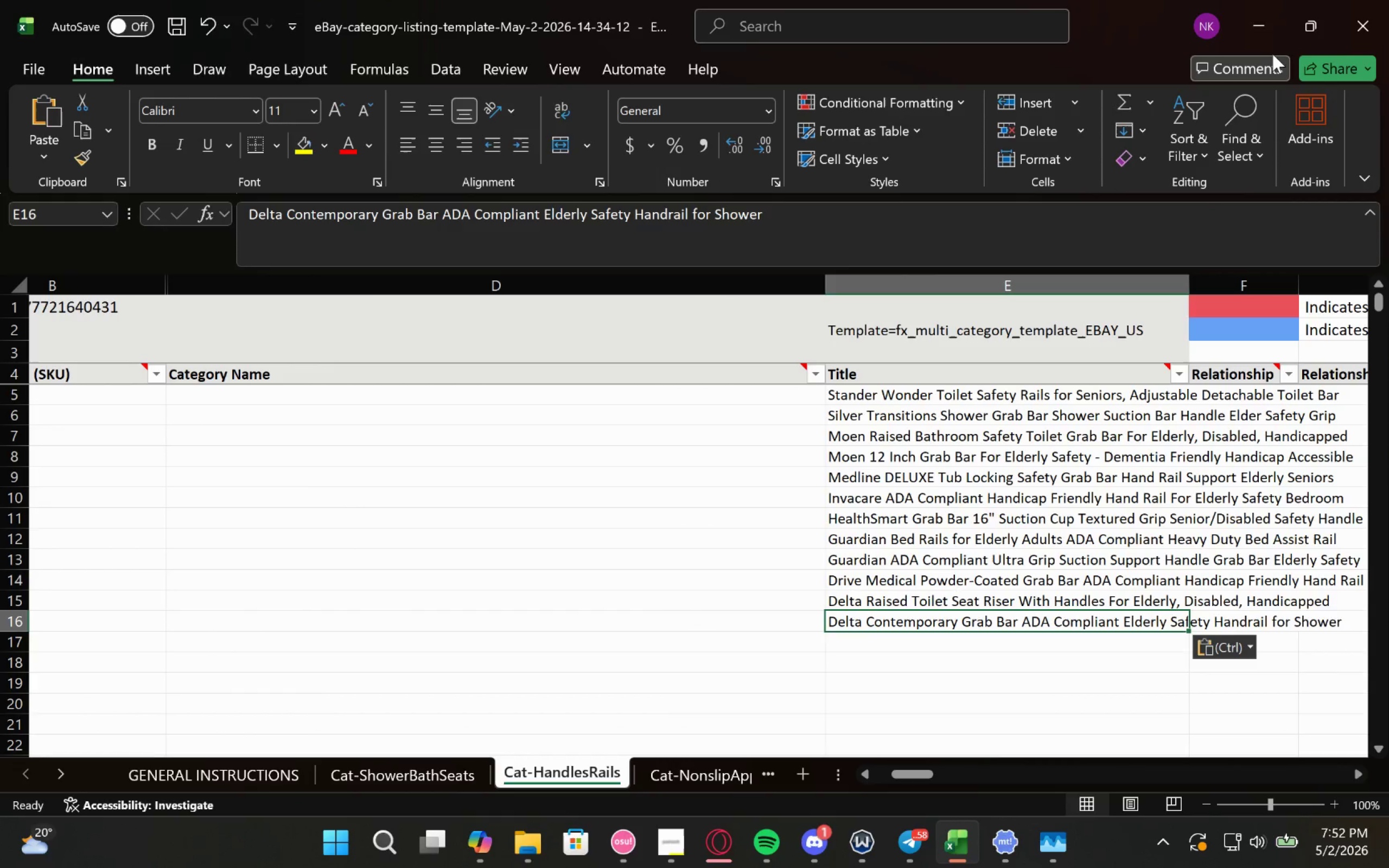 
left_click([1265, 26])
 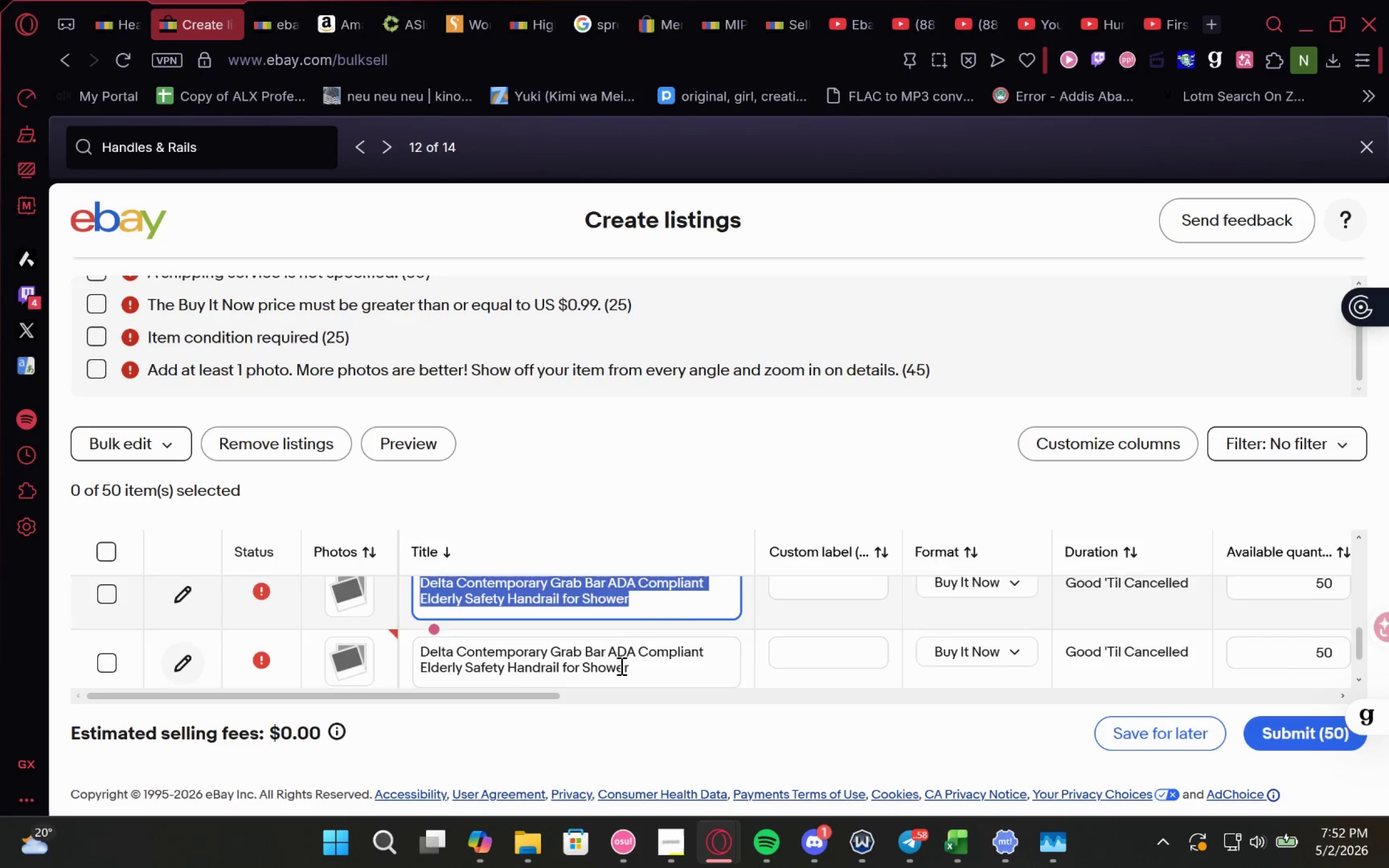 
left_click_drag(start_coordinate=[643, 652], to_coordinate=[420, 638])
 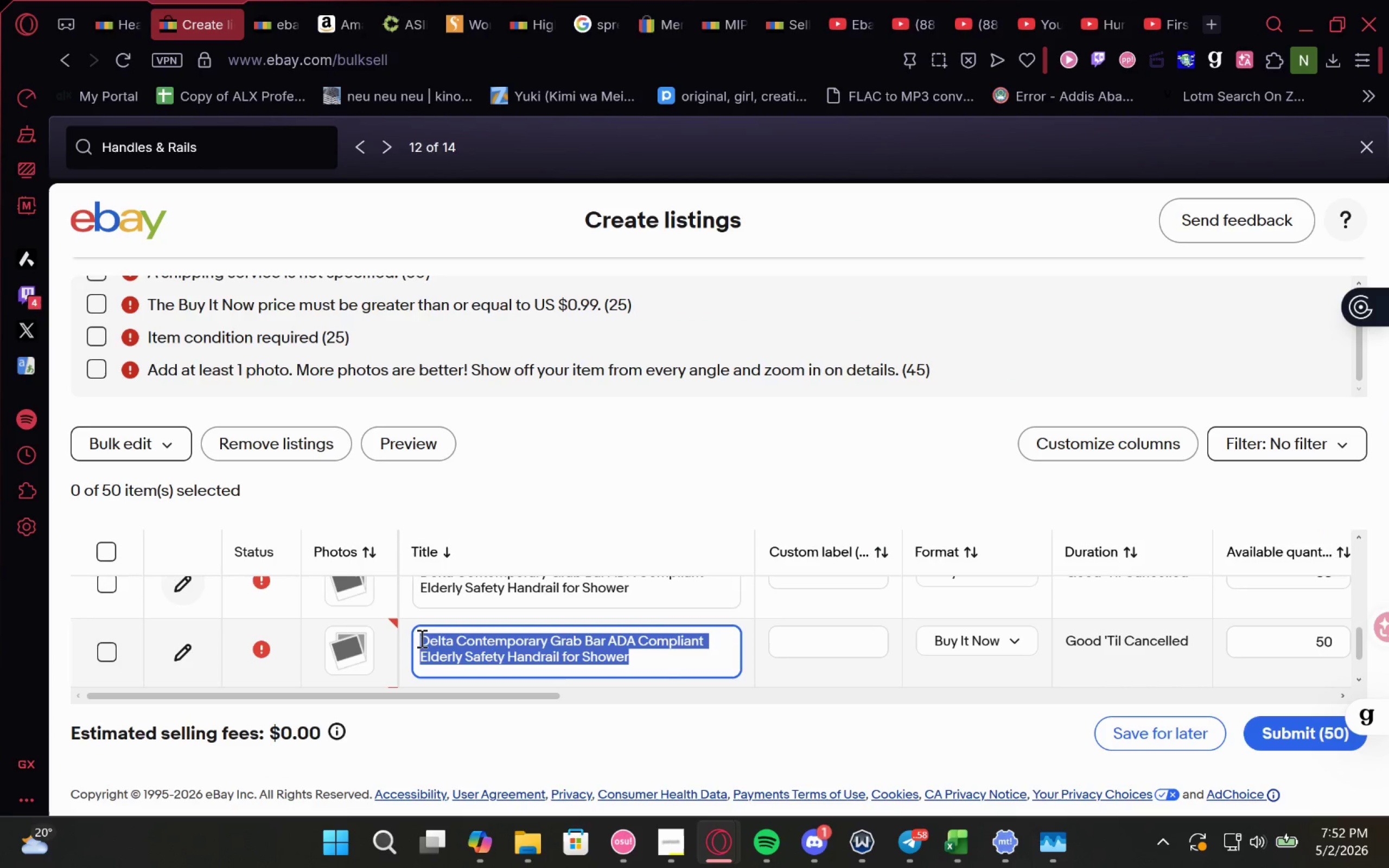 
key(Control+C)
 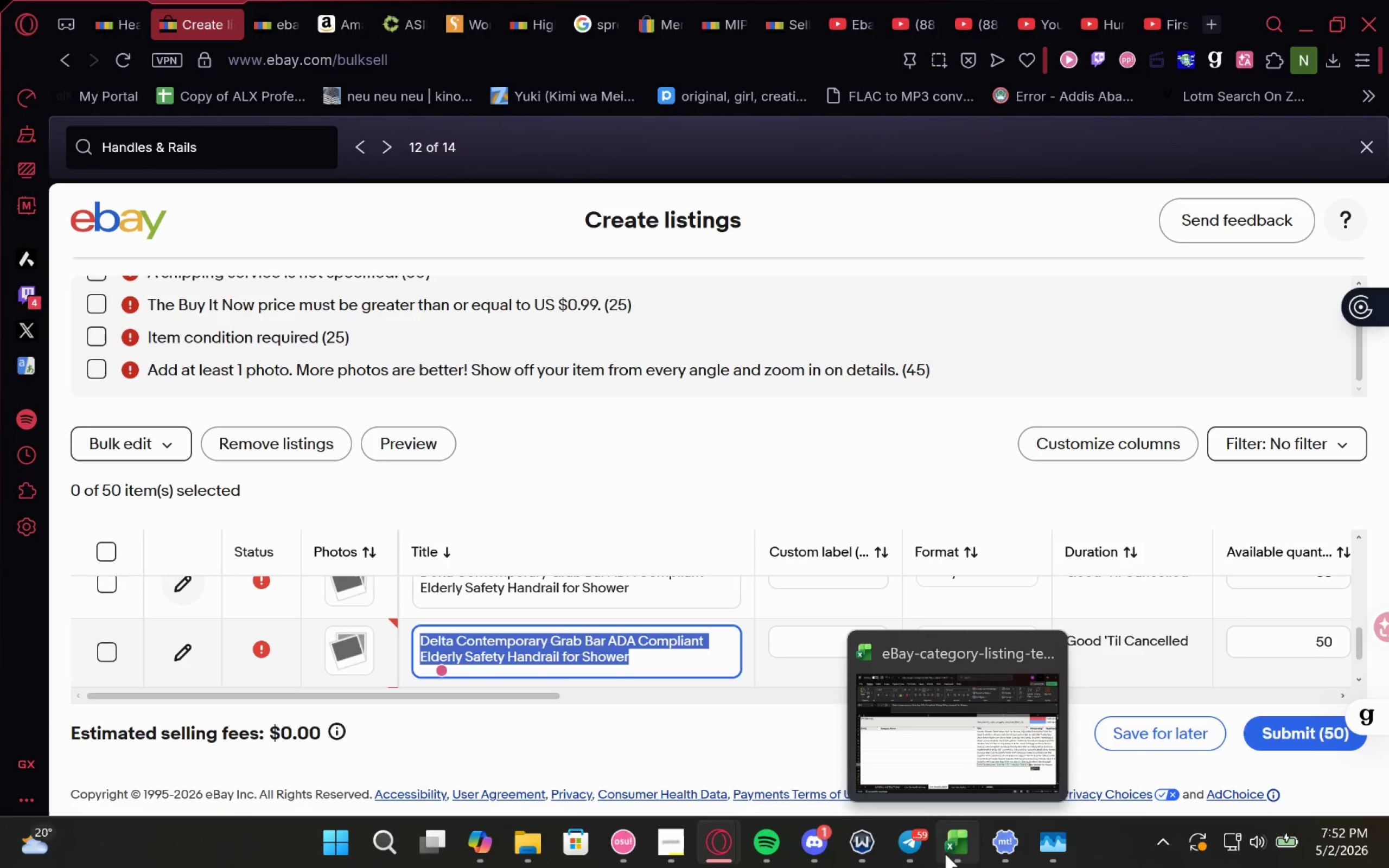 
left_click([967, 728])
 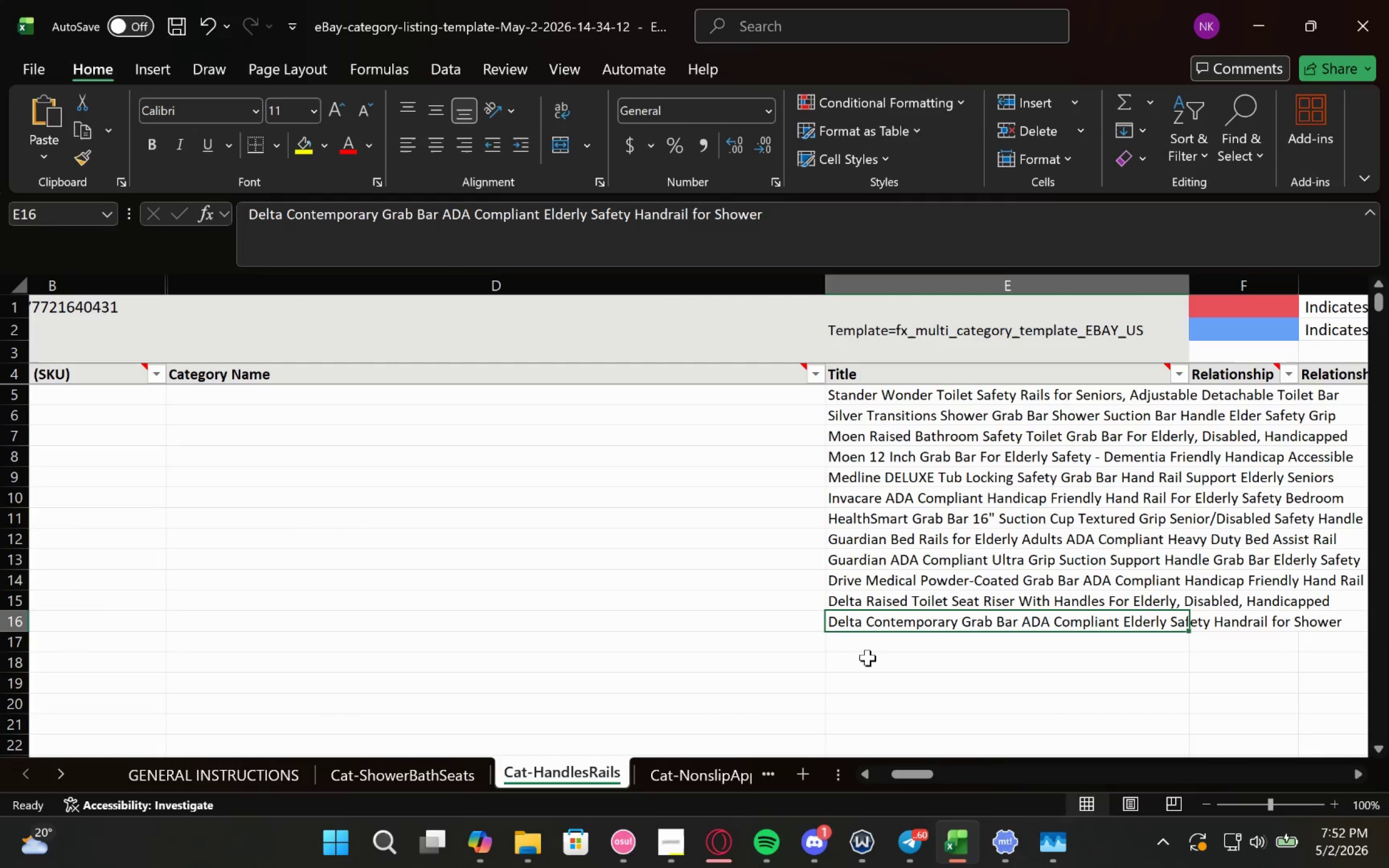 
left_click([880, 650])
 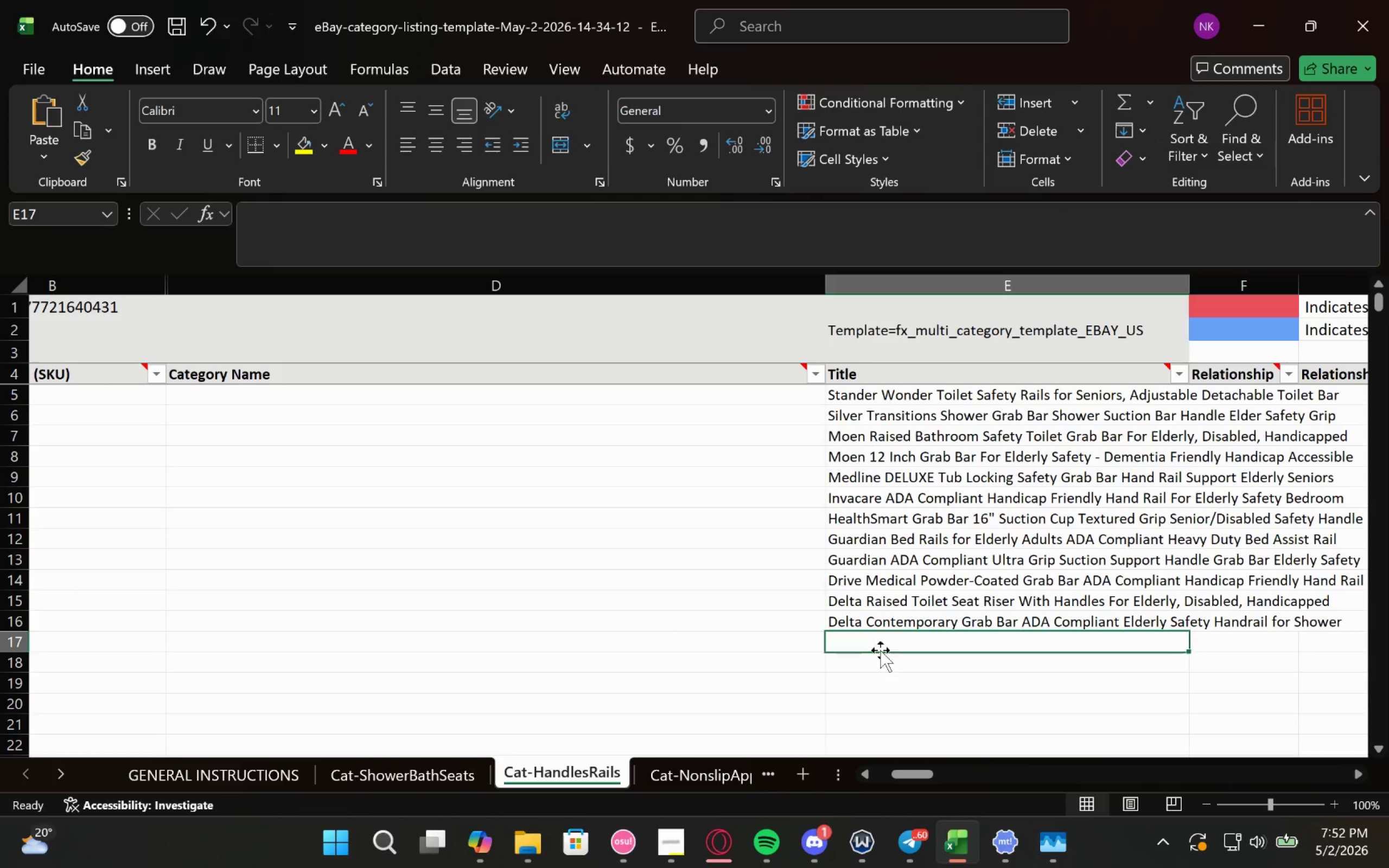 
key(Control+V)
 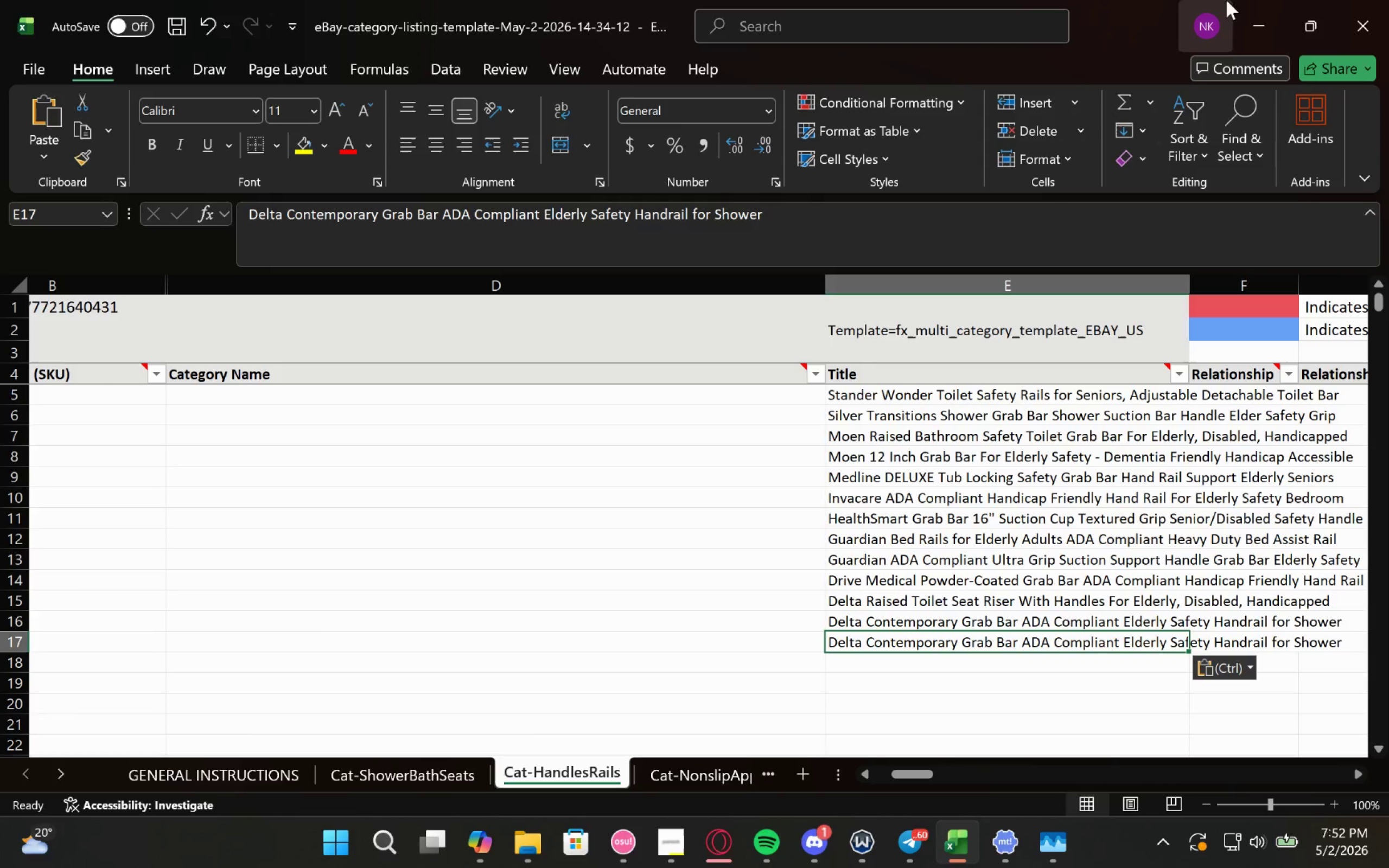 
left_click([1247, 6])
 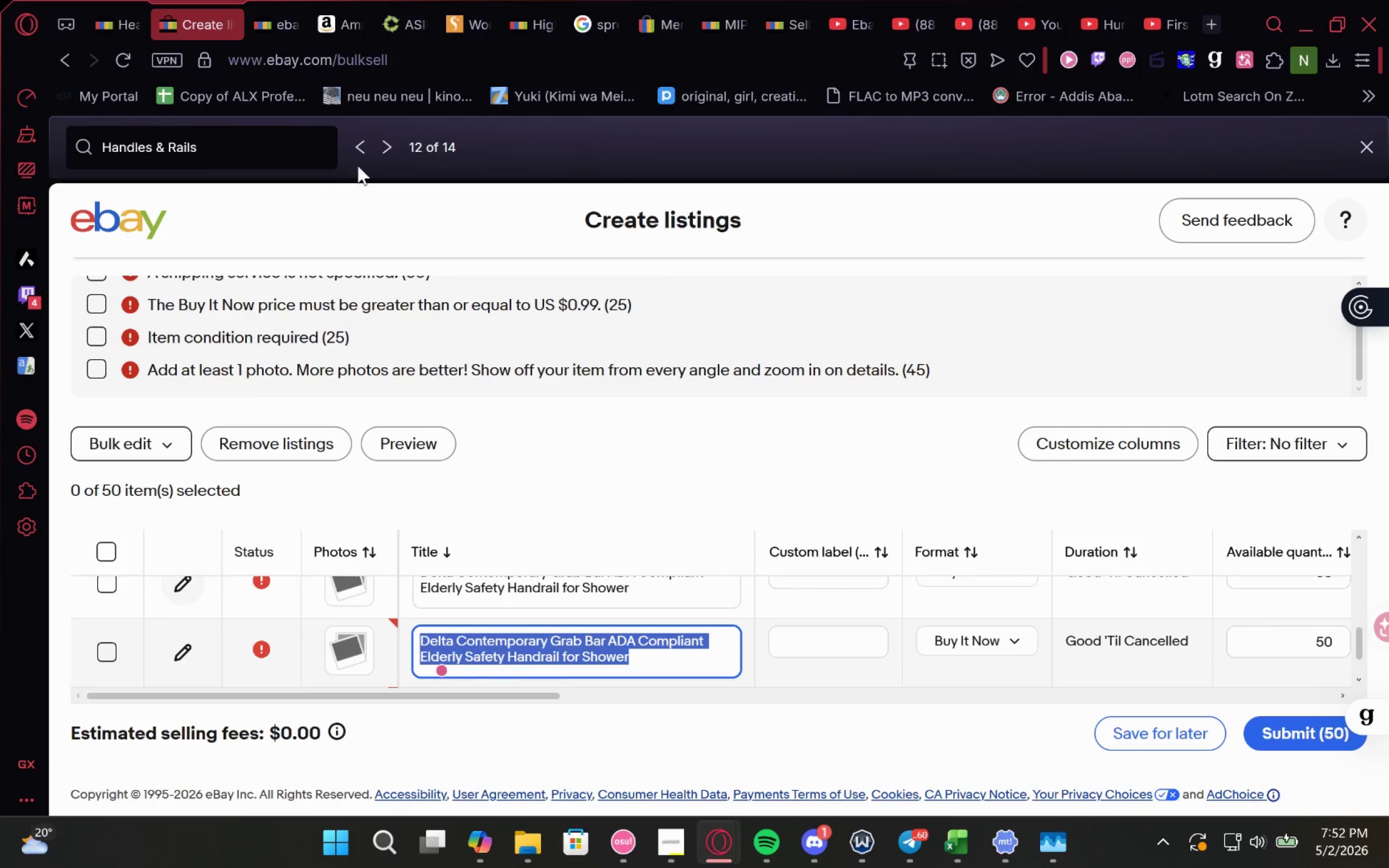 
left_click([384, 155])
 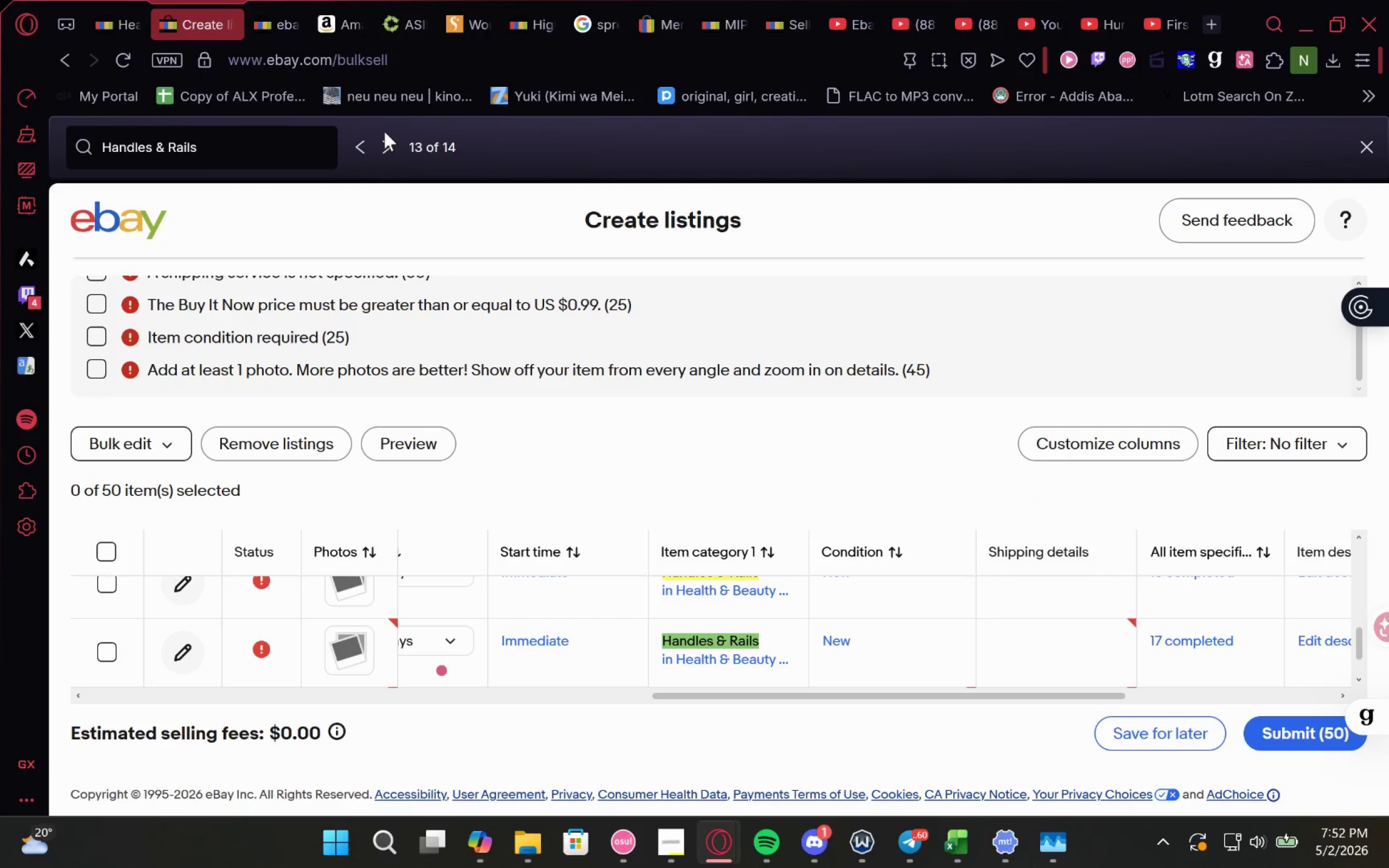 
left_click([390, 137])
 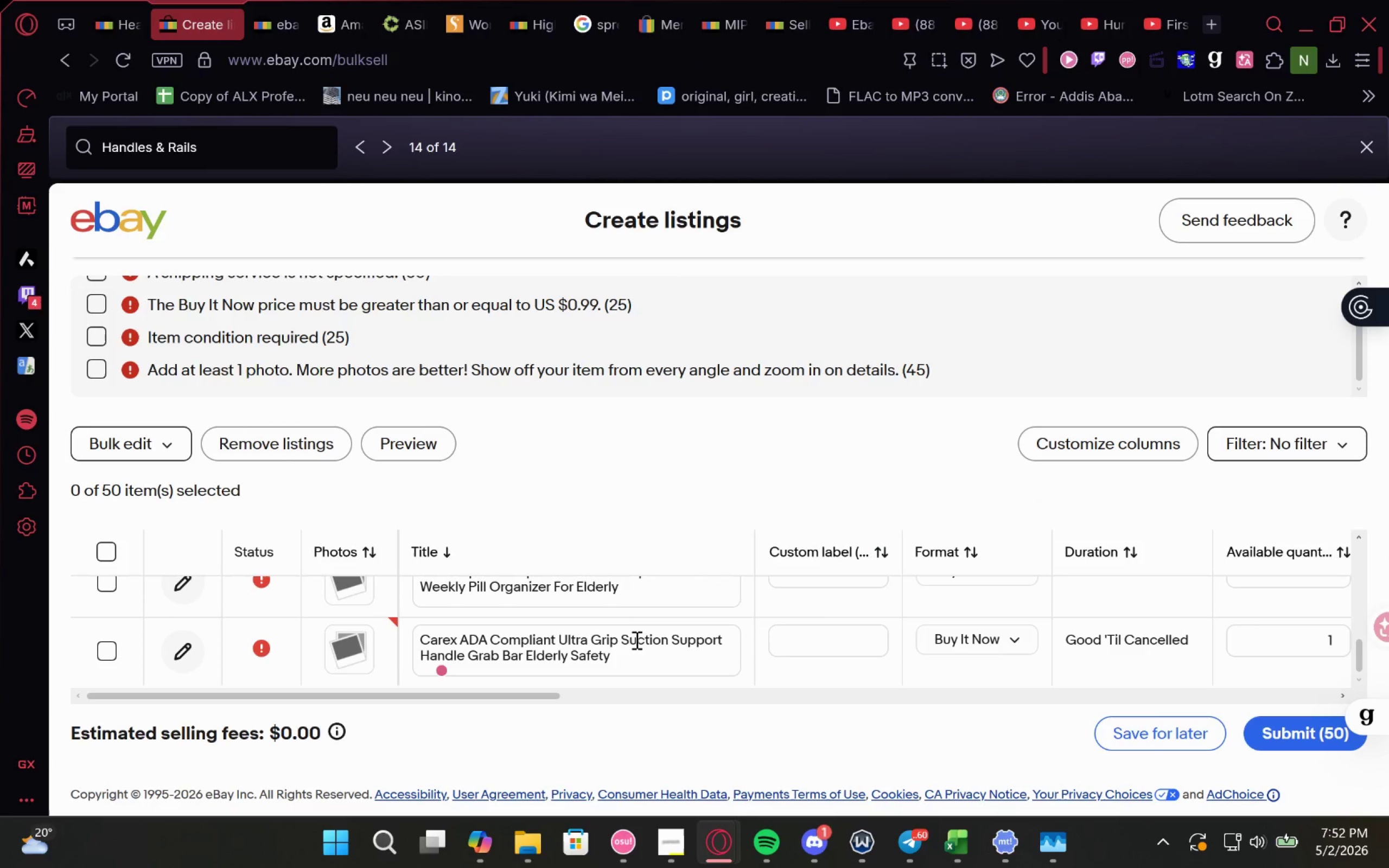 
left_click_drag(start_coordinate=[639, 655], to_coordinate=[389, 630])
 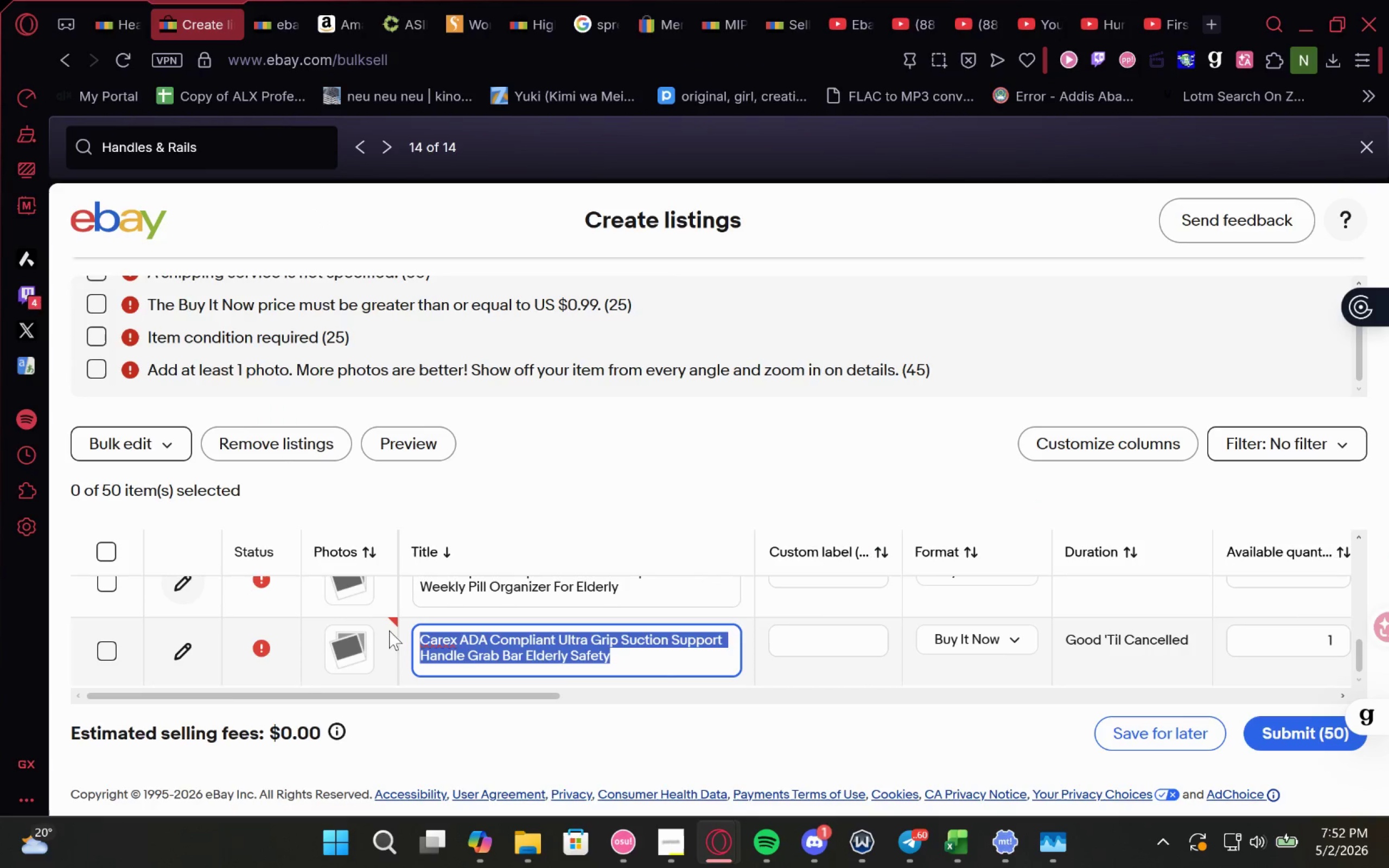 
key(Control+C)
 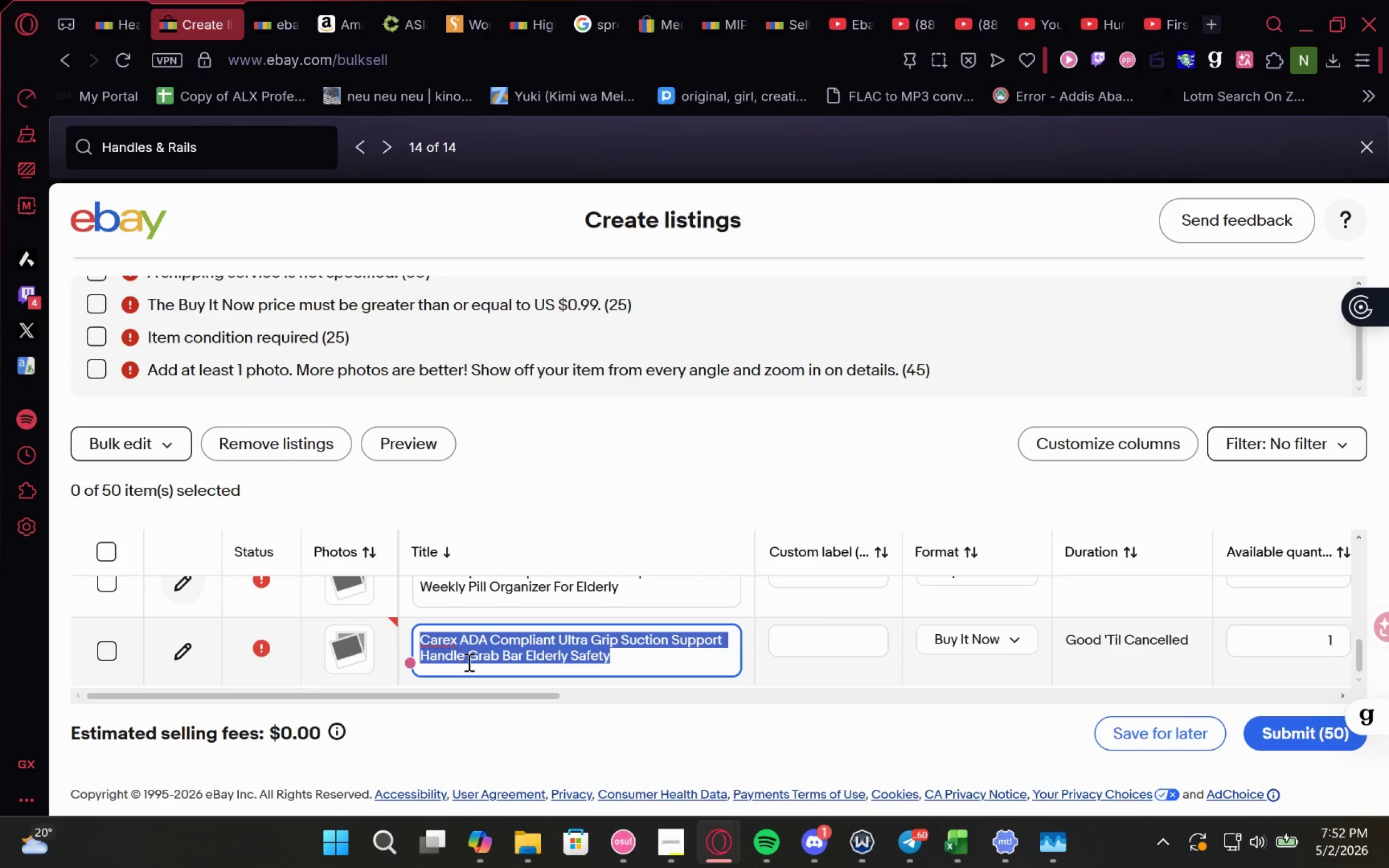 
key(Control+C)
 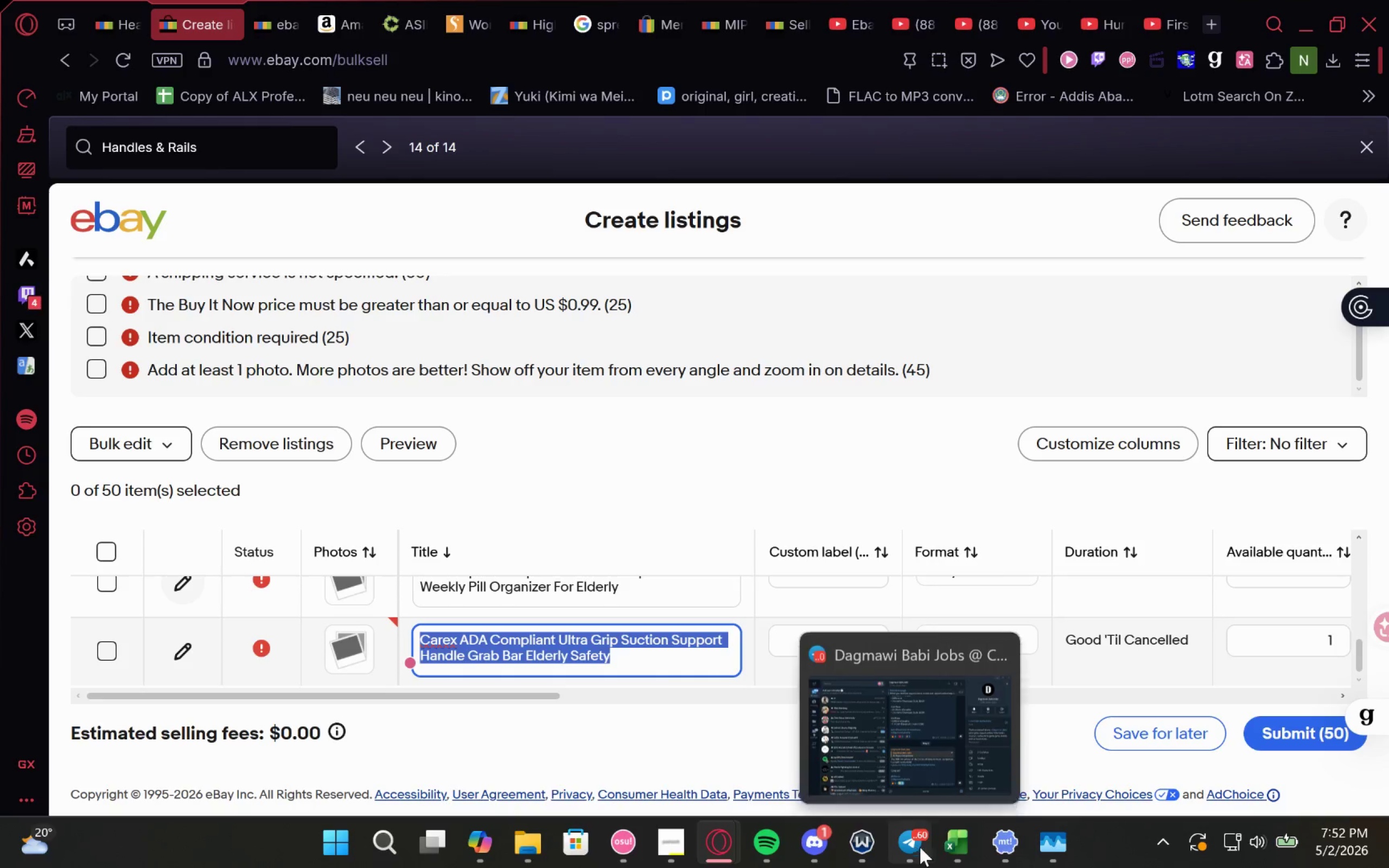 
left_click([950, 843])
 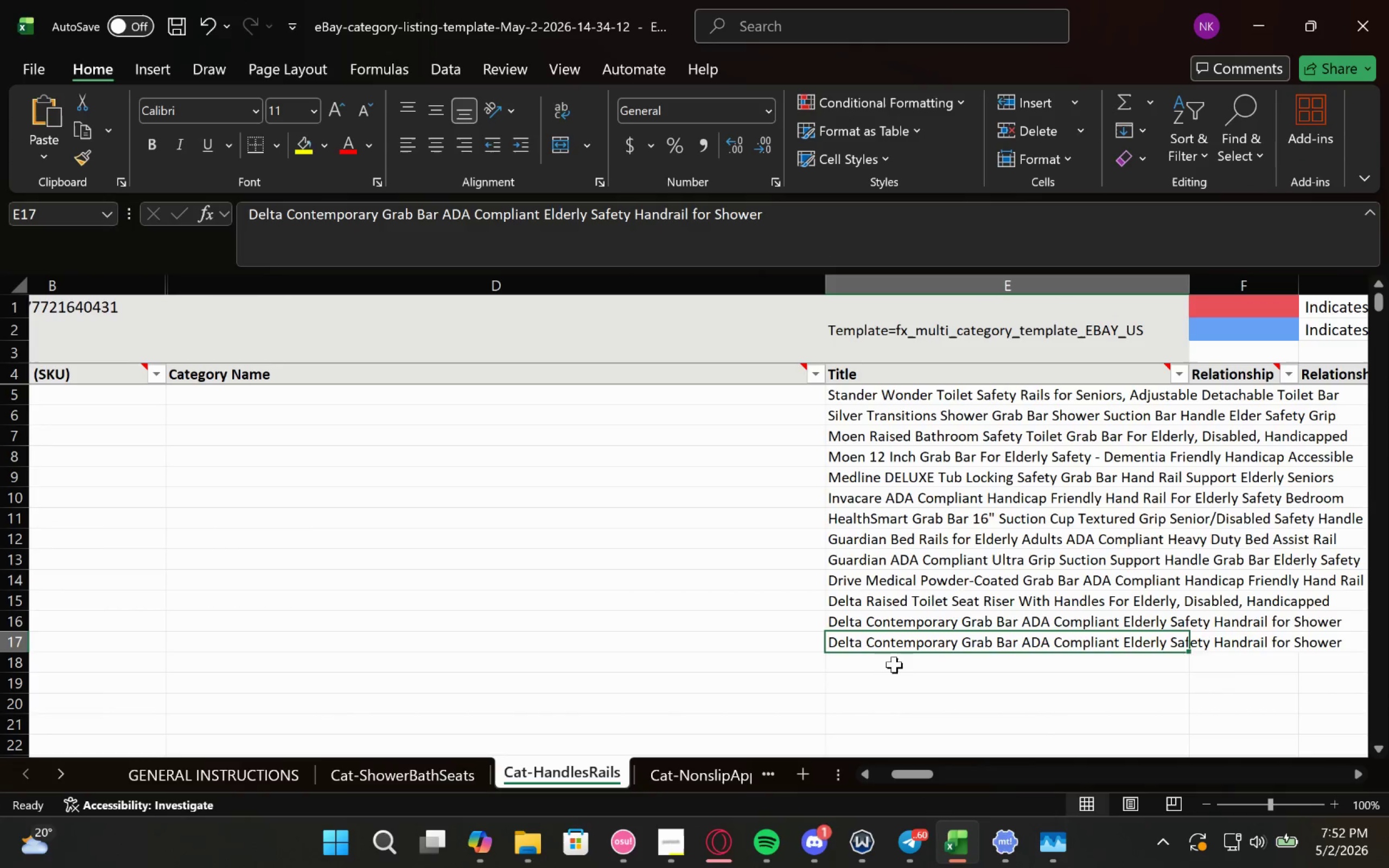 
left_click([890, 667])
 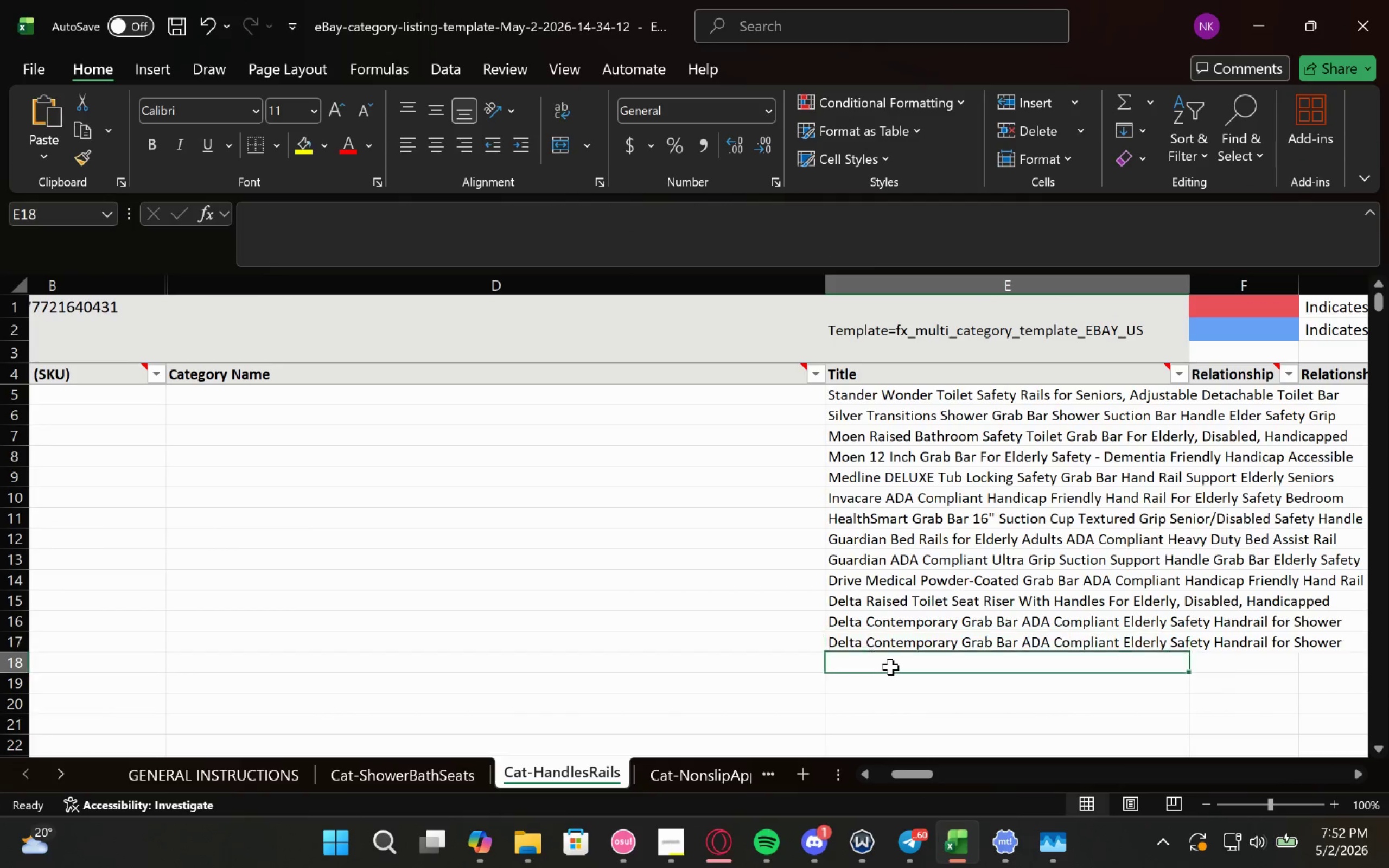 
key(Control+V)
 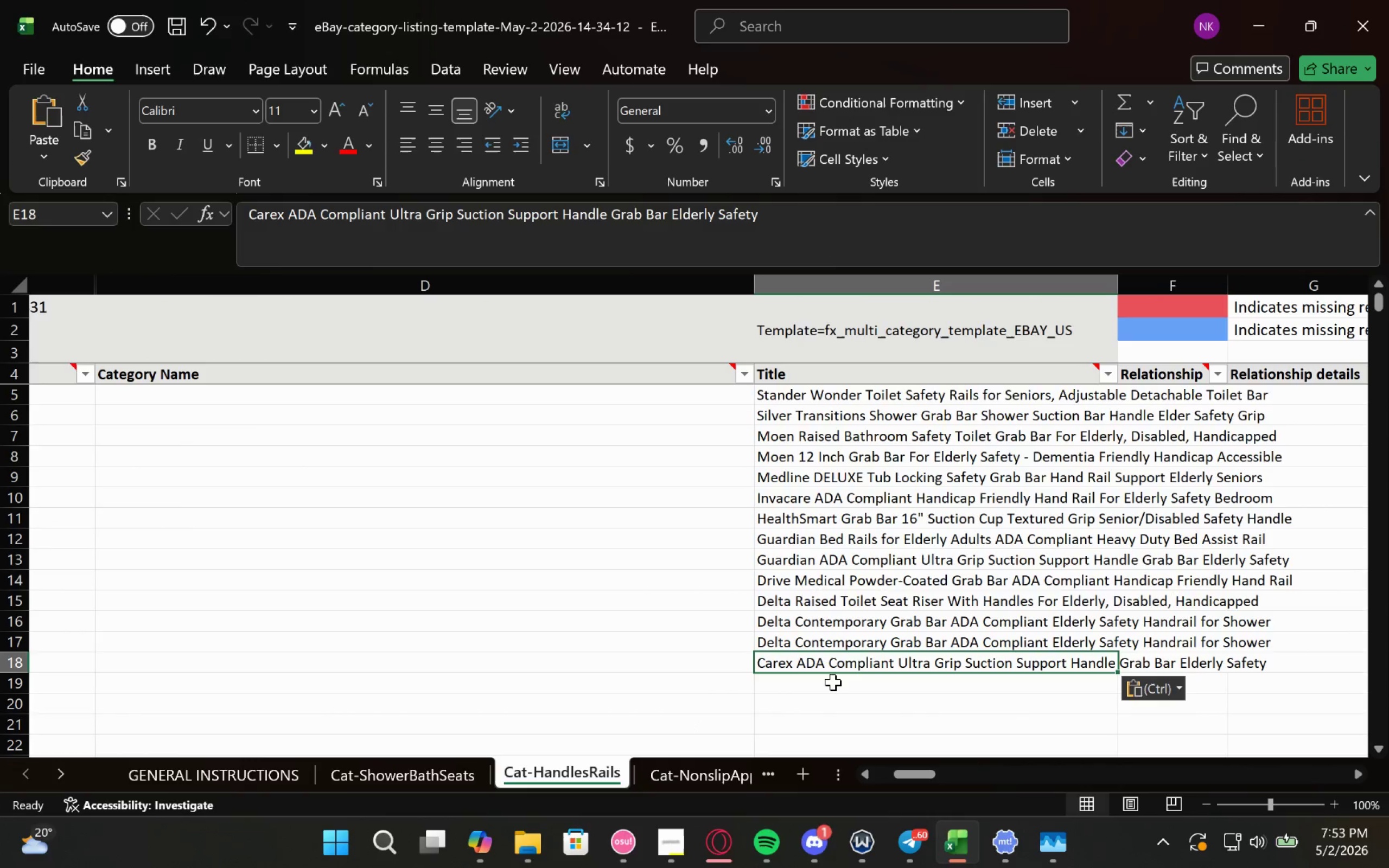 
key(ArrowUp)
 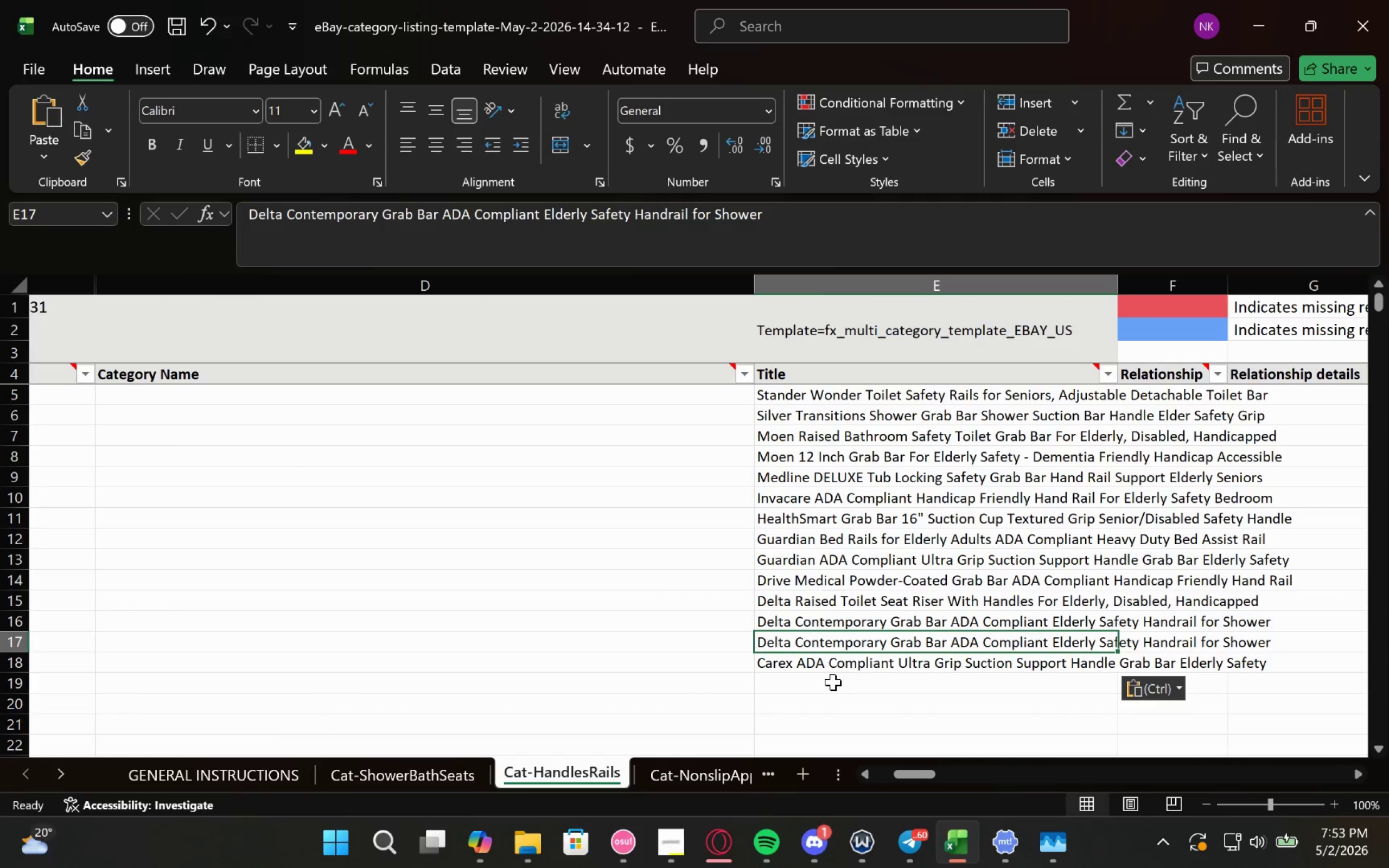 
key(ArrowUp)
 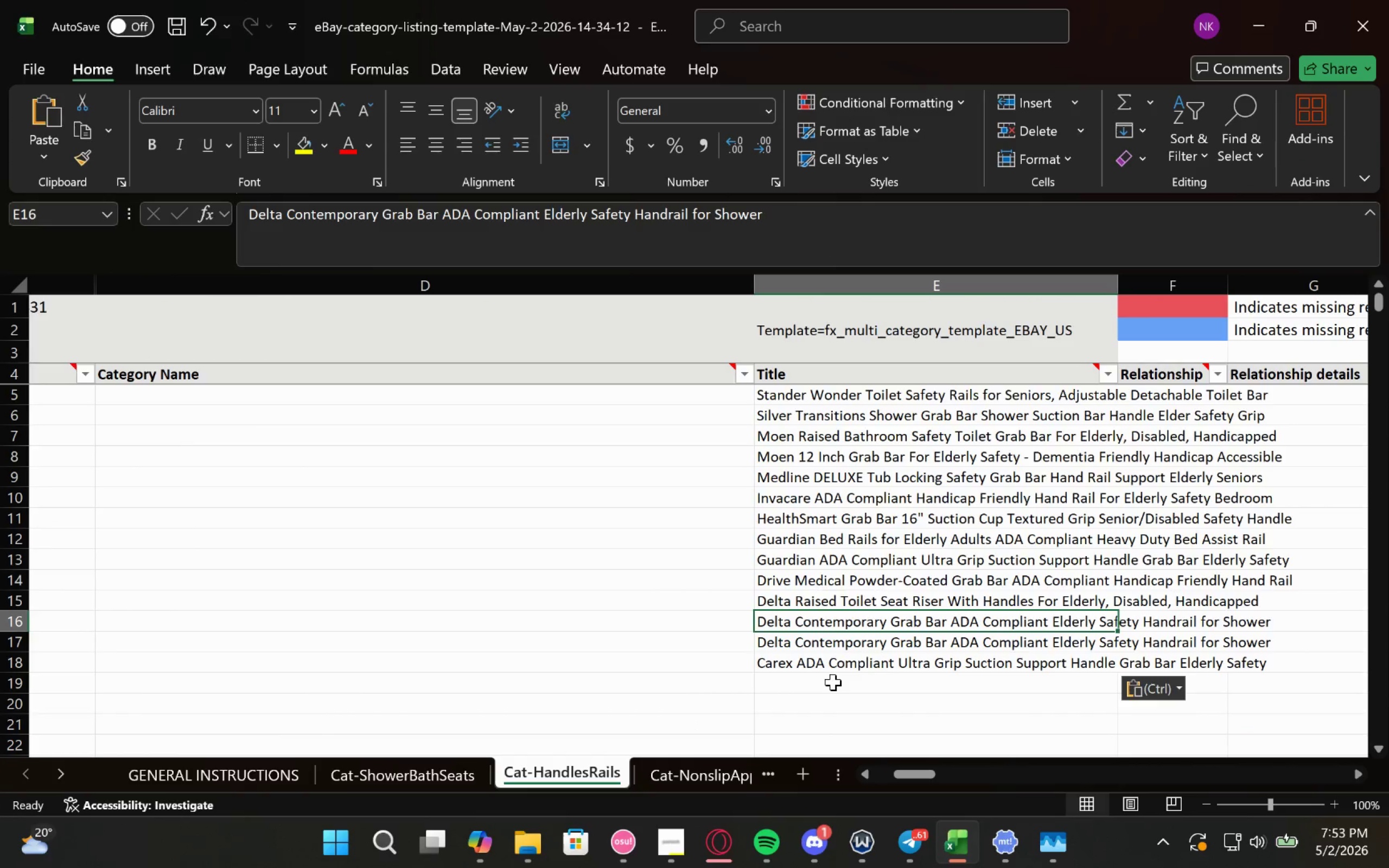 
key(ArrowUp)
 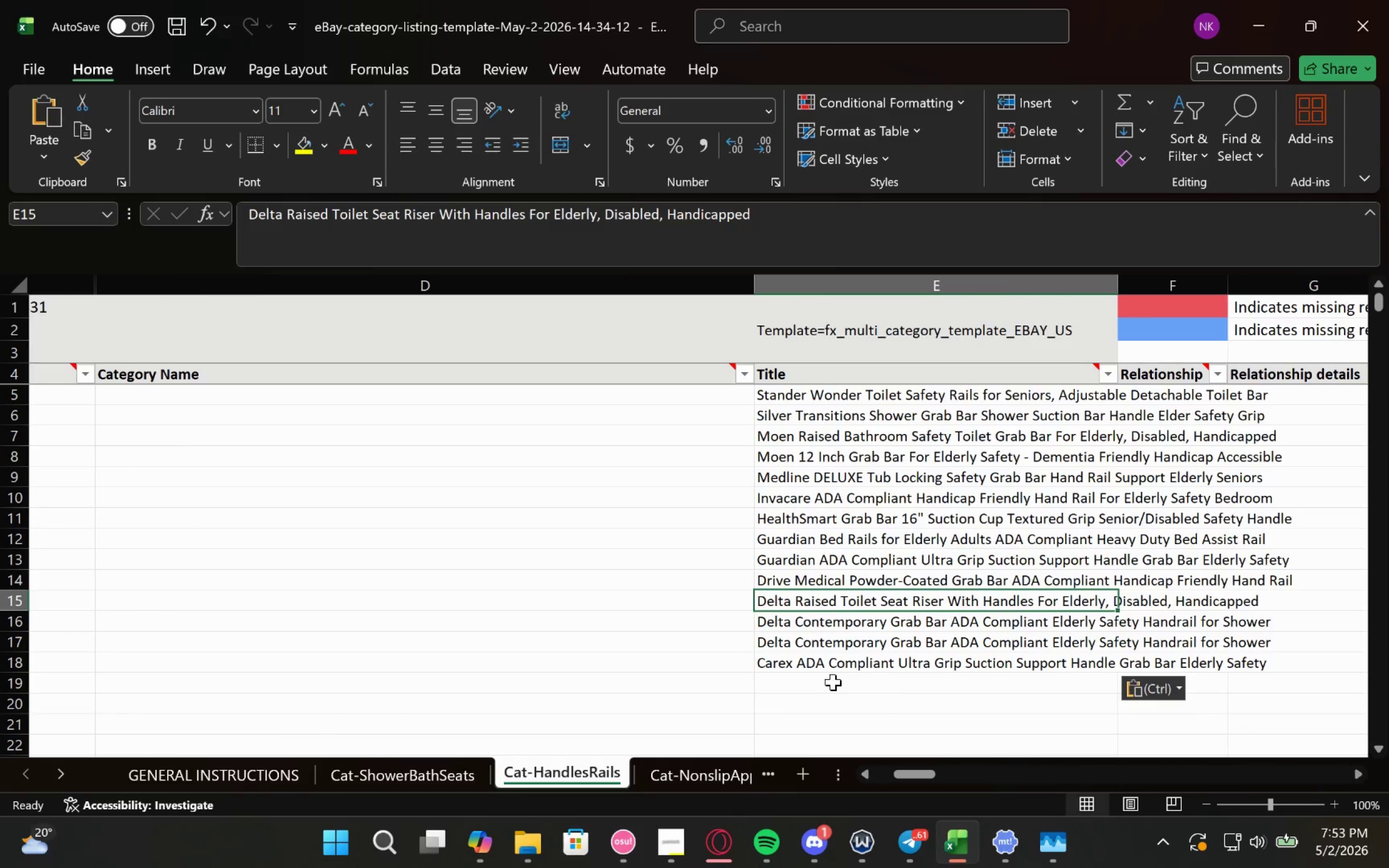 
key(ArrowUp)
 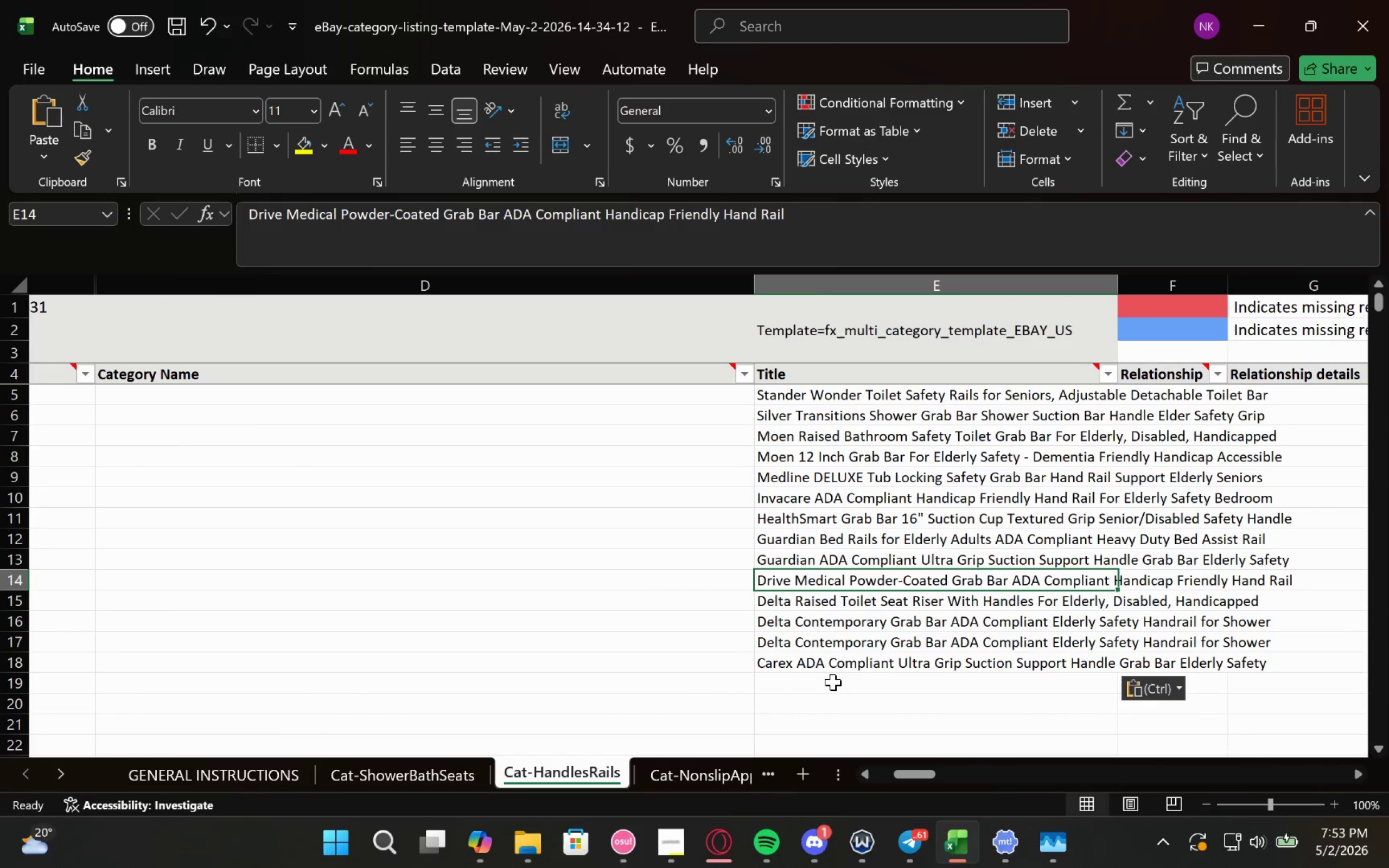 
key(ArrowUp)
 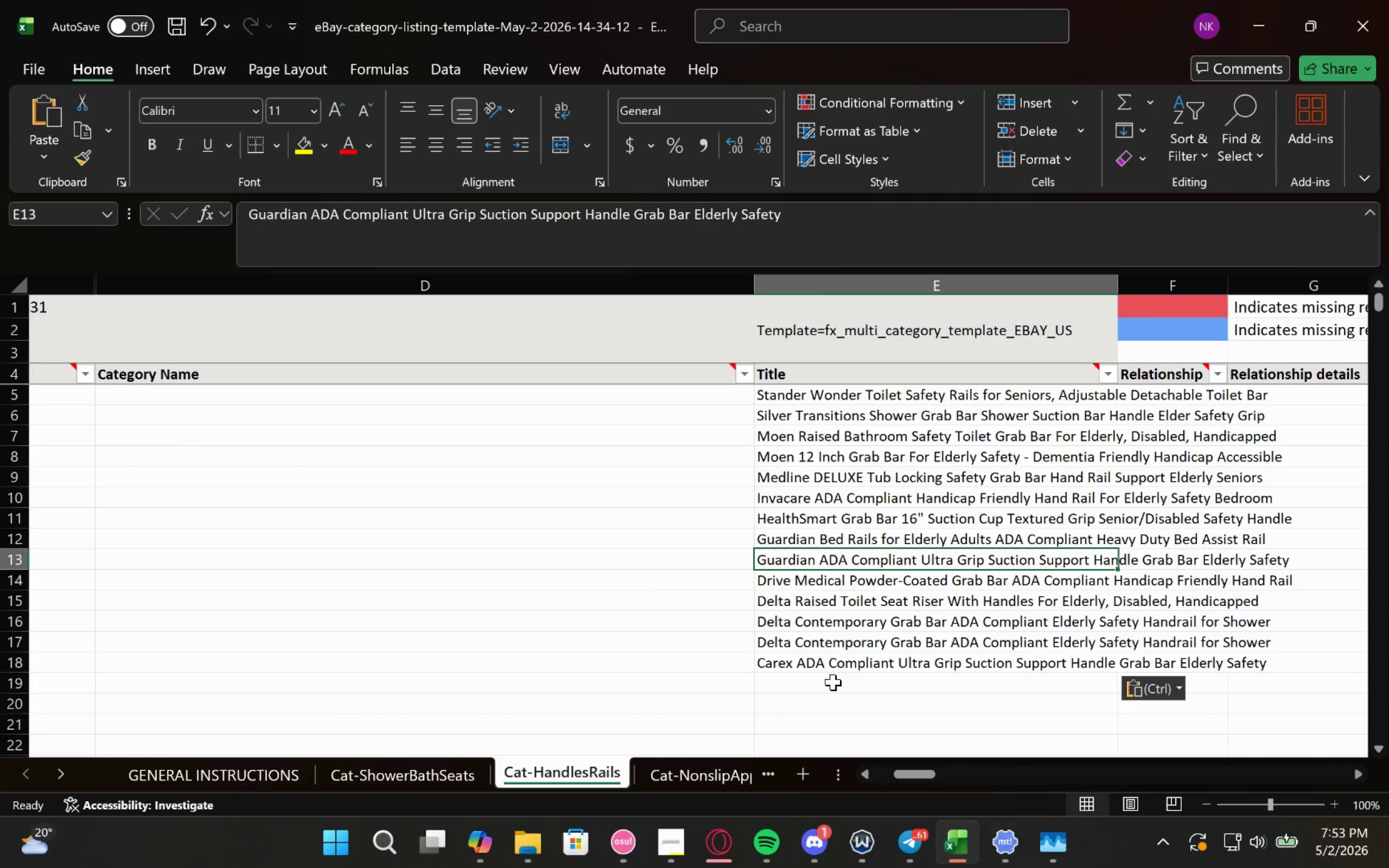 
key(ArrowUp)
 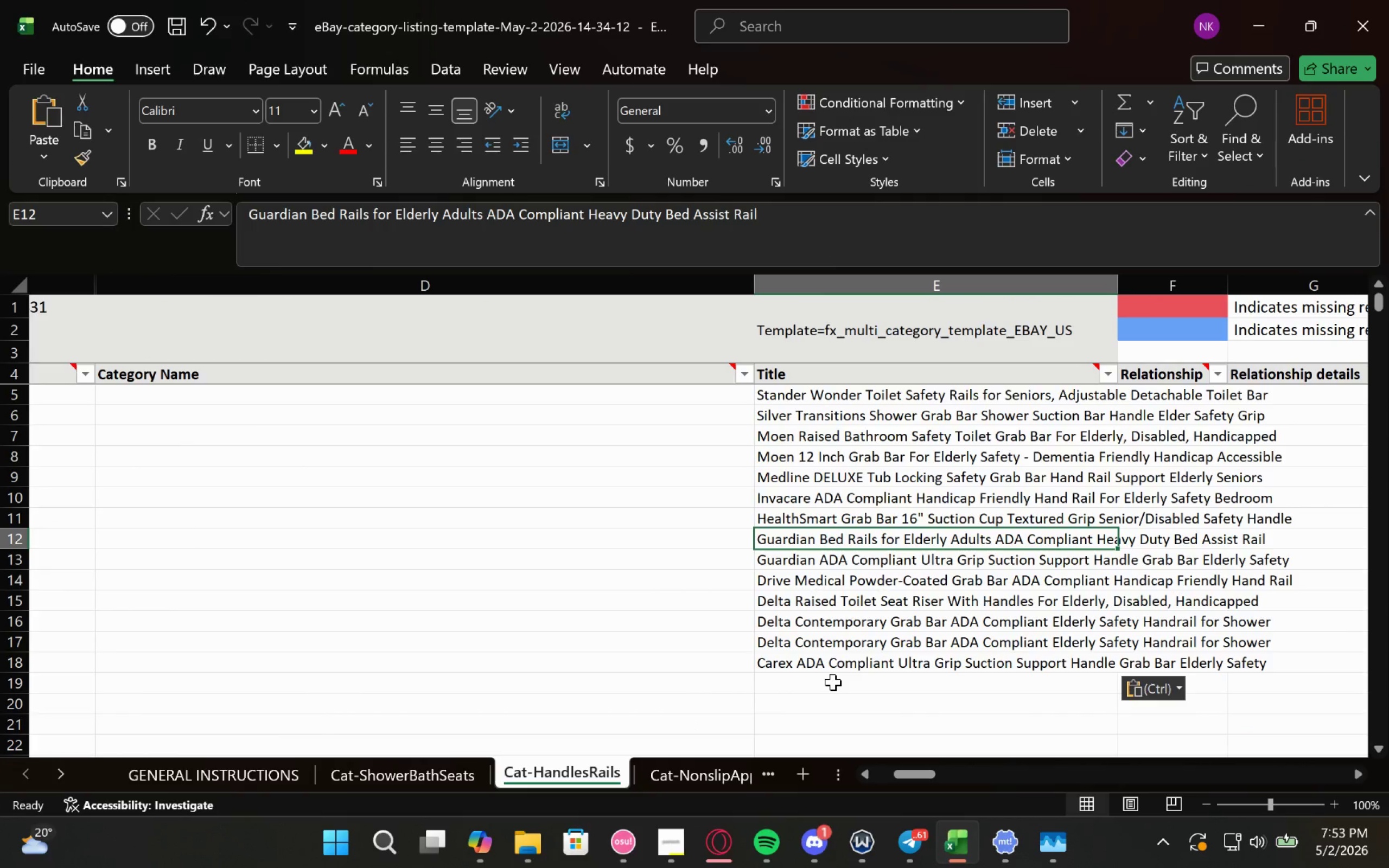 
key(ArrowUp)
 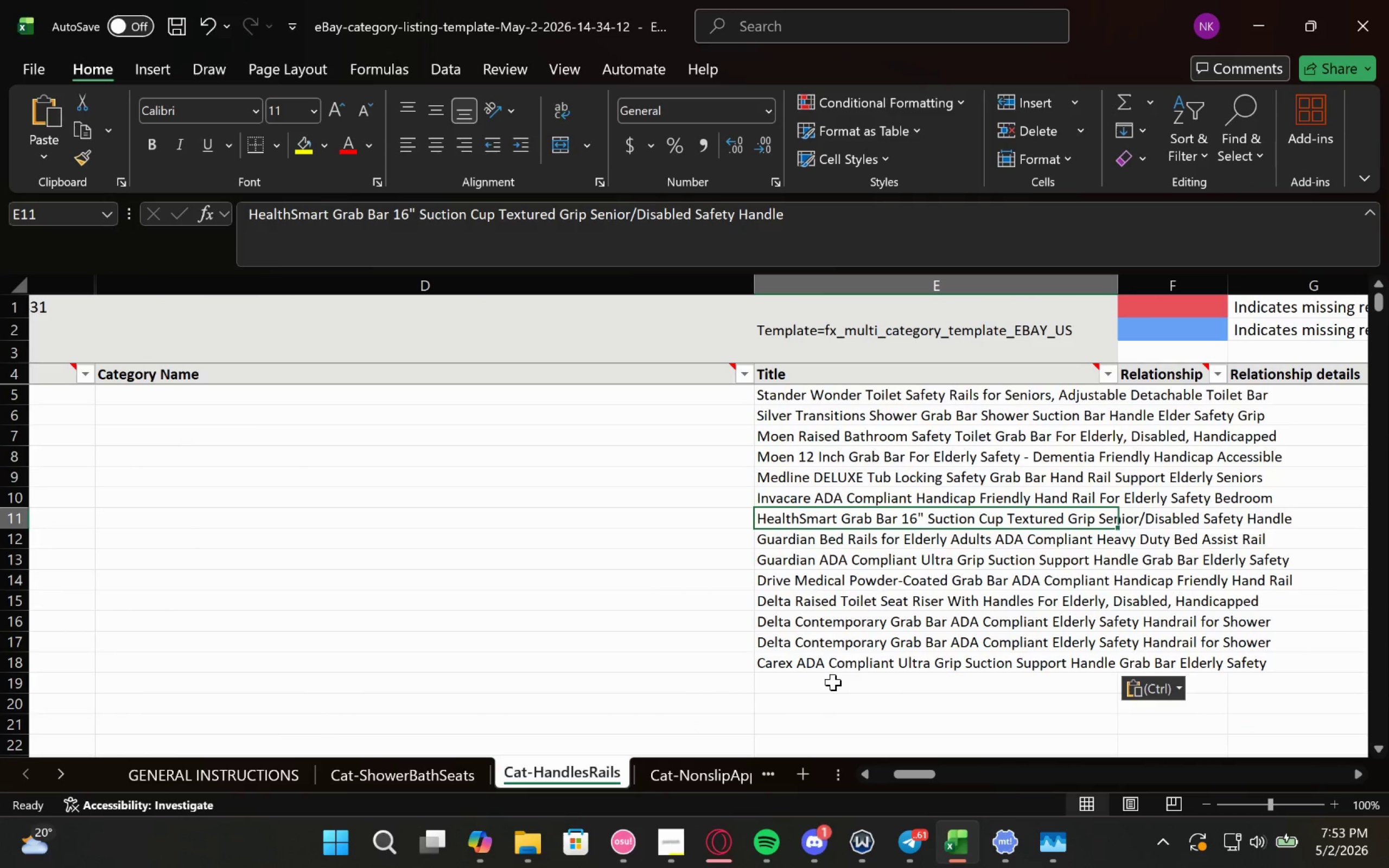 
key(ArrowUp)
 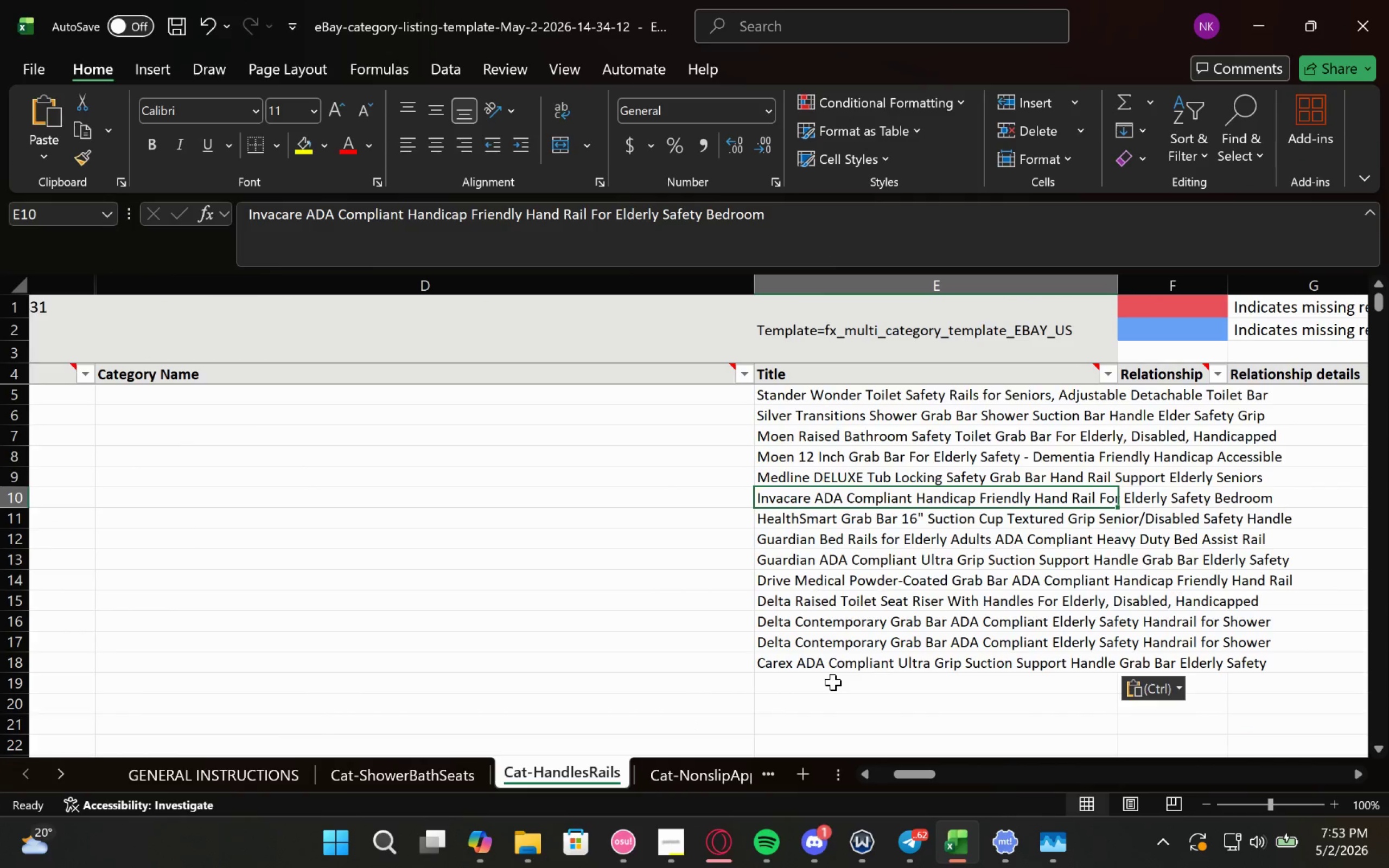 
key(ArrowUp)
 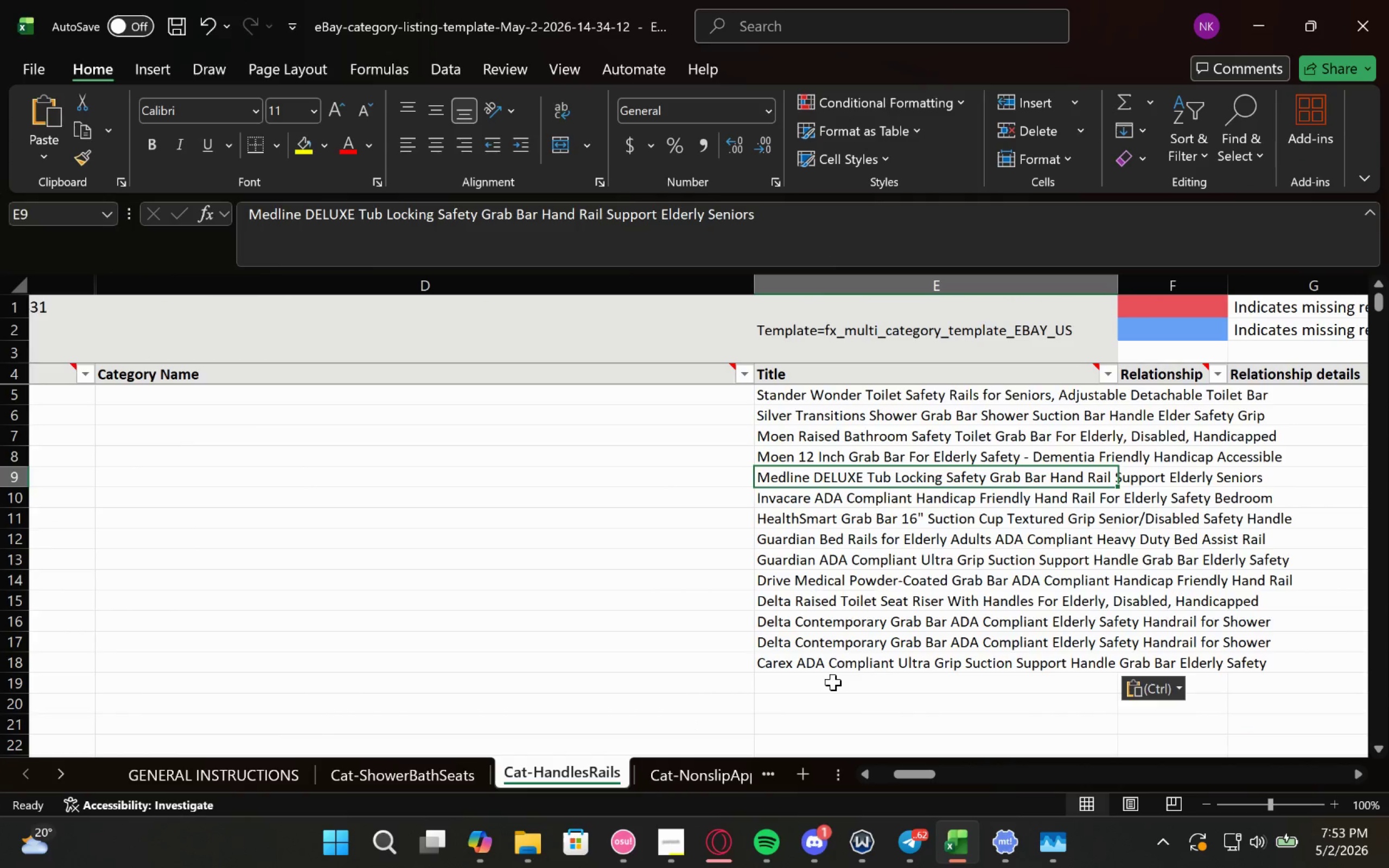 
key(ArrowUp)
 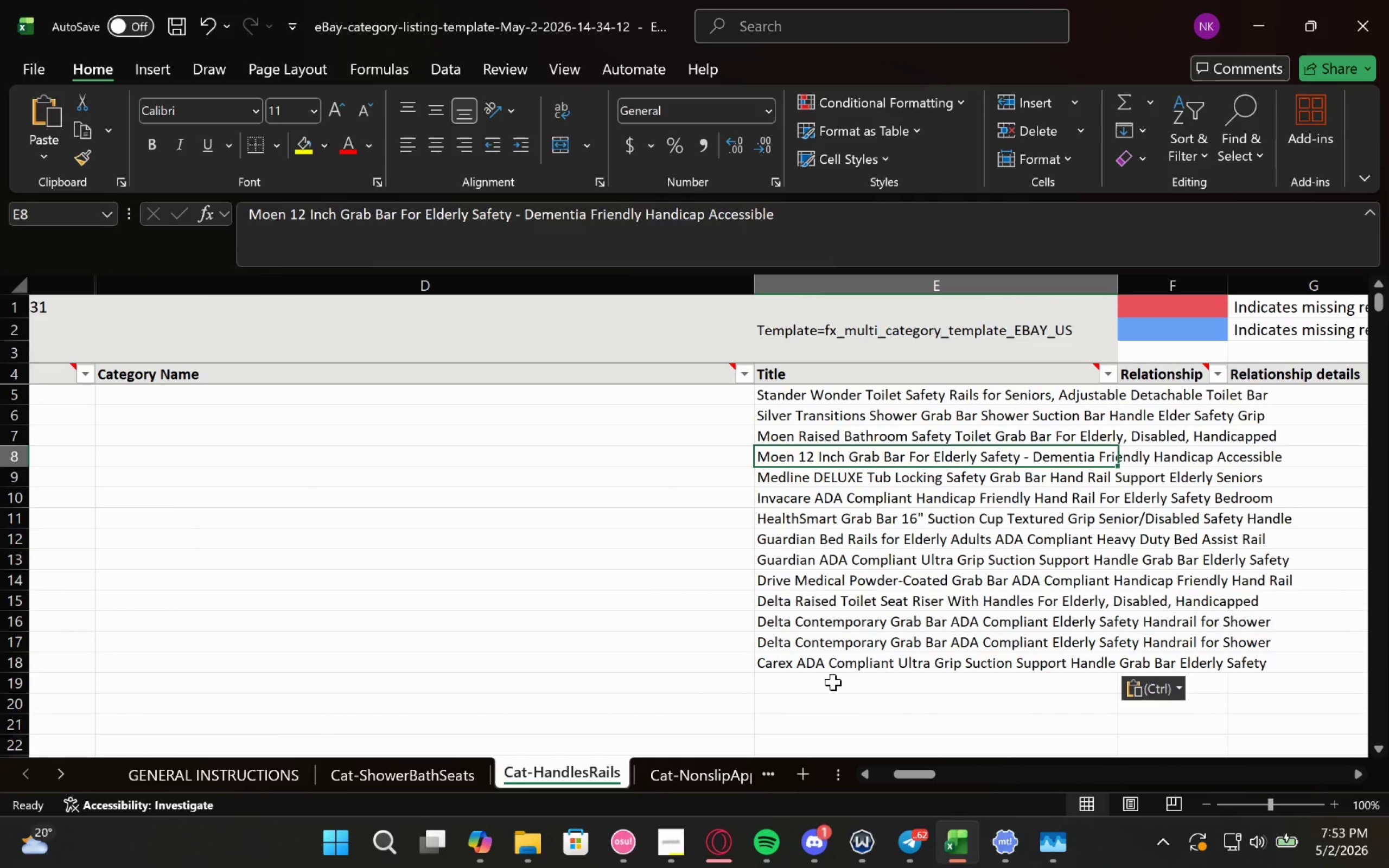 
key(ArrowUp)
 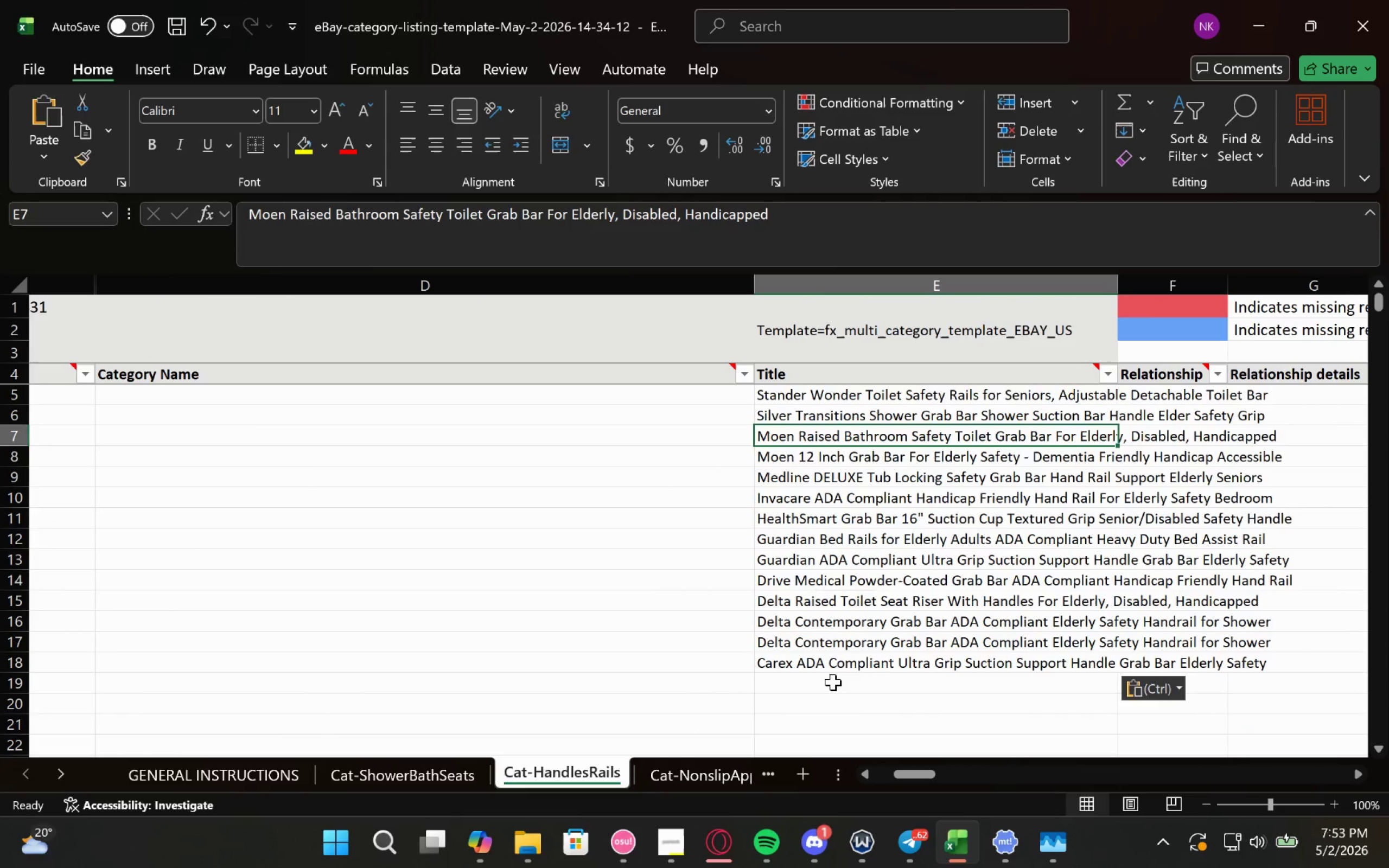 
key(ArrowUp)
 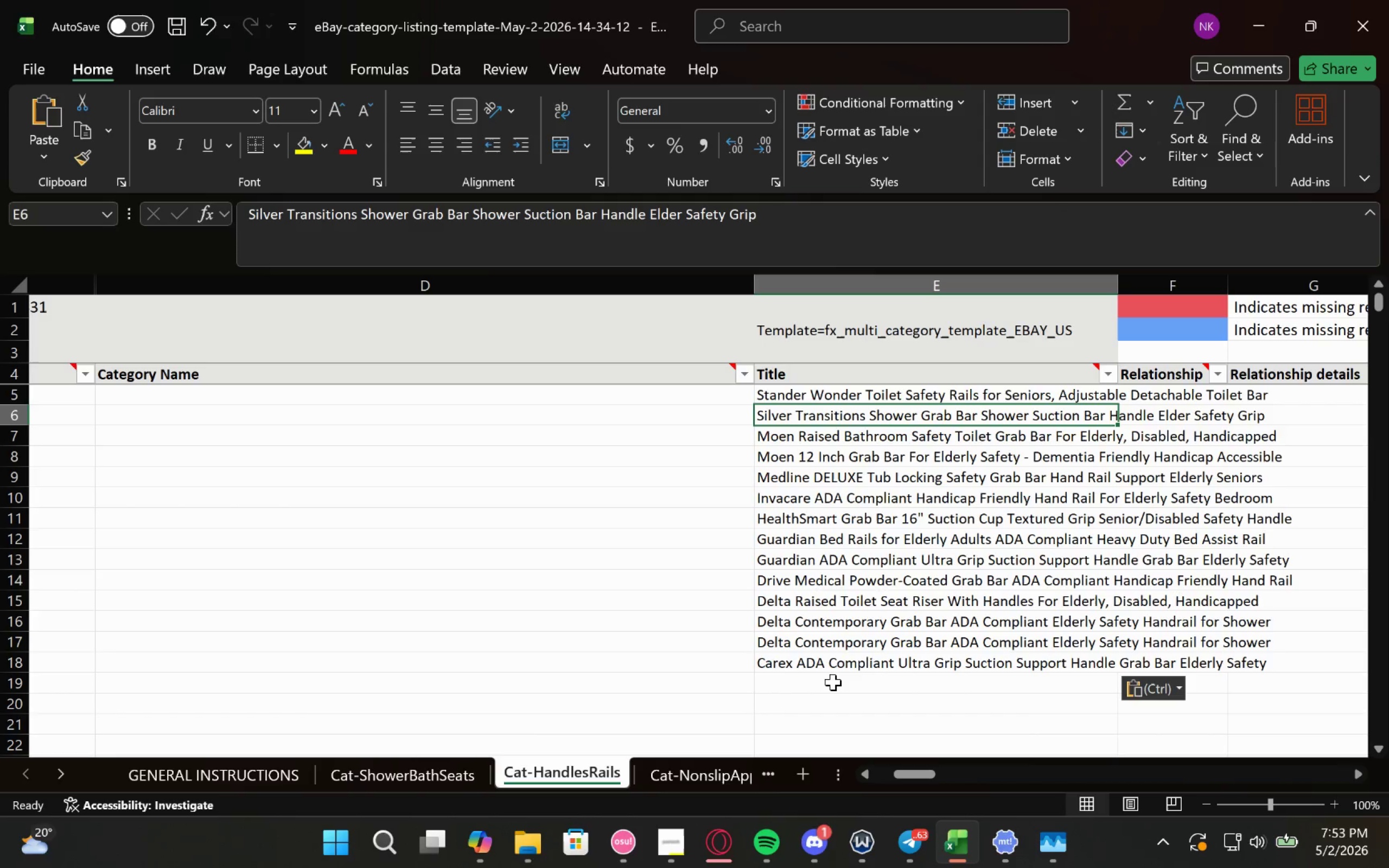 
key(ArrowUp)
 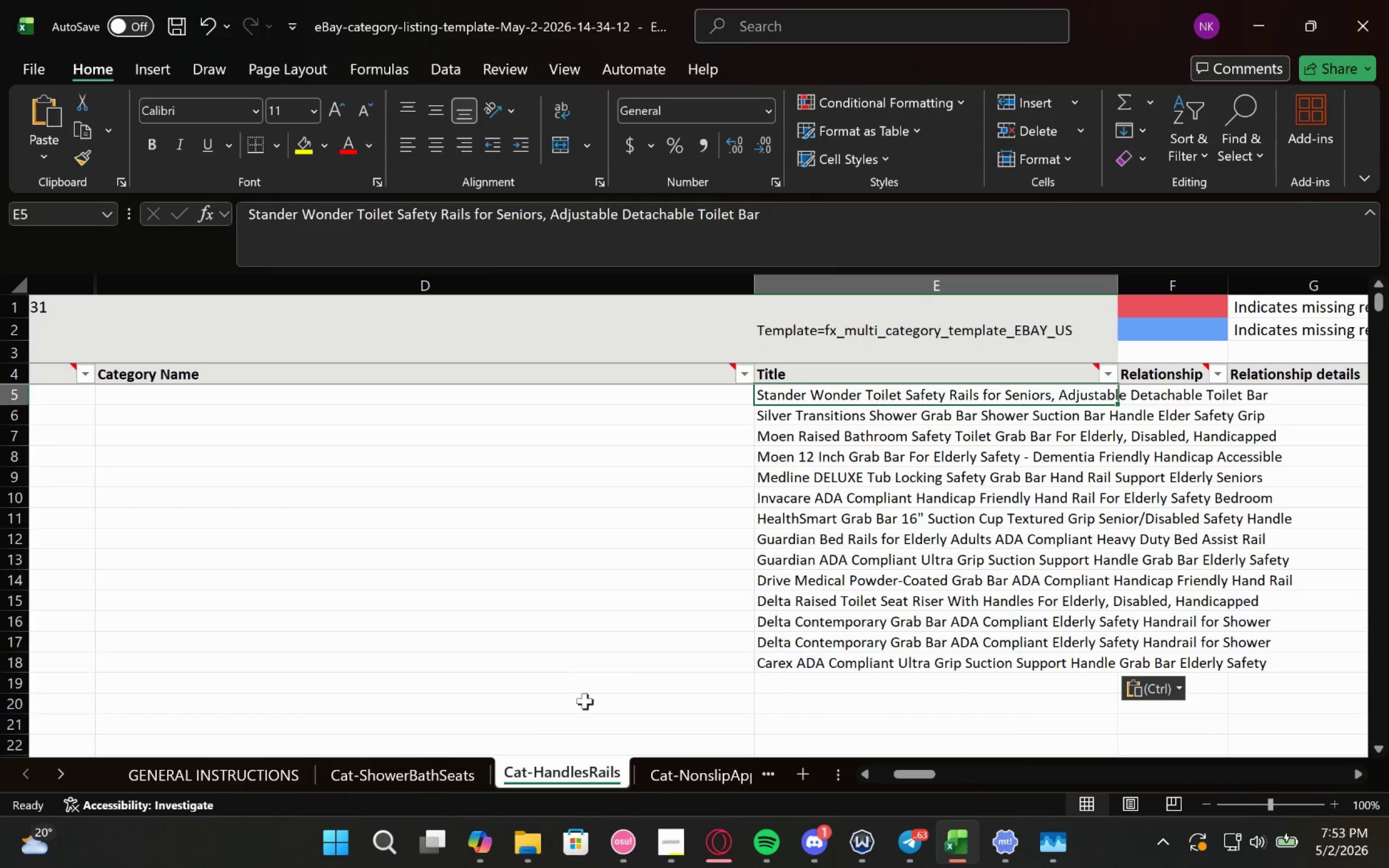 
left_click([681, 780])
 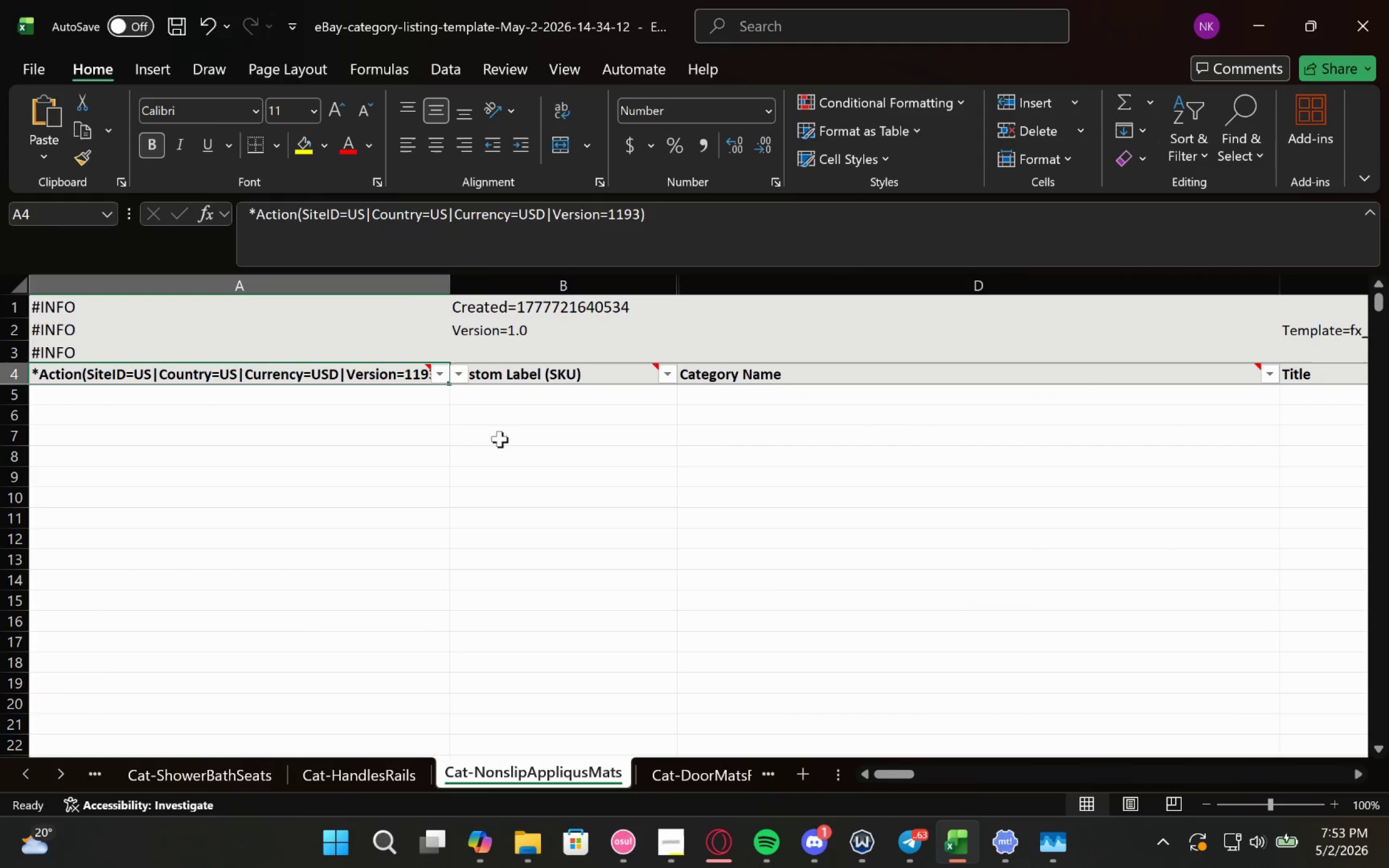 
left_click([701, 398])
 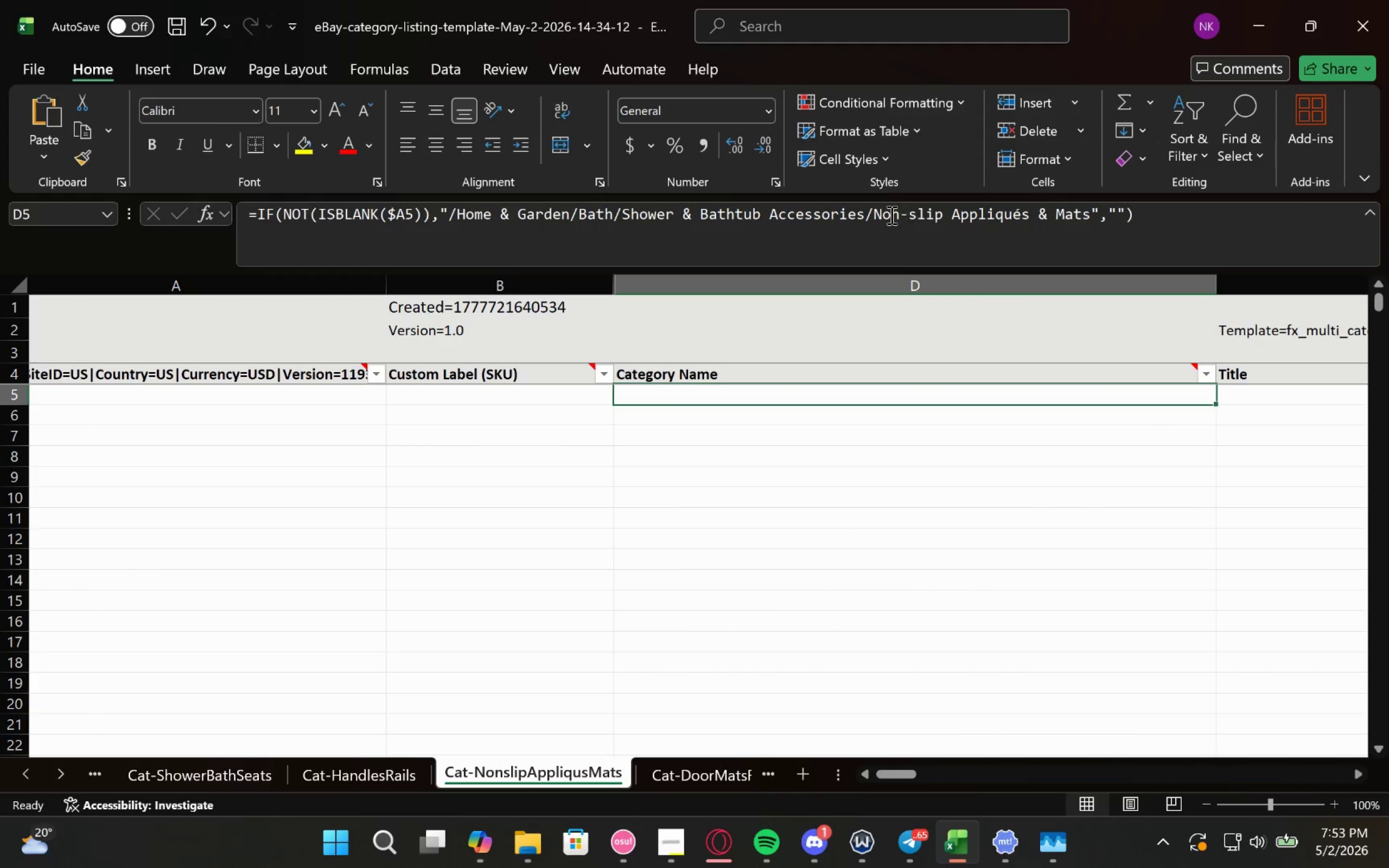 
left_click_drag(start_coordinate=[873, 213], to_coordinate=[941, 236])
 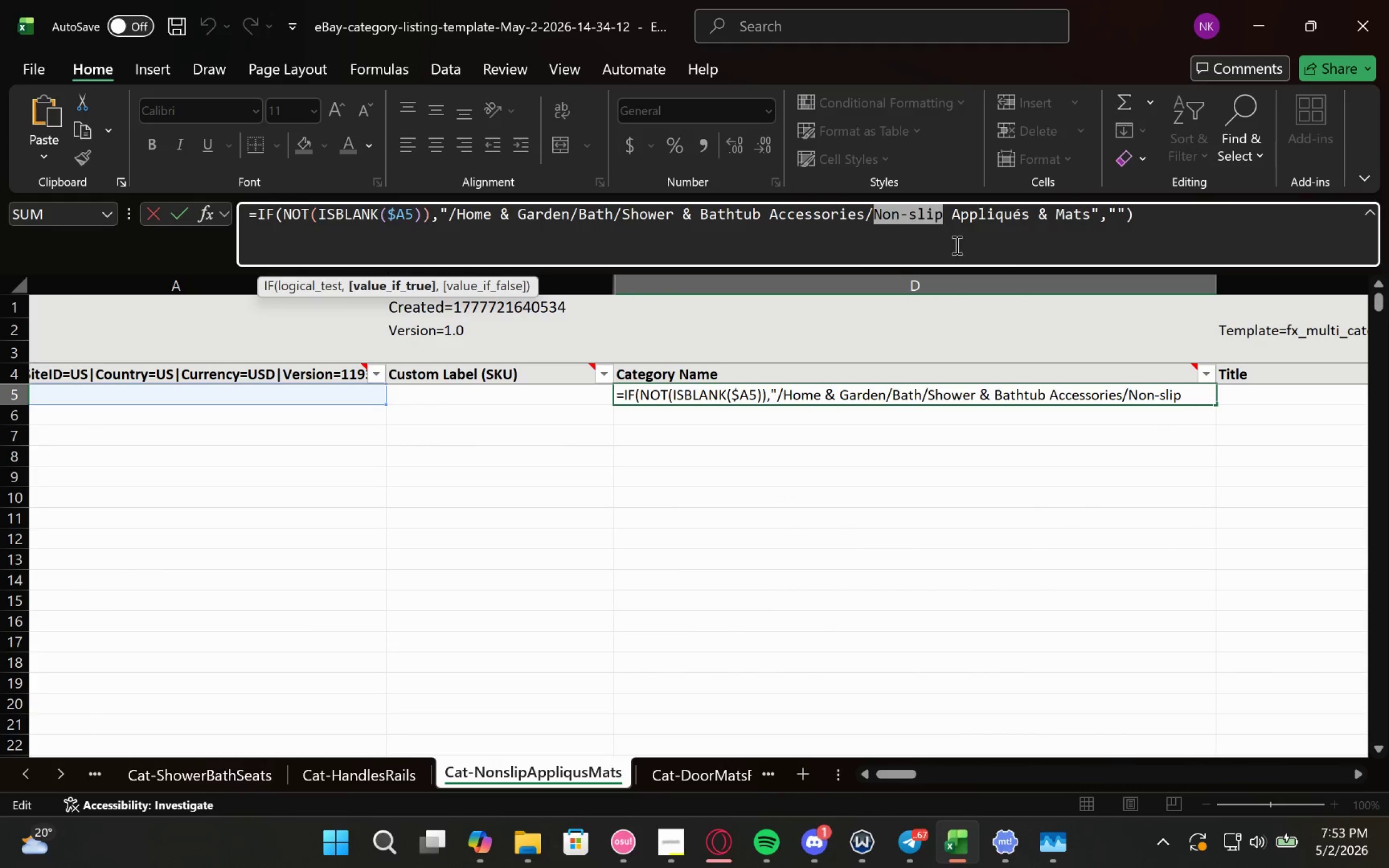 
hold_key(key=ControlLeft, duration=0.33)
 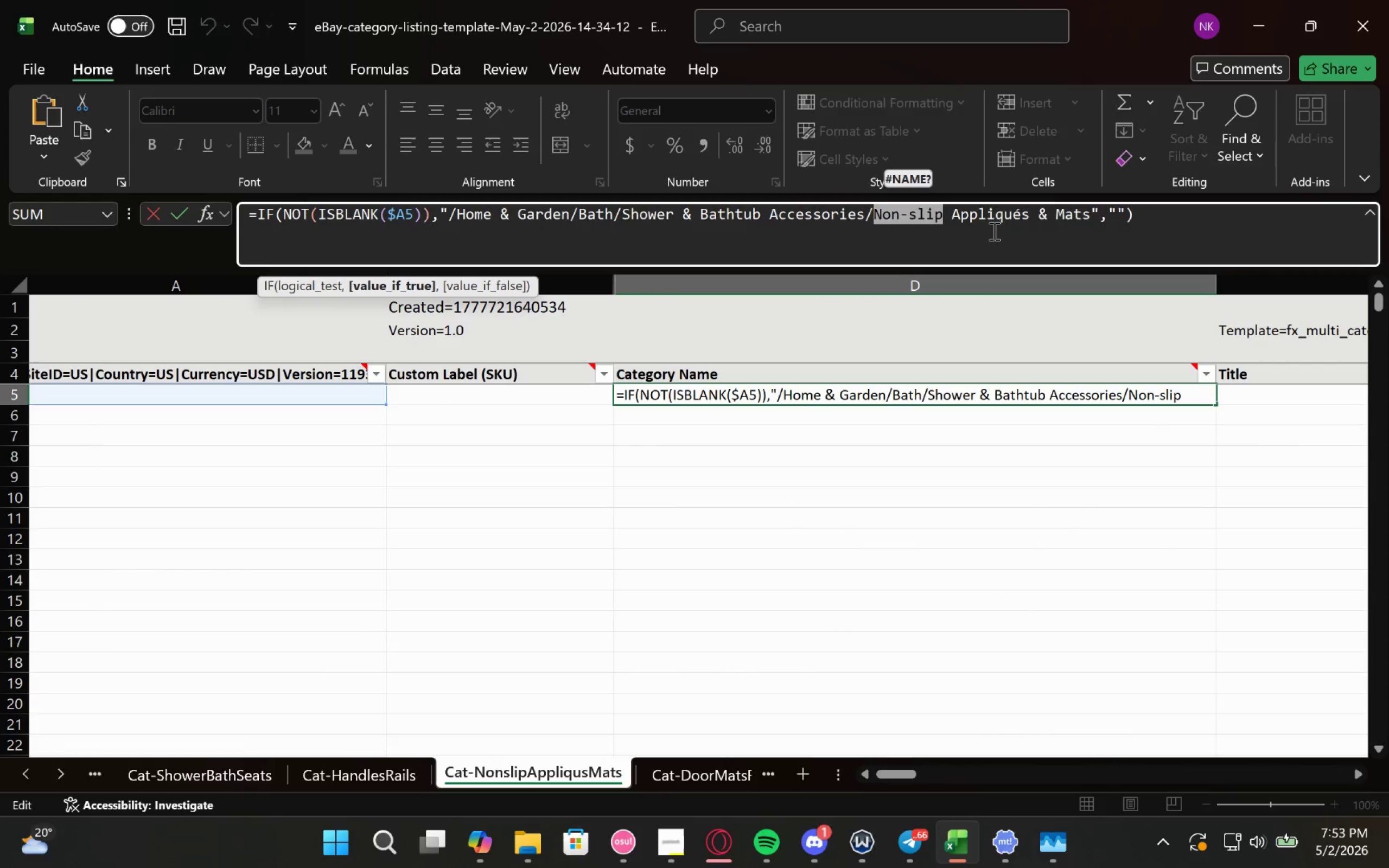 
left_click([1009, 218])
 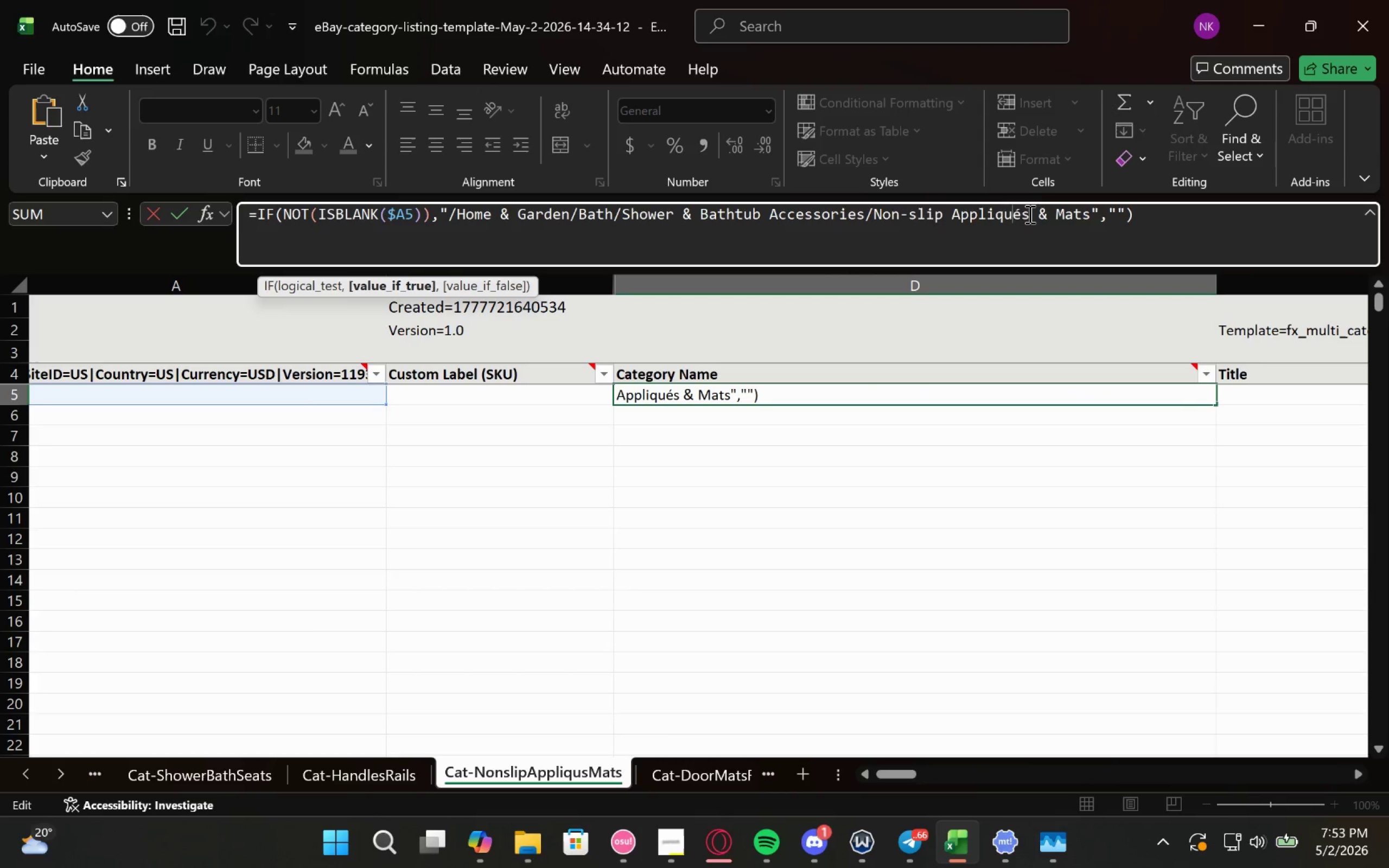 
left_click_drag(start_coordinate=[1029, 213], to_coordinate=[877, 212])
 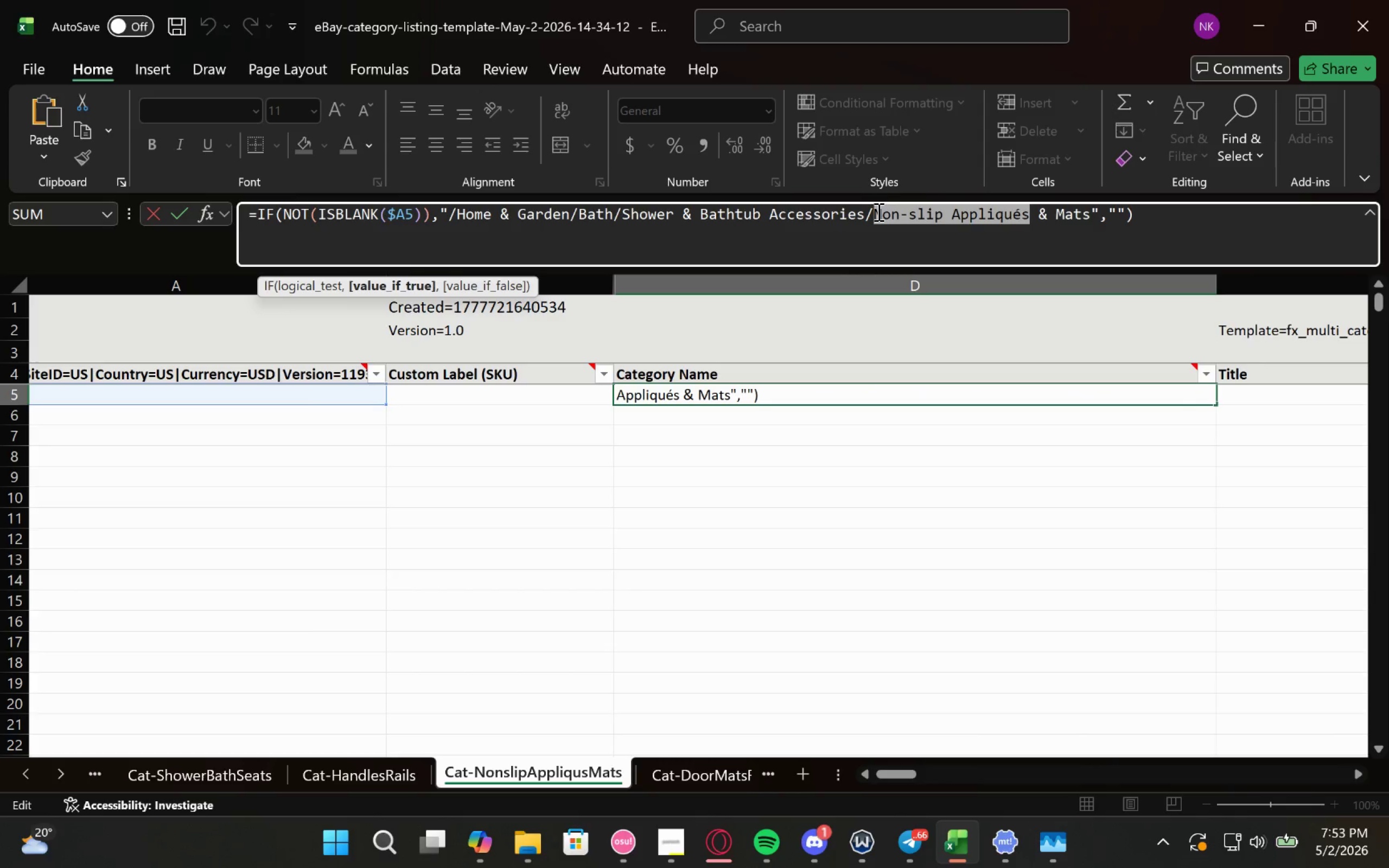 
key(Control+C)
 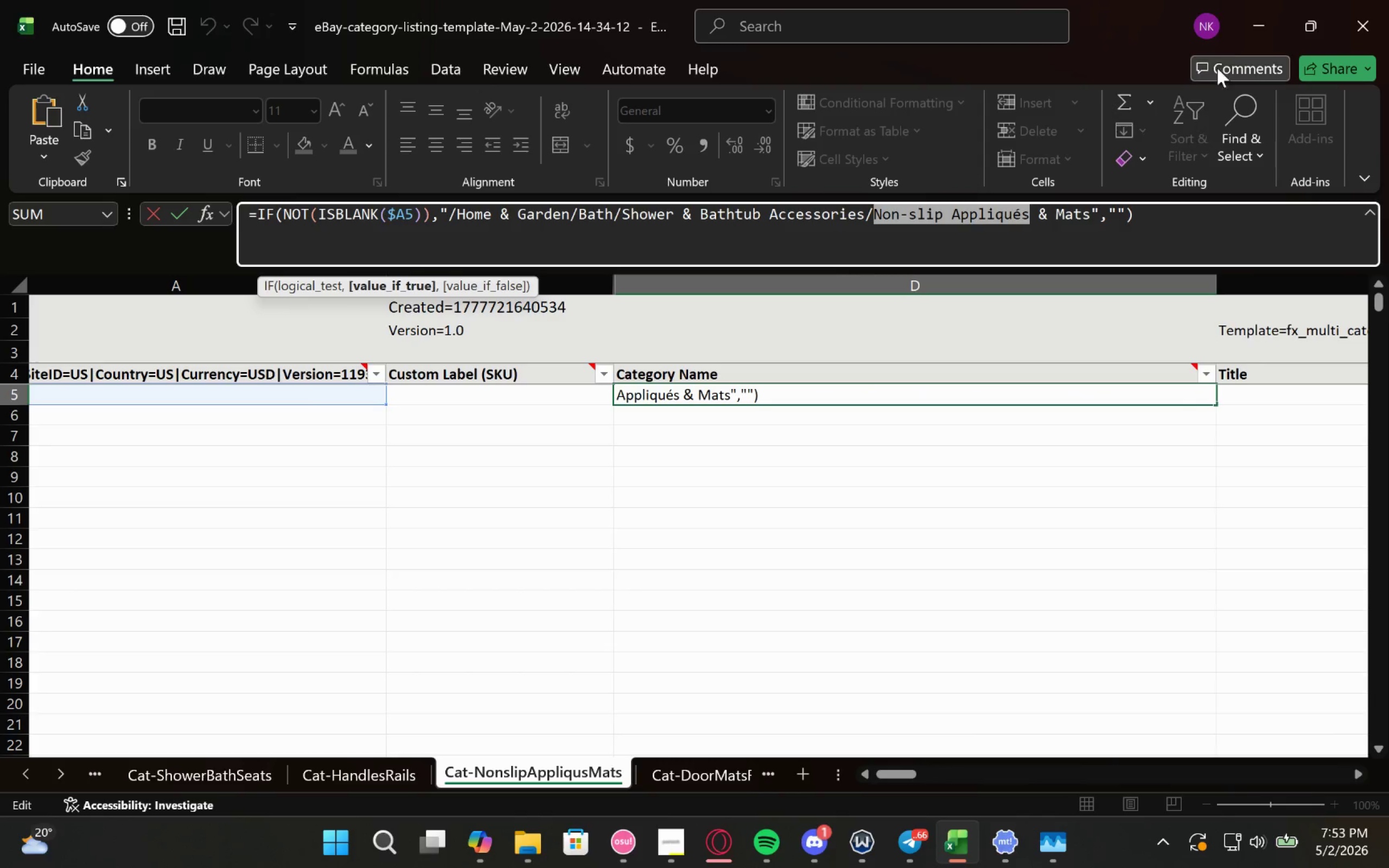 
key(Control+C)
 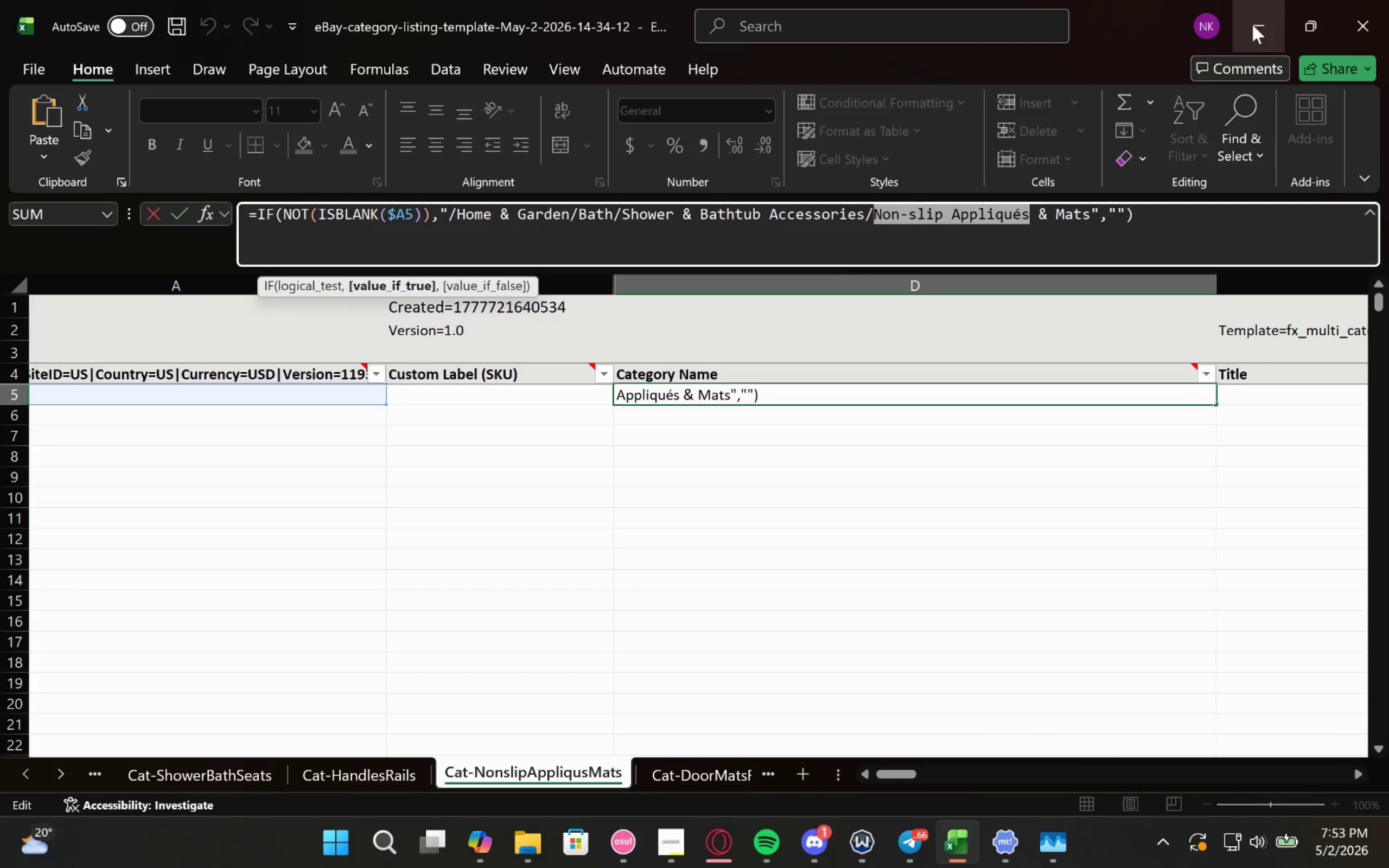 
left_click([1252, 24])
 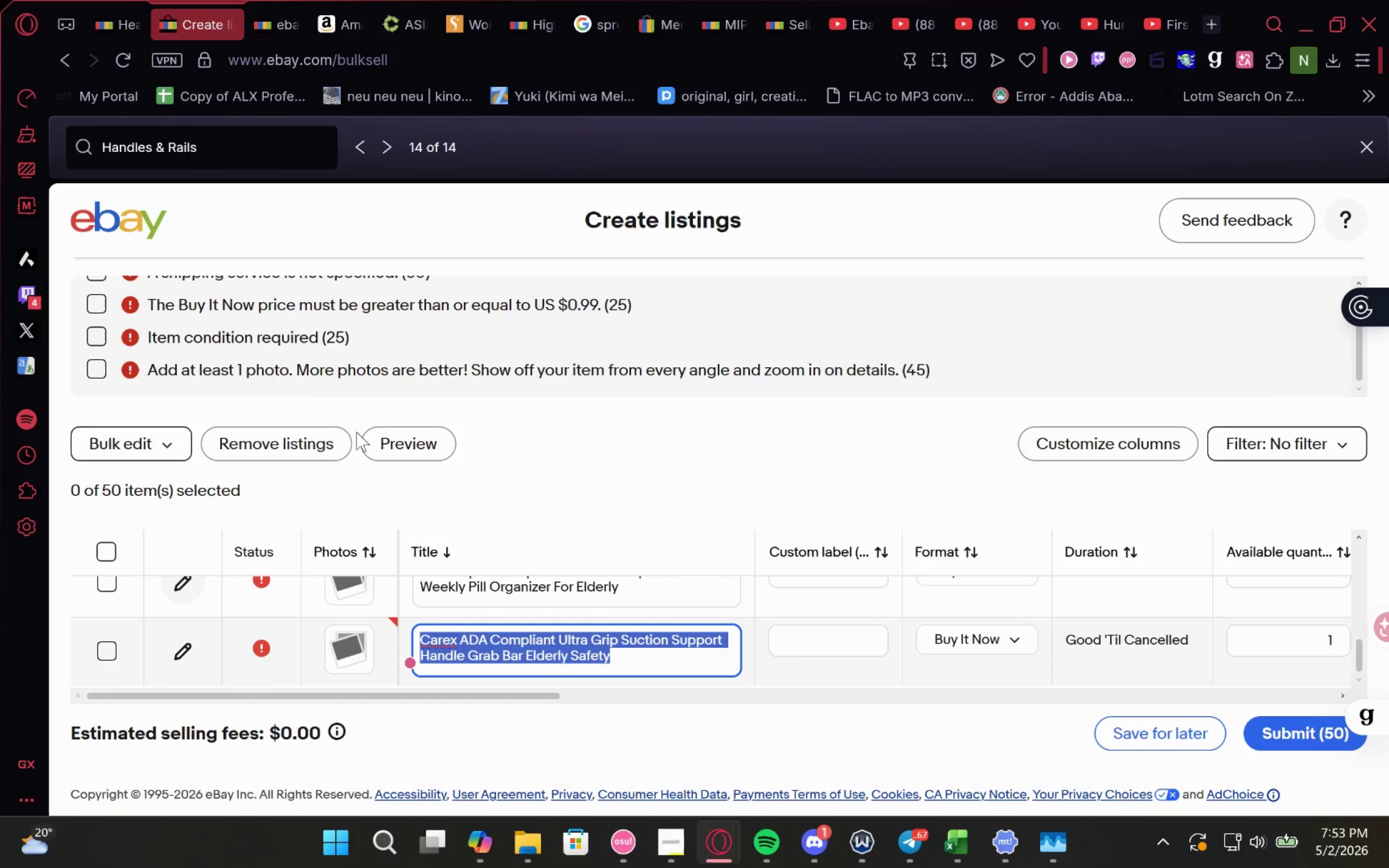 
left_click_drag(start_coordinate=[234, 151], to_coordinate=[81, 158])
 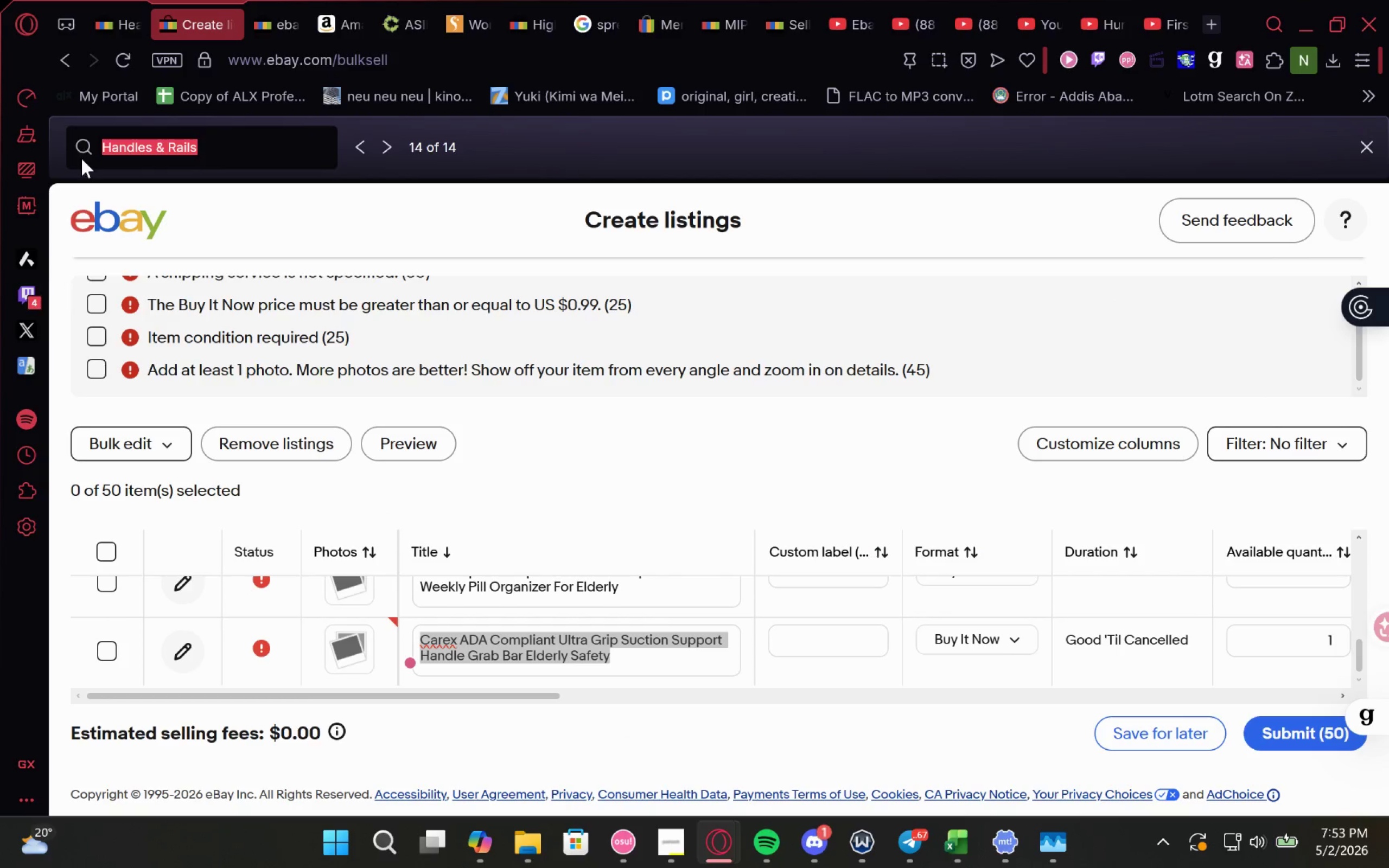 
key(Control+V)
 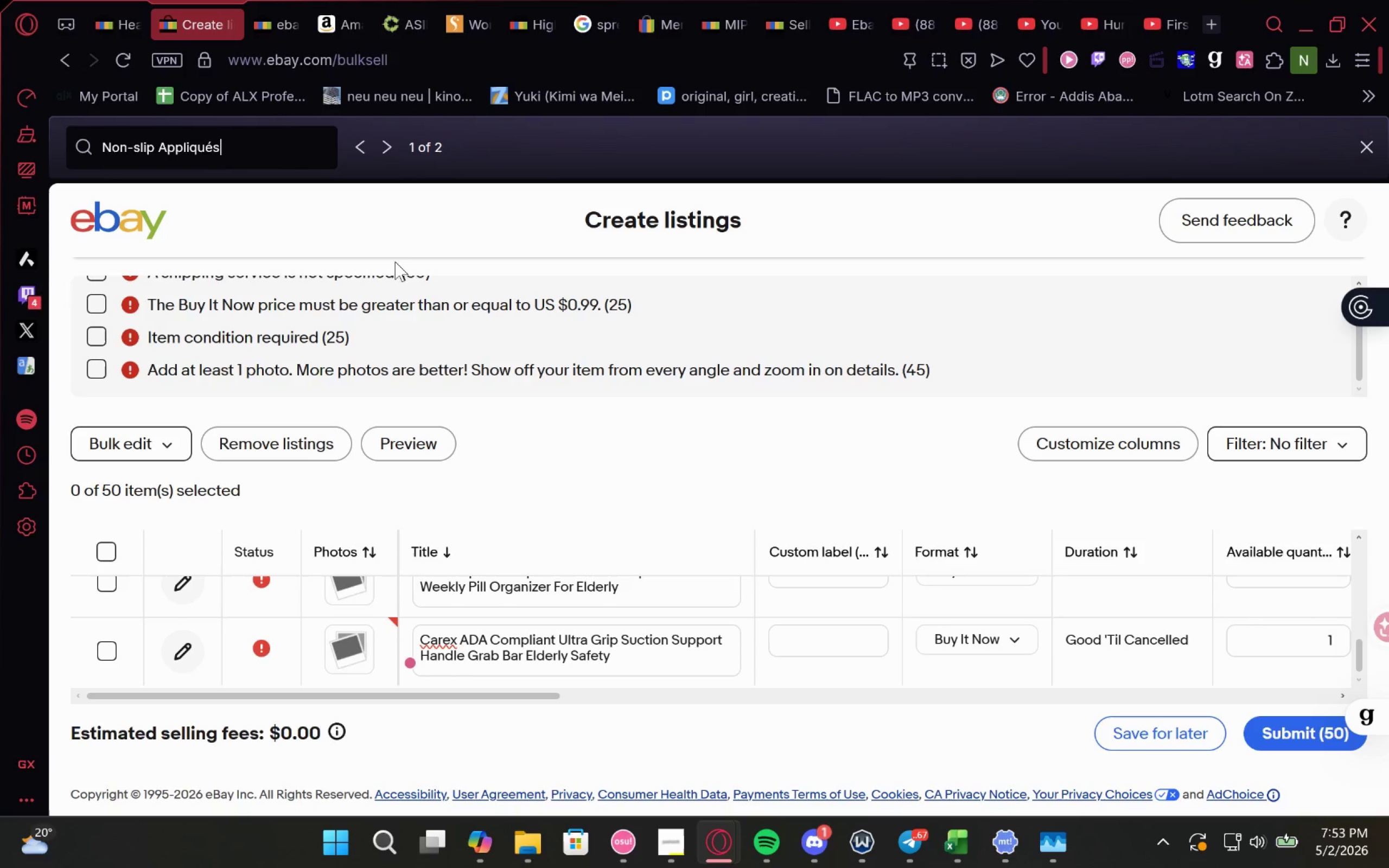 
wait(7.28)
 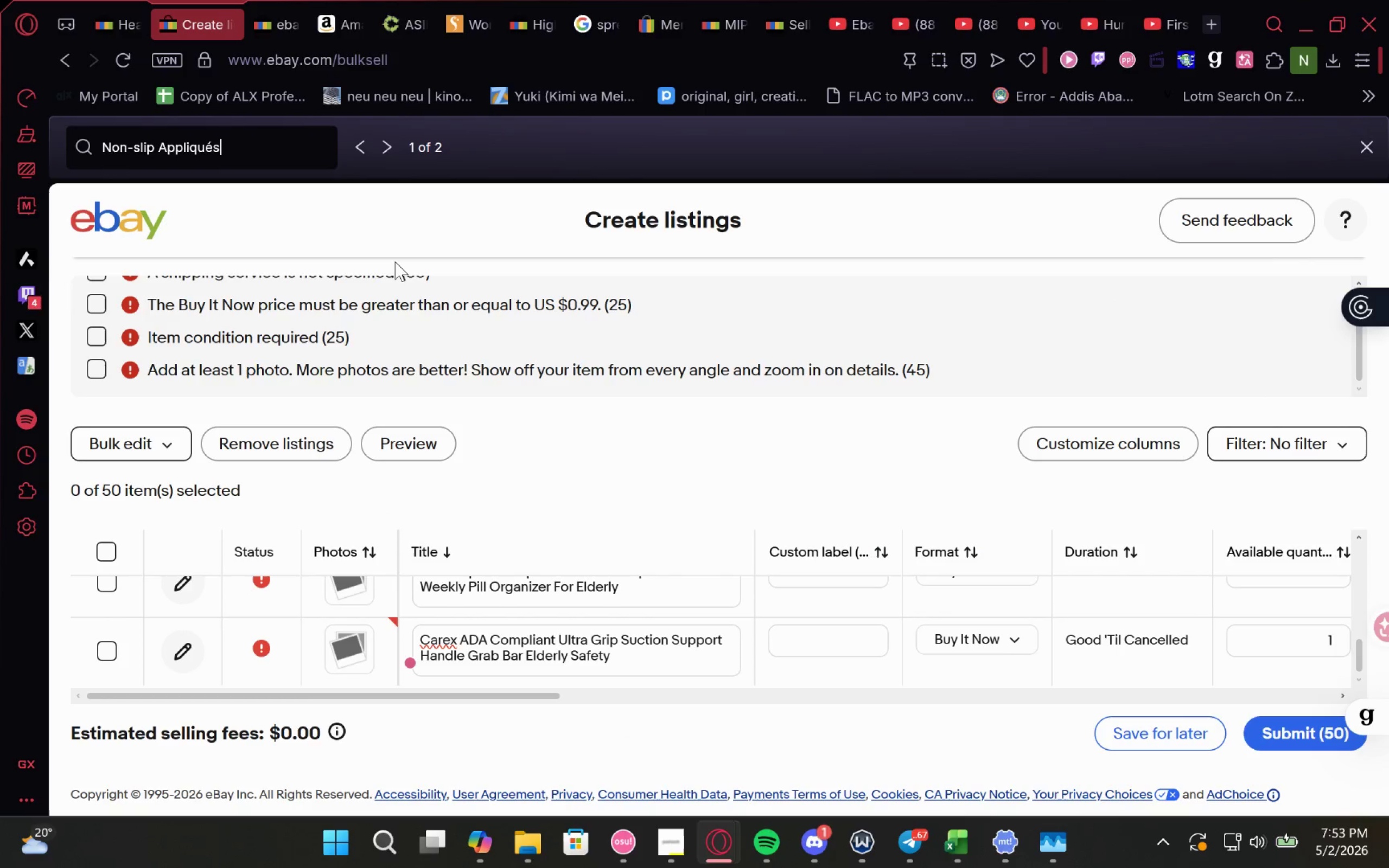 
left_click([385, 146])
 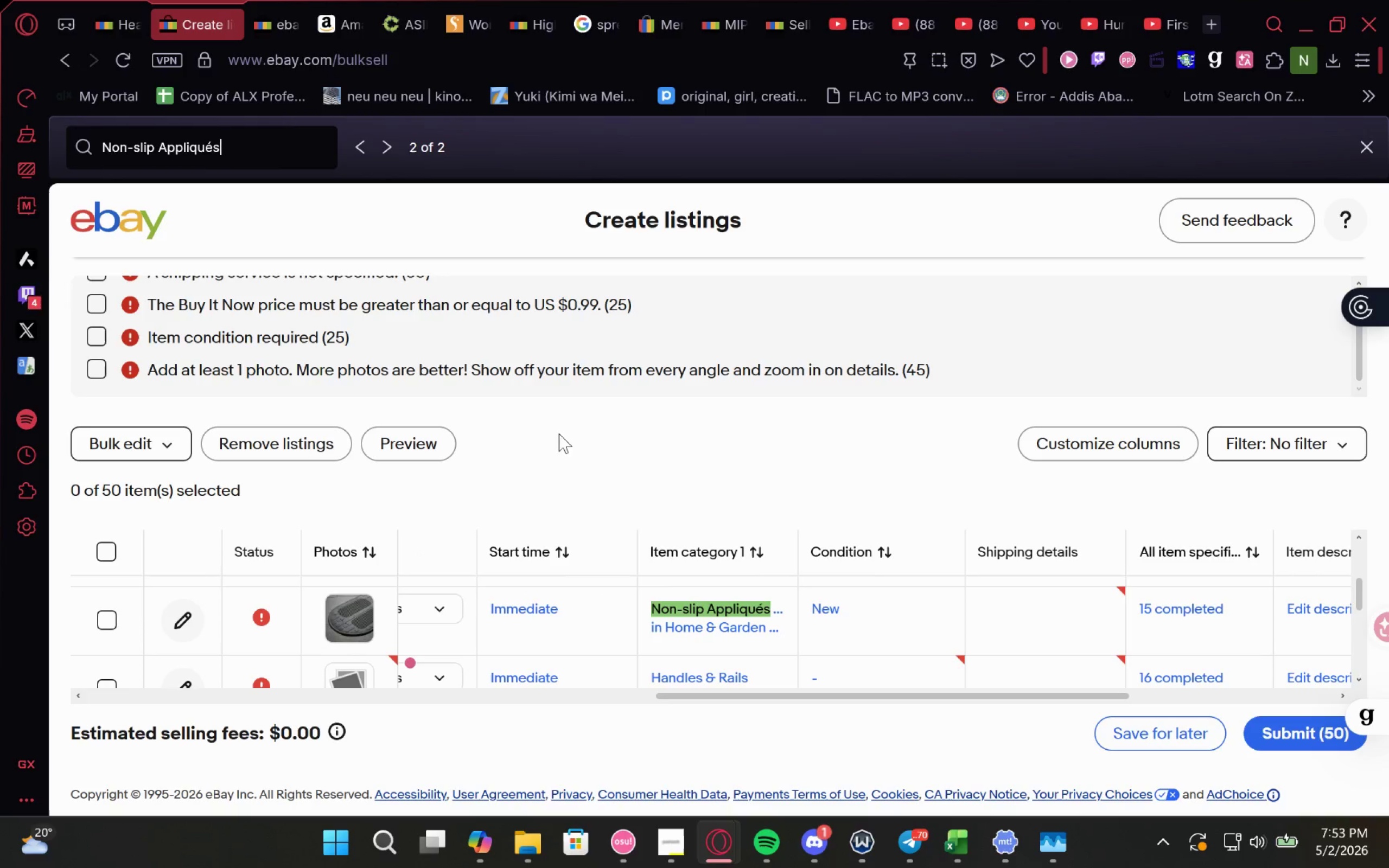 
left_click([380, 141])
 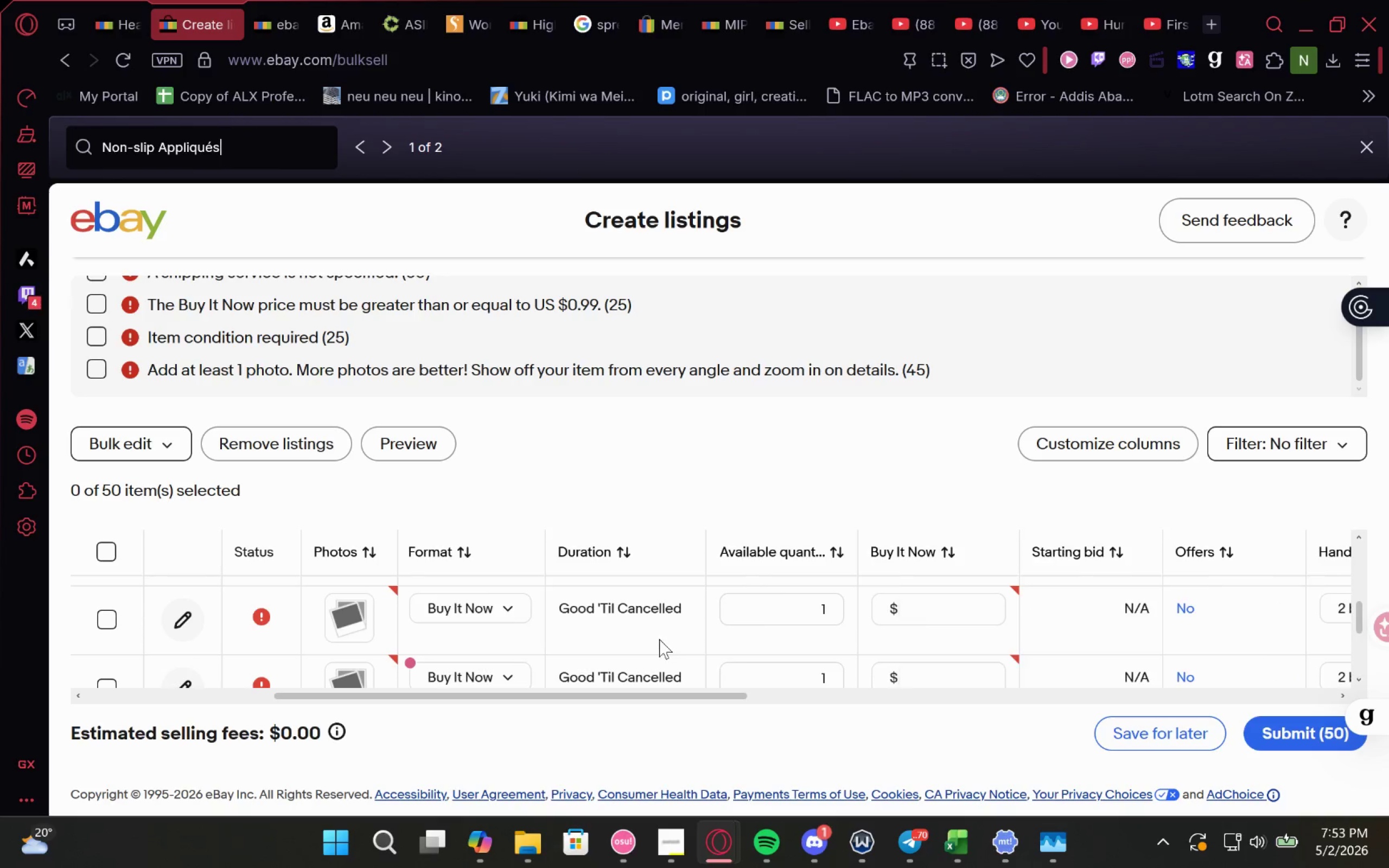 
left_click_drag(start_coordinate=[657, 626], to_coordinate=[415, 602])
 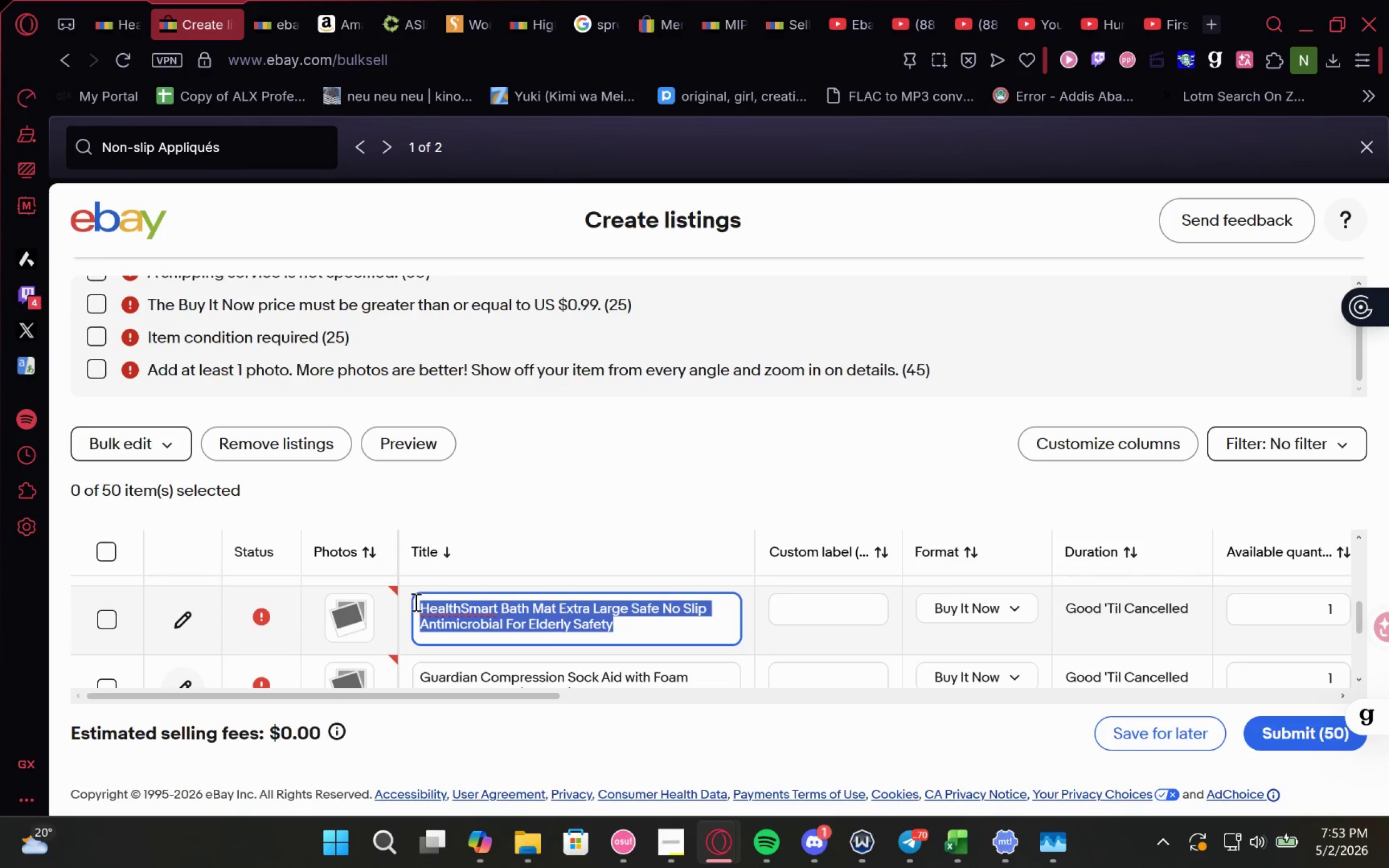 
key(Control+C)
 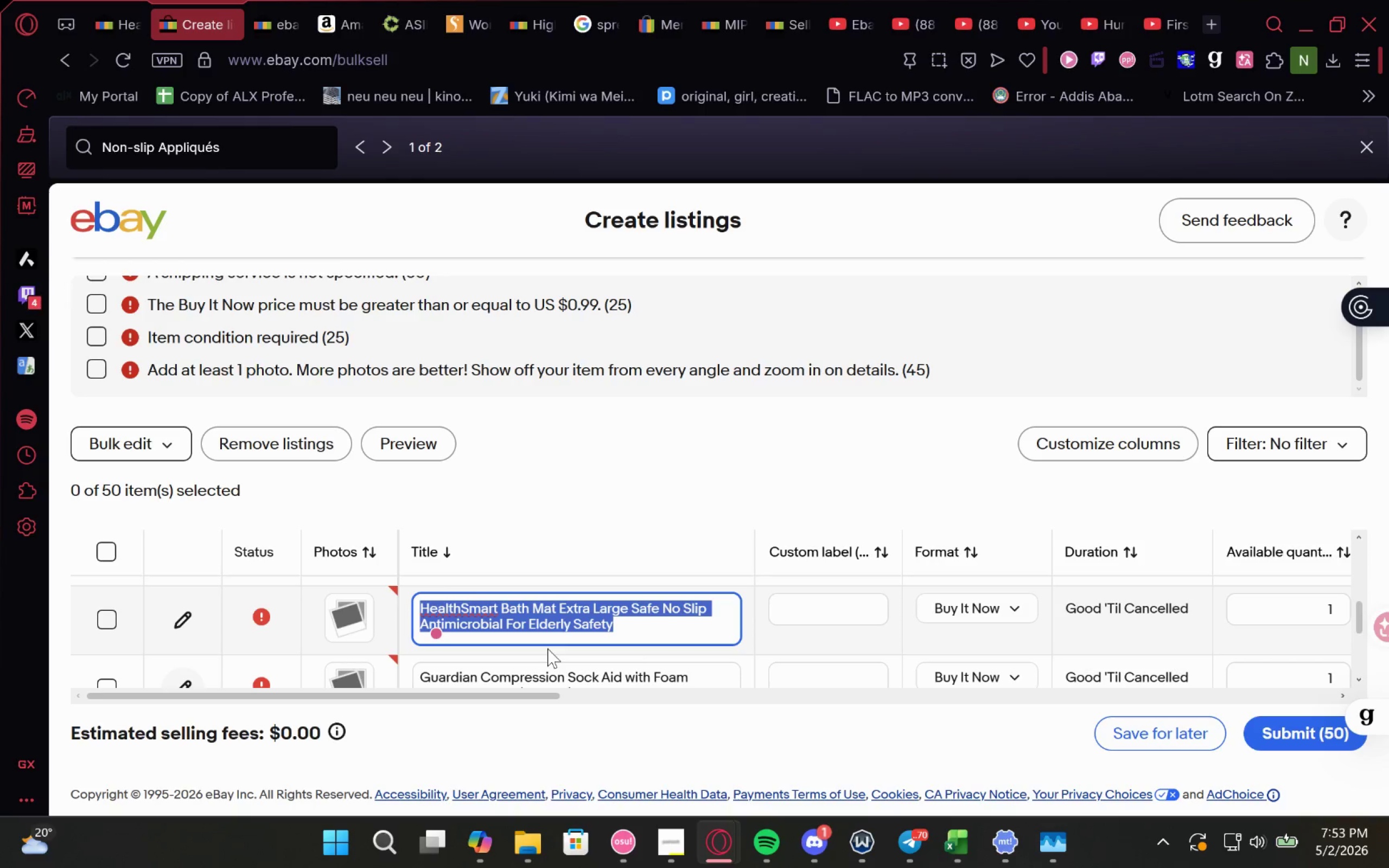 
key(Control+C)
 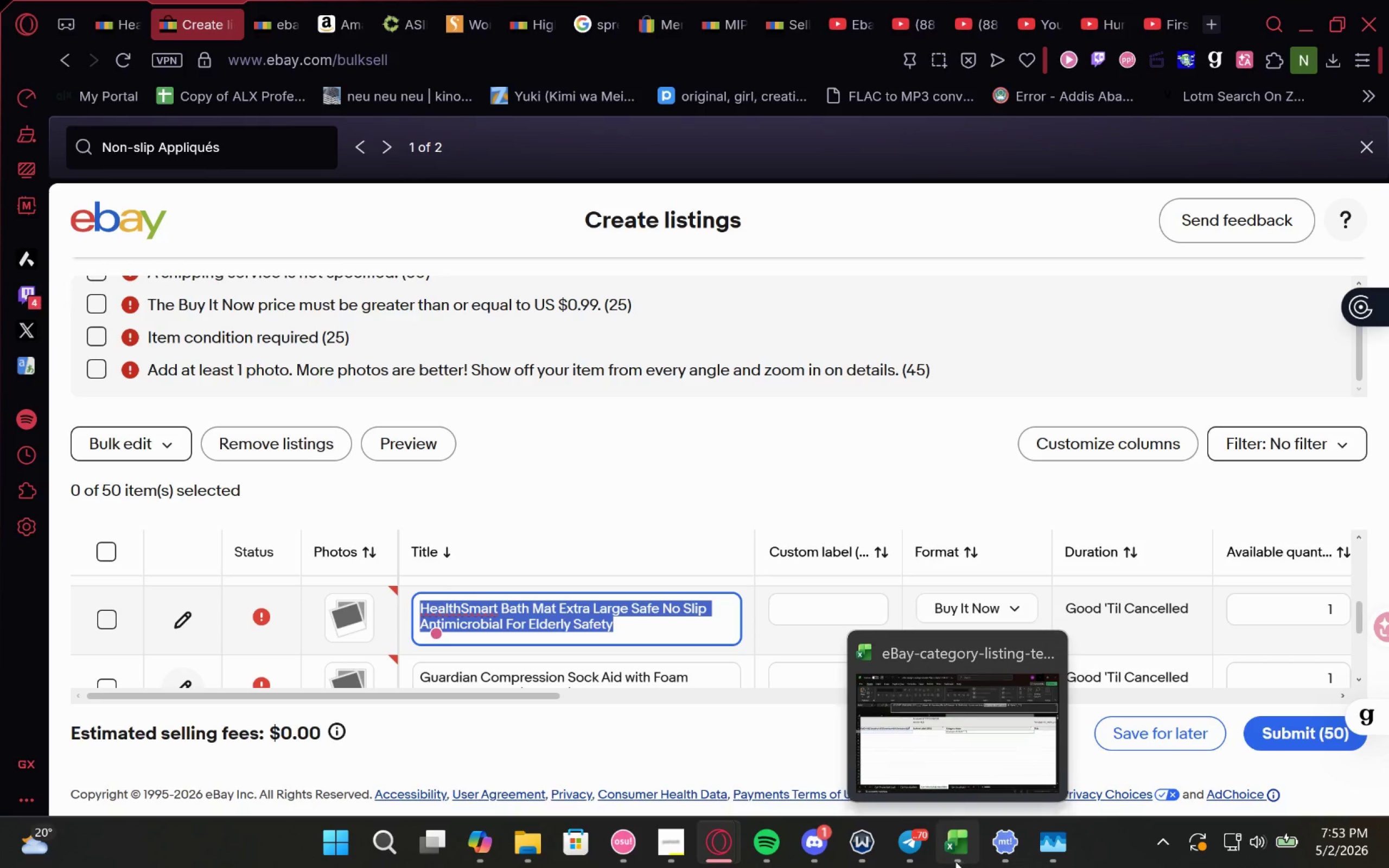 
left_click([965, 753])
 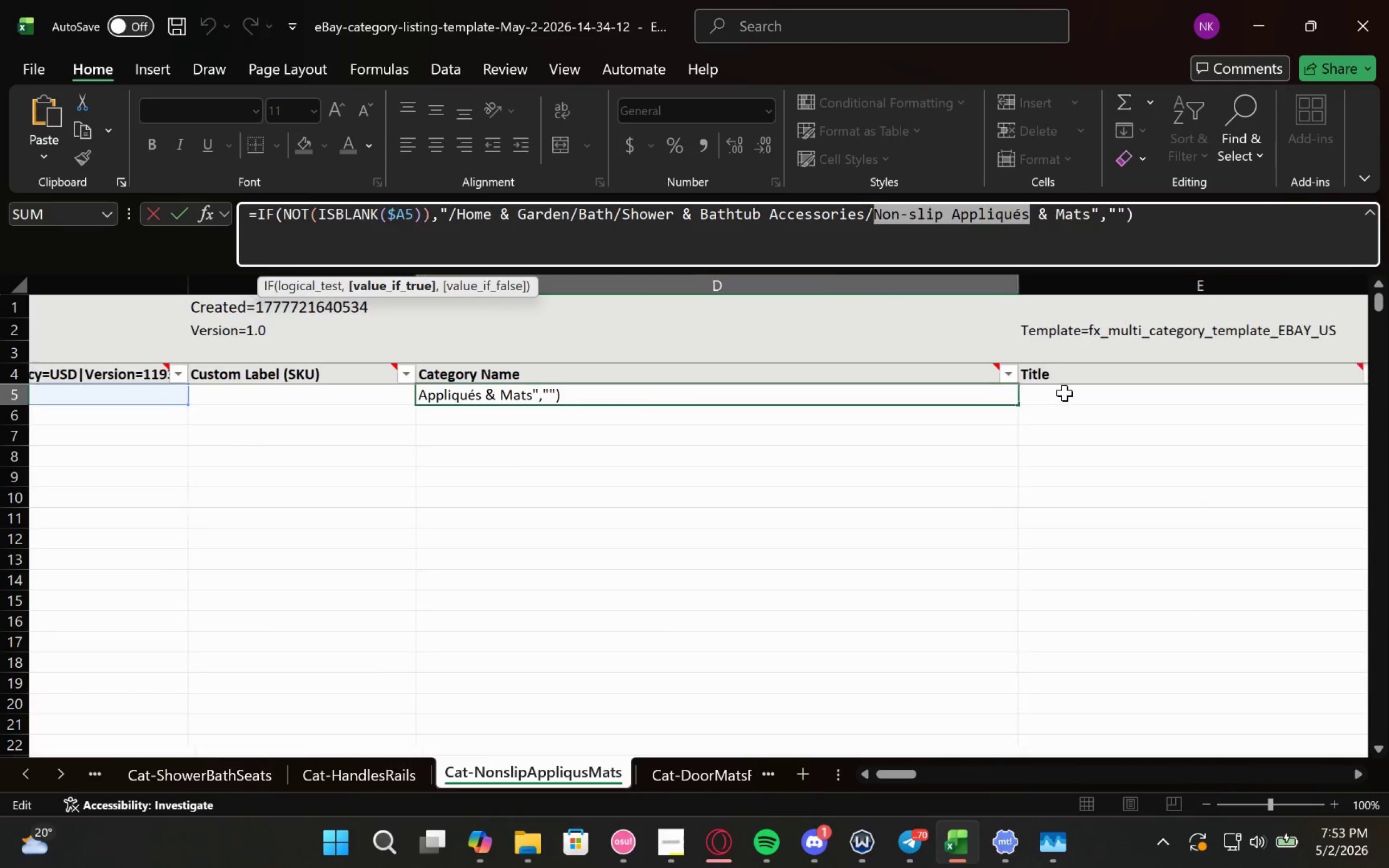 
double_click([1063, 393])
 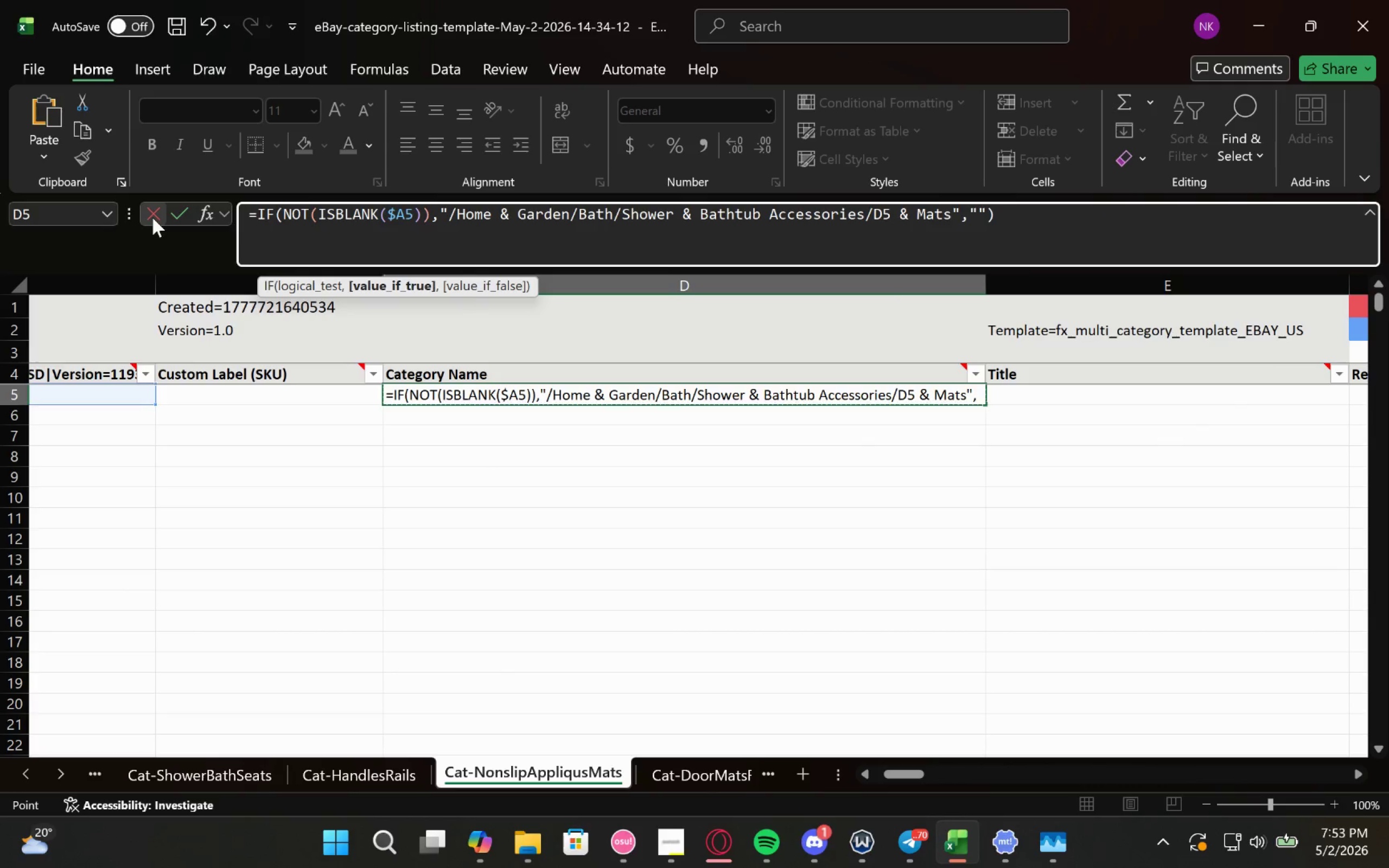 
left_click([99, 212])
 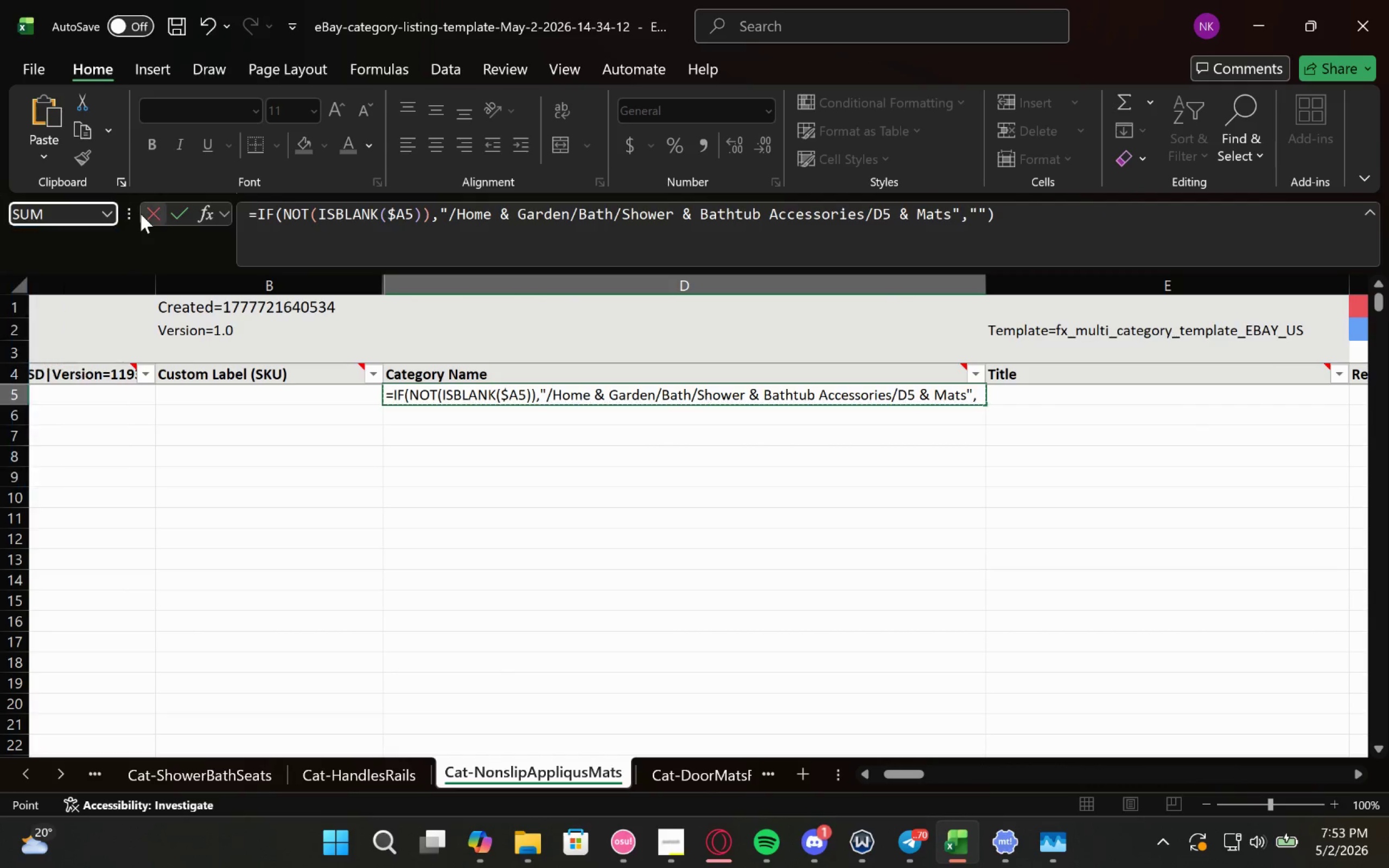 
double_click([149, 214])
 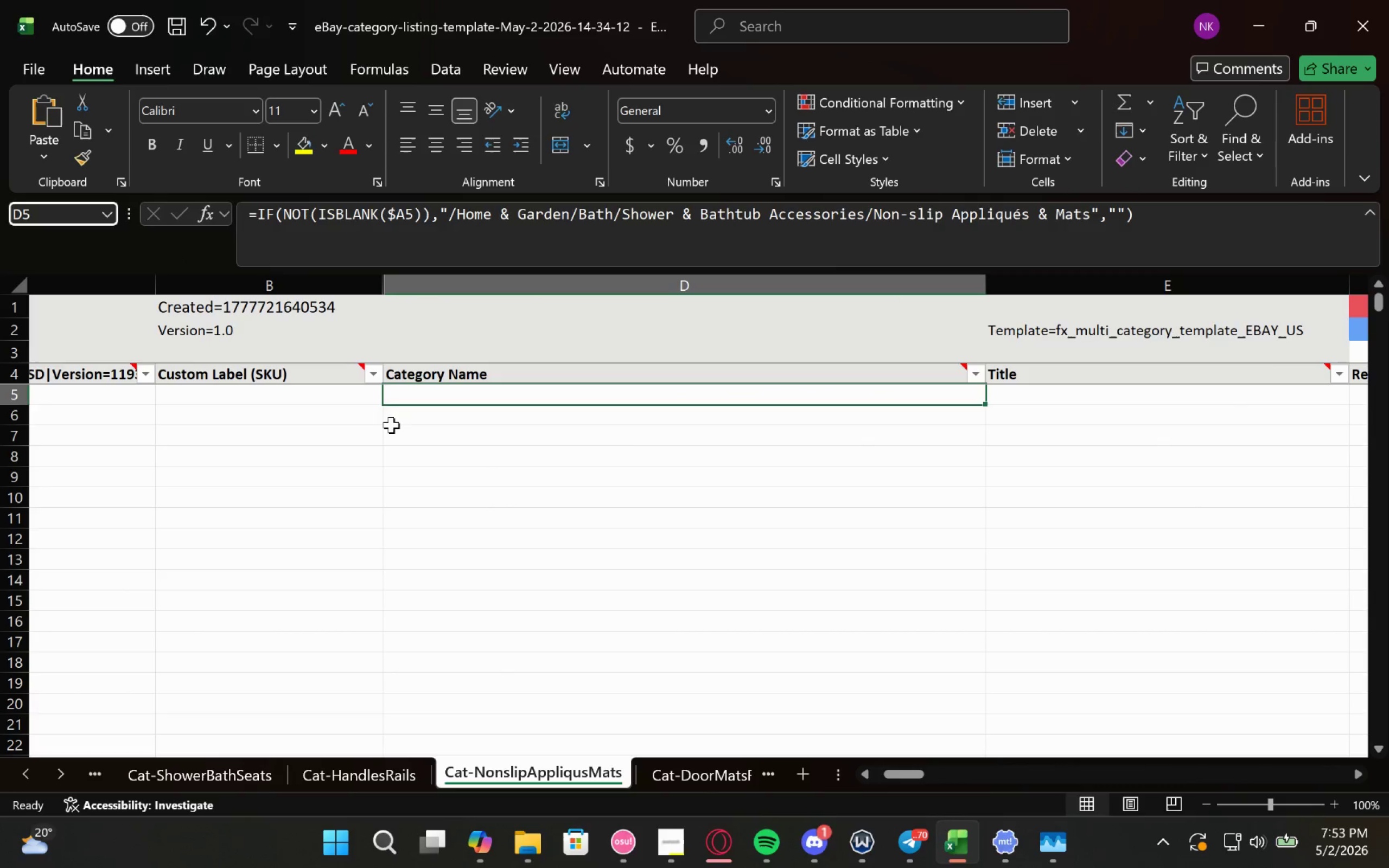 
left_click([373, 418])
 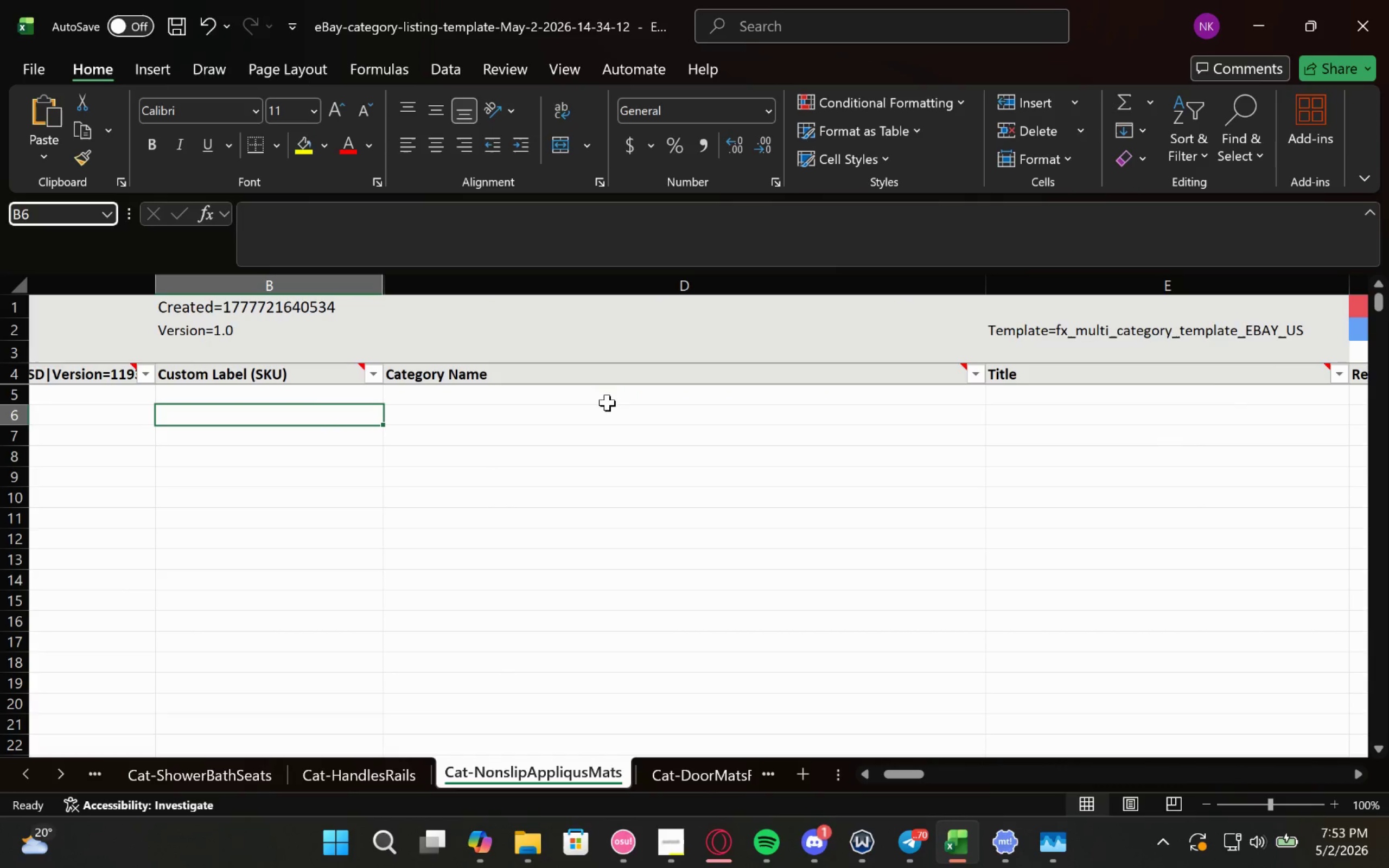 
left_click([553, 404])
 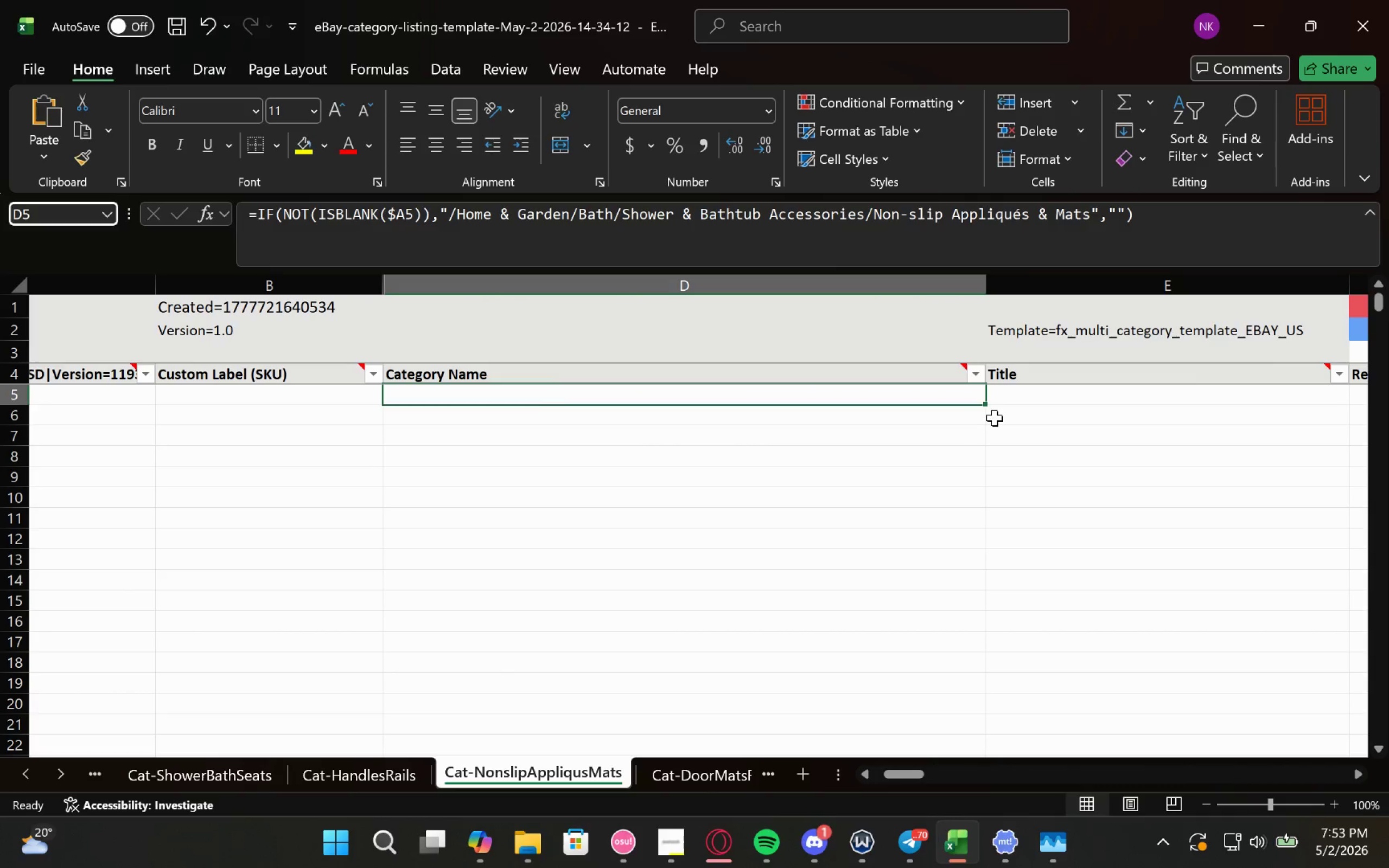 
left_click([1025, 400])
 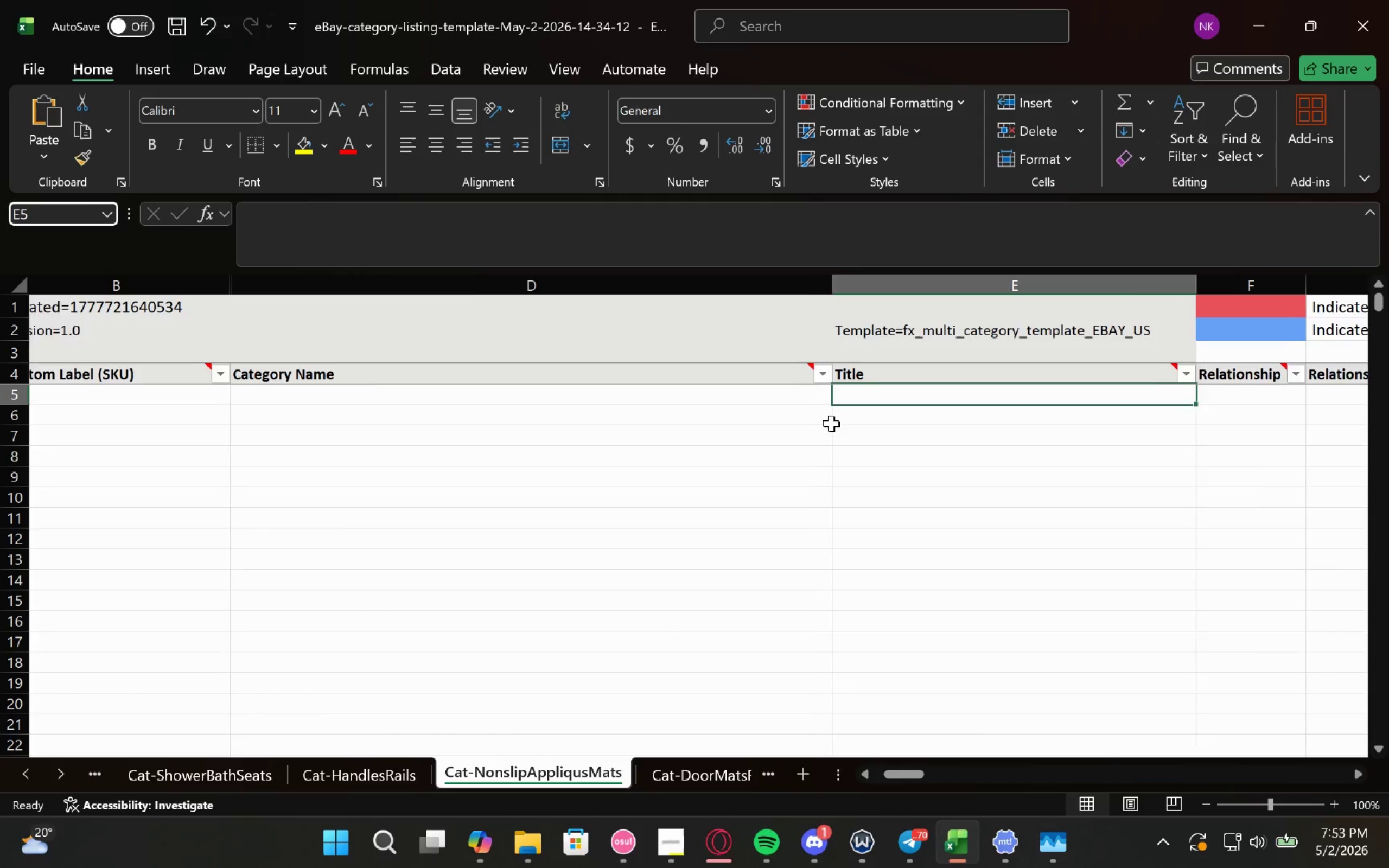 
key(Control+V)
 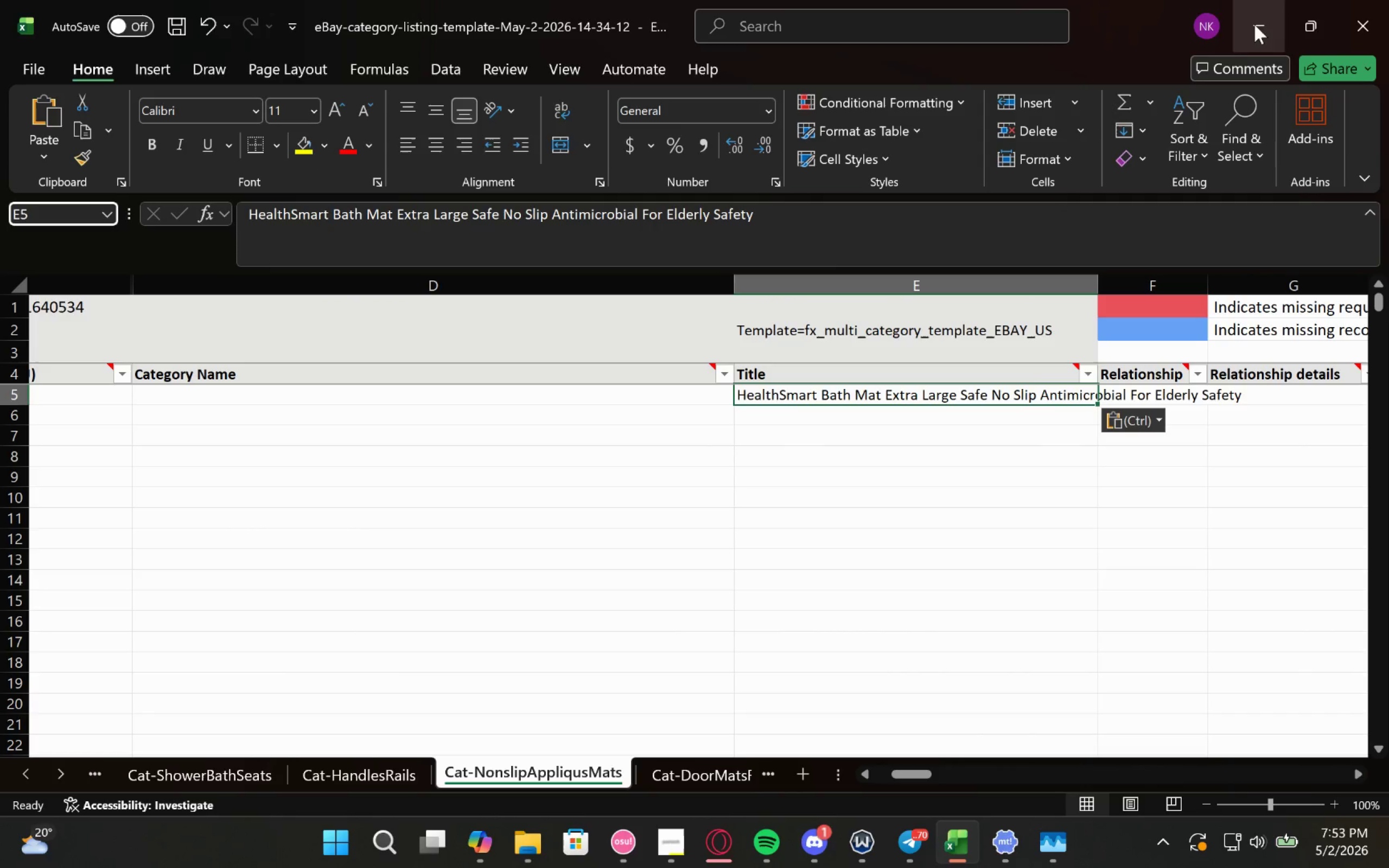 
left_click([1254, 23])
 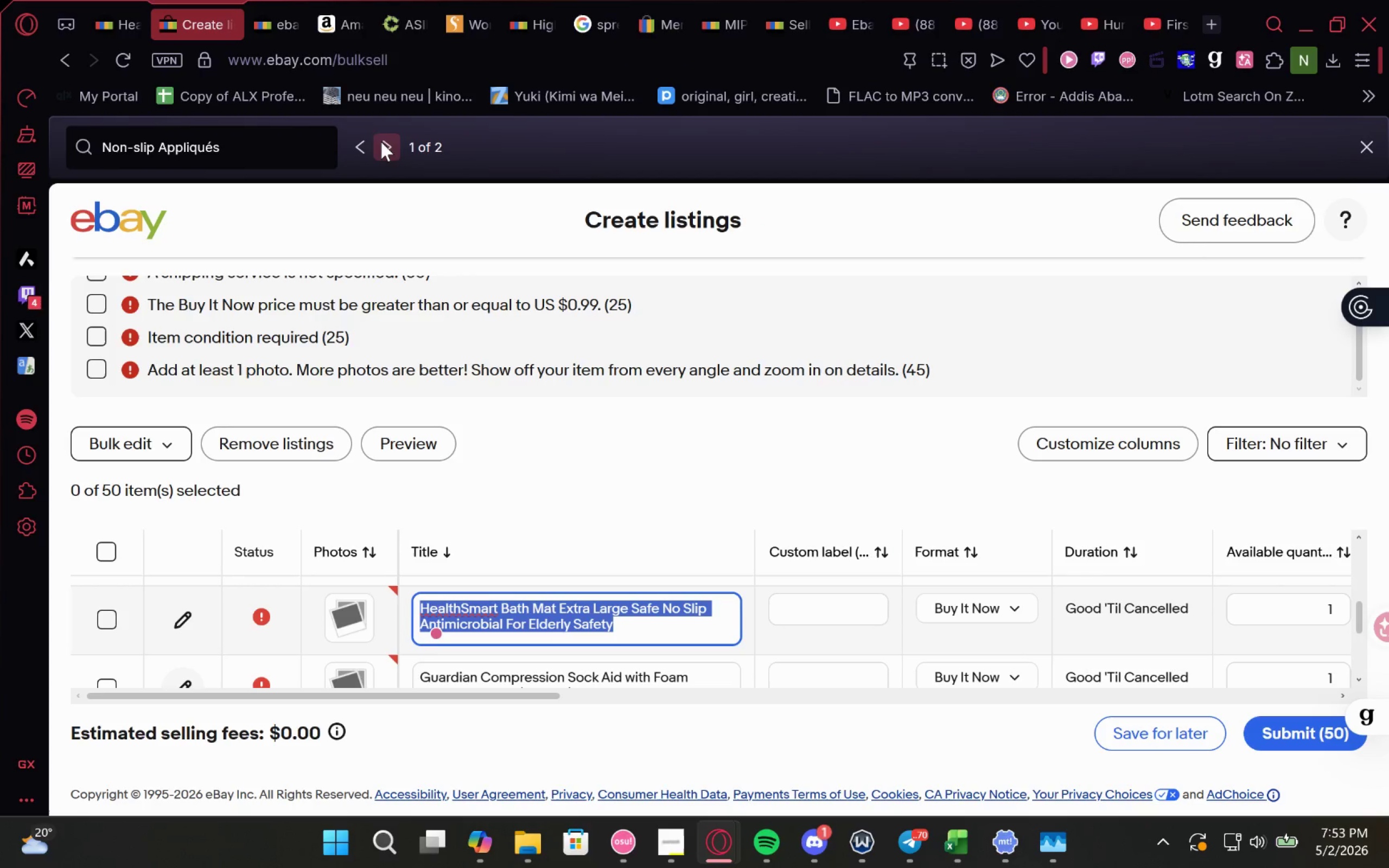 
left_click([381, 142])
 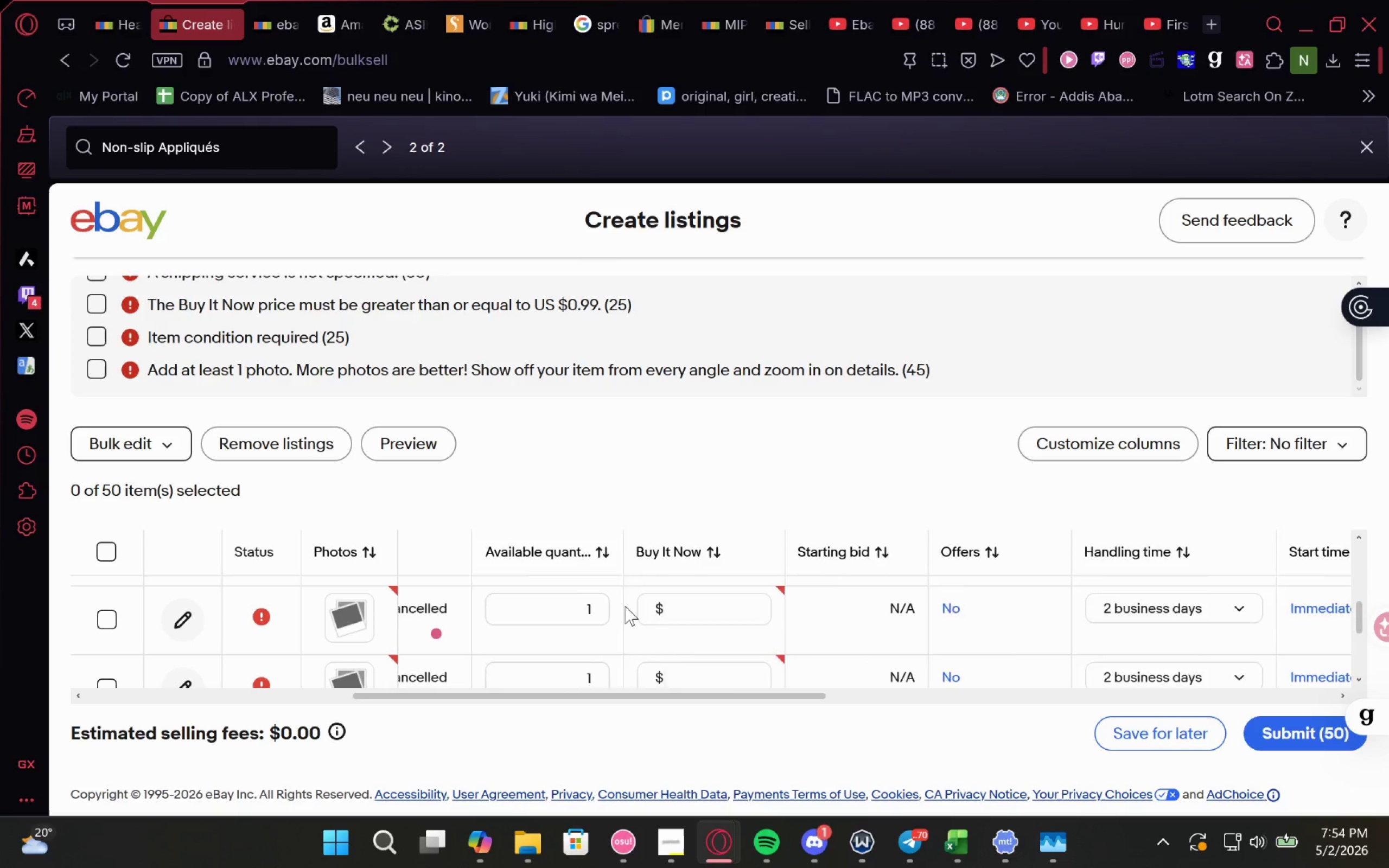 
wait(5.66)
 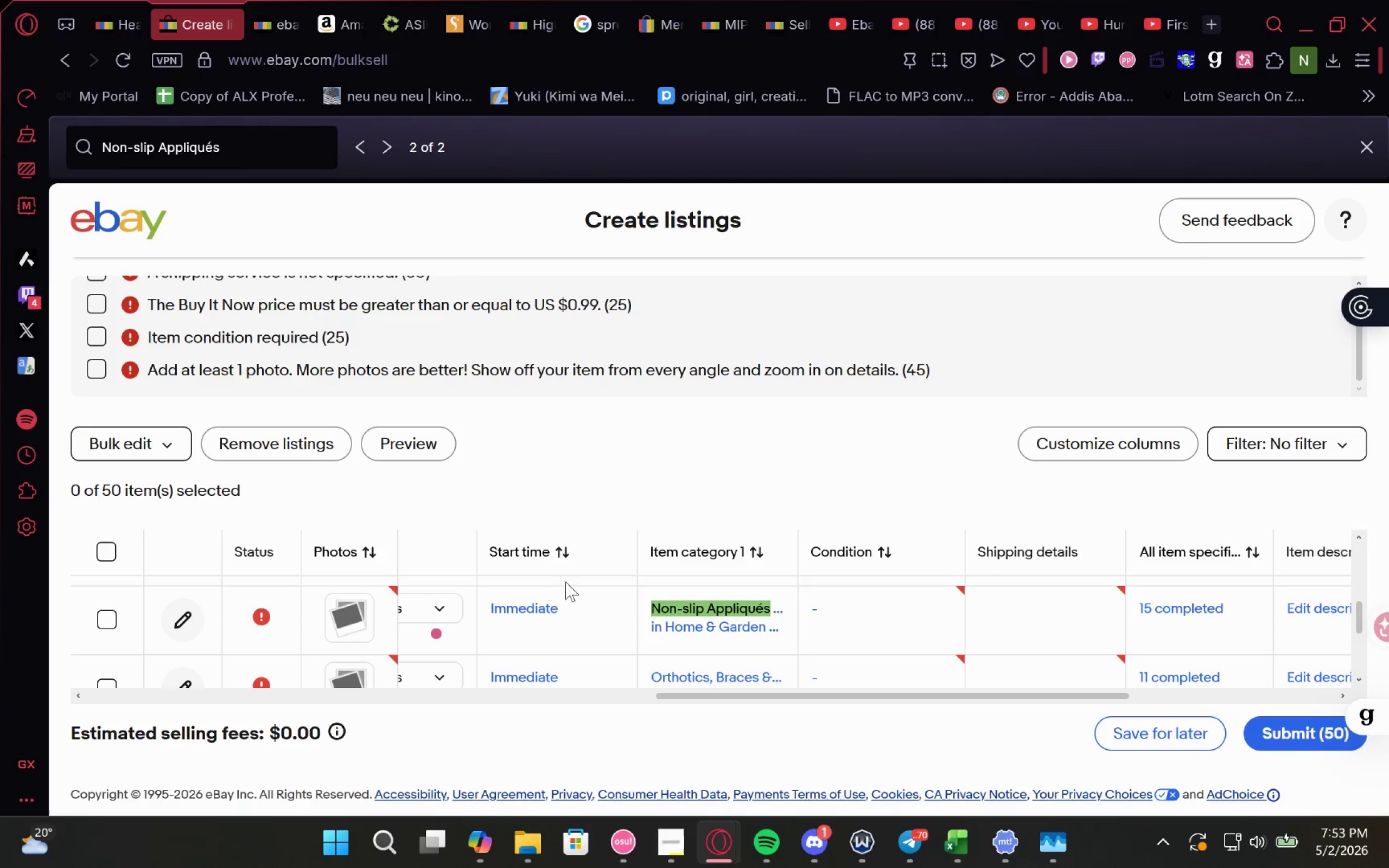 
left_click_drag(start_coordinate=[641, 634], to_coordinate=[412, 594])
 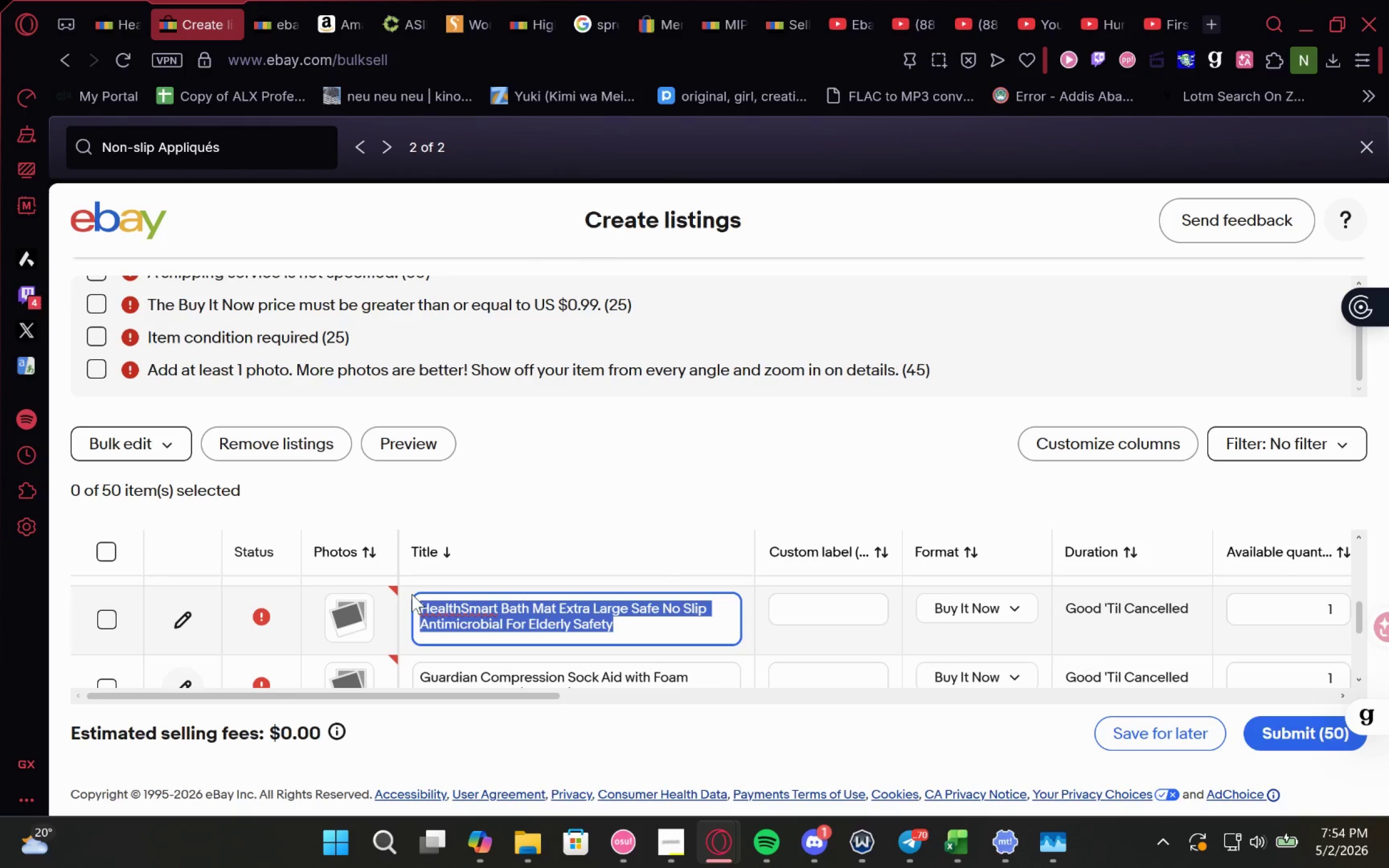 
key(Control+C)
 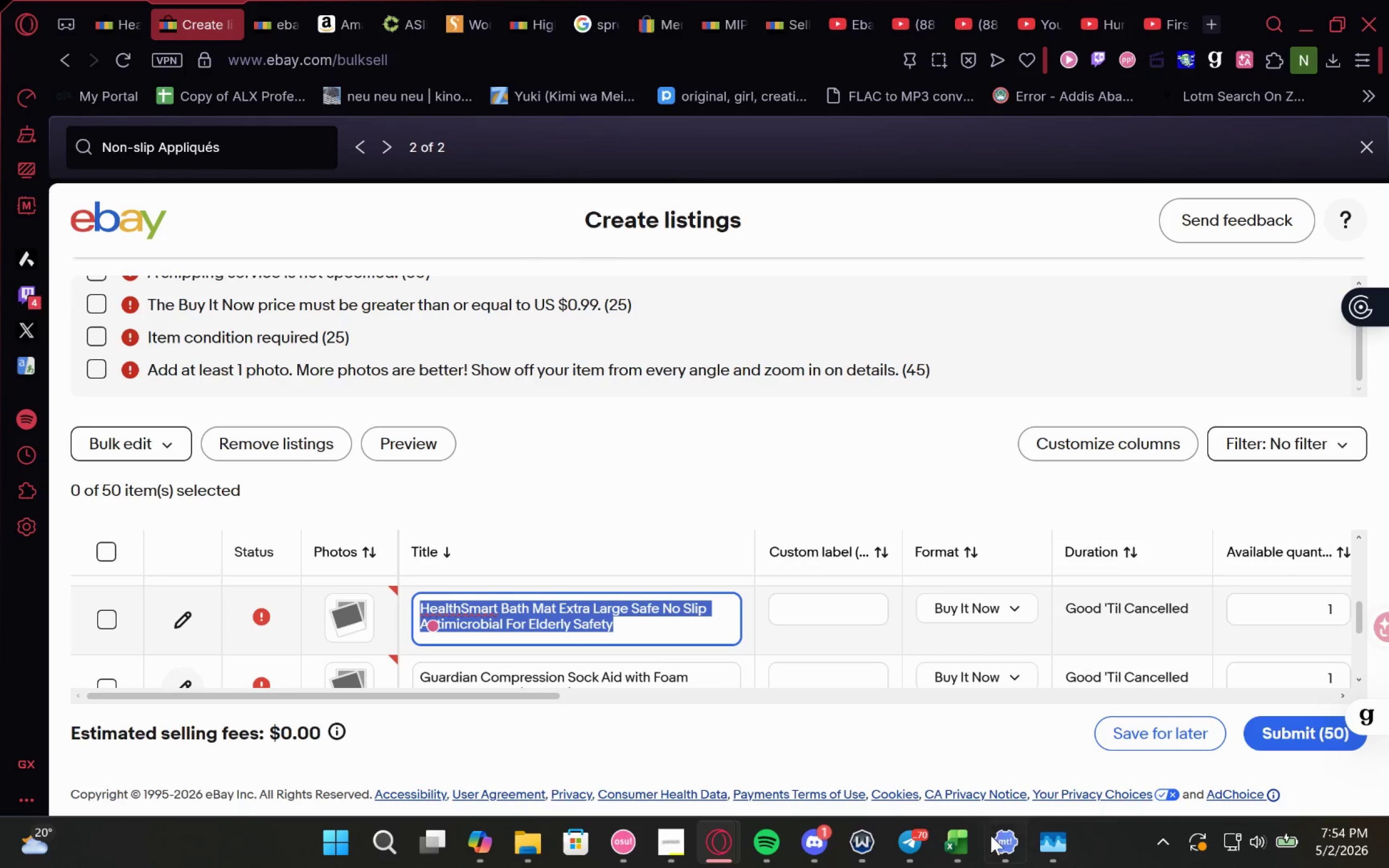 
key(Control+C)
 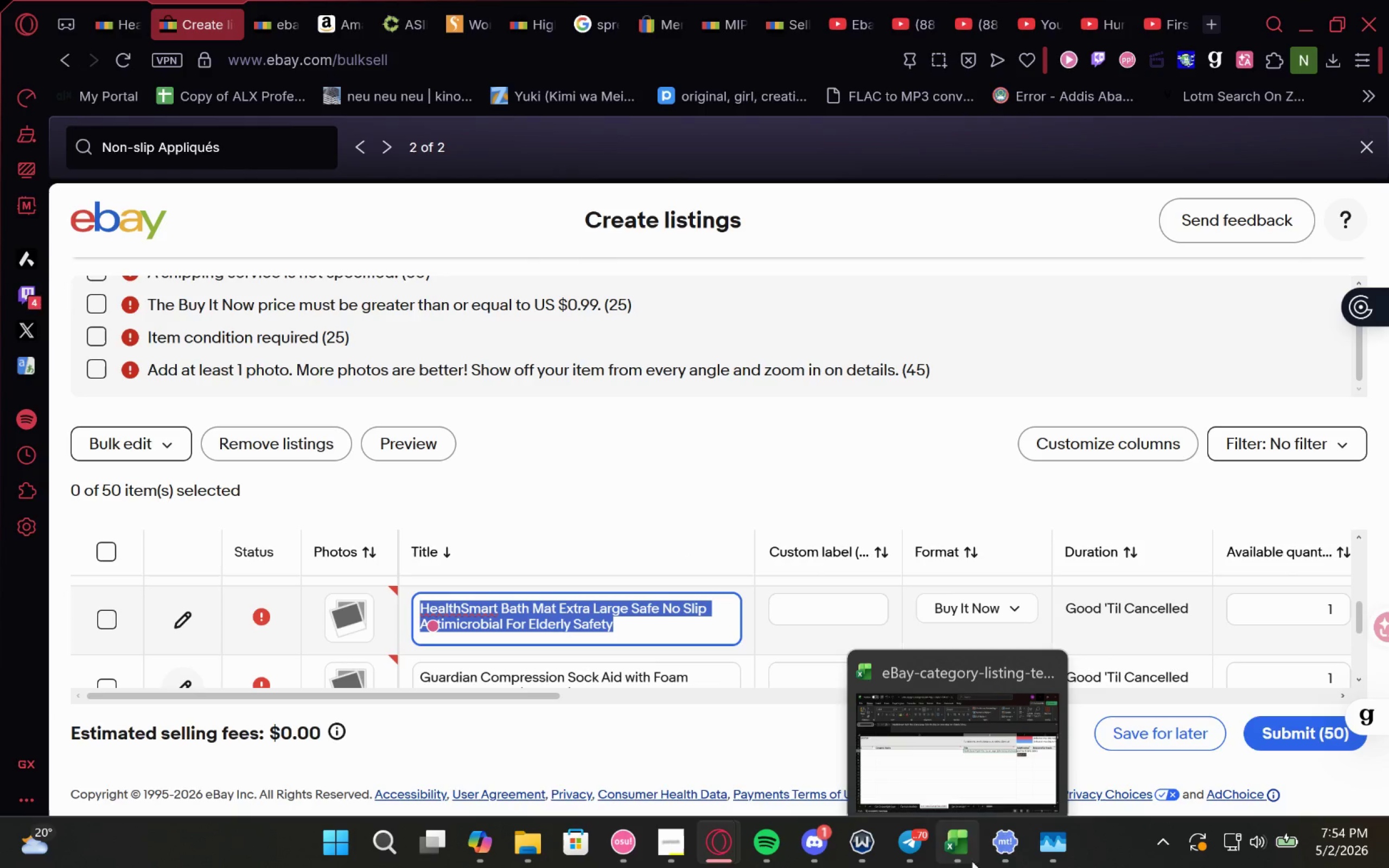 
left_click([969, 859])
 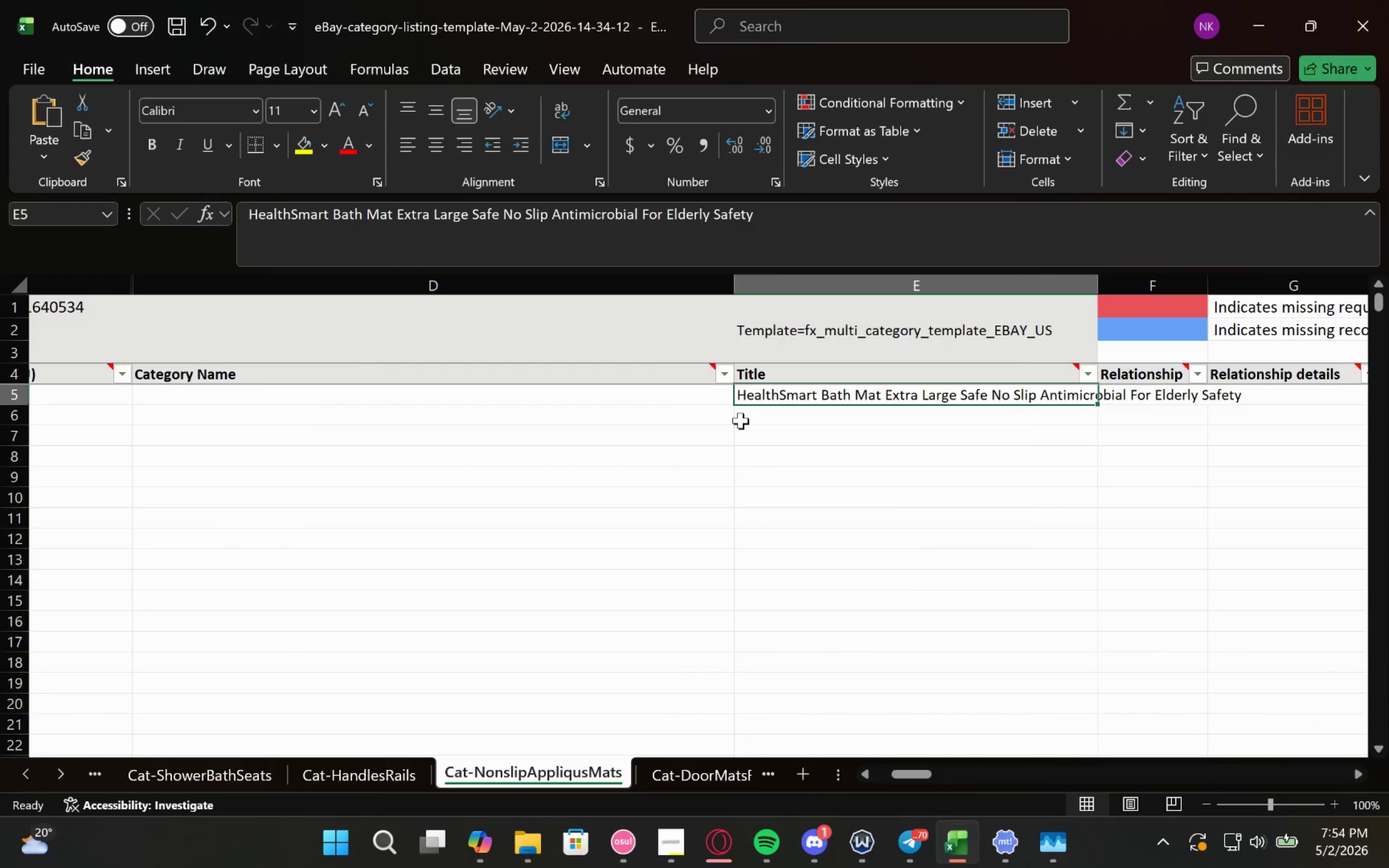 
left_click([742, 419])
 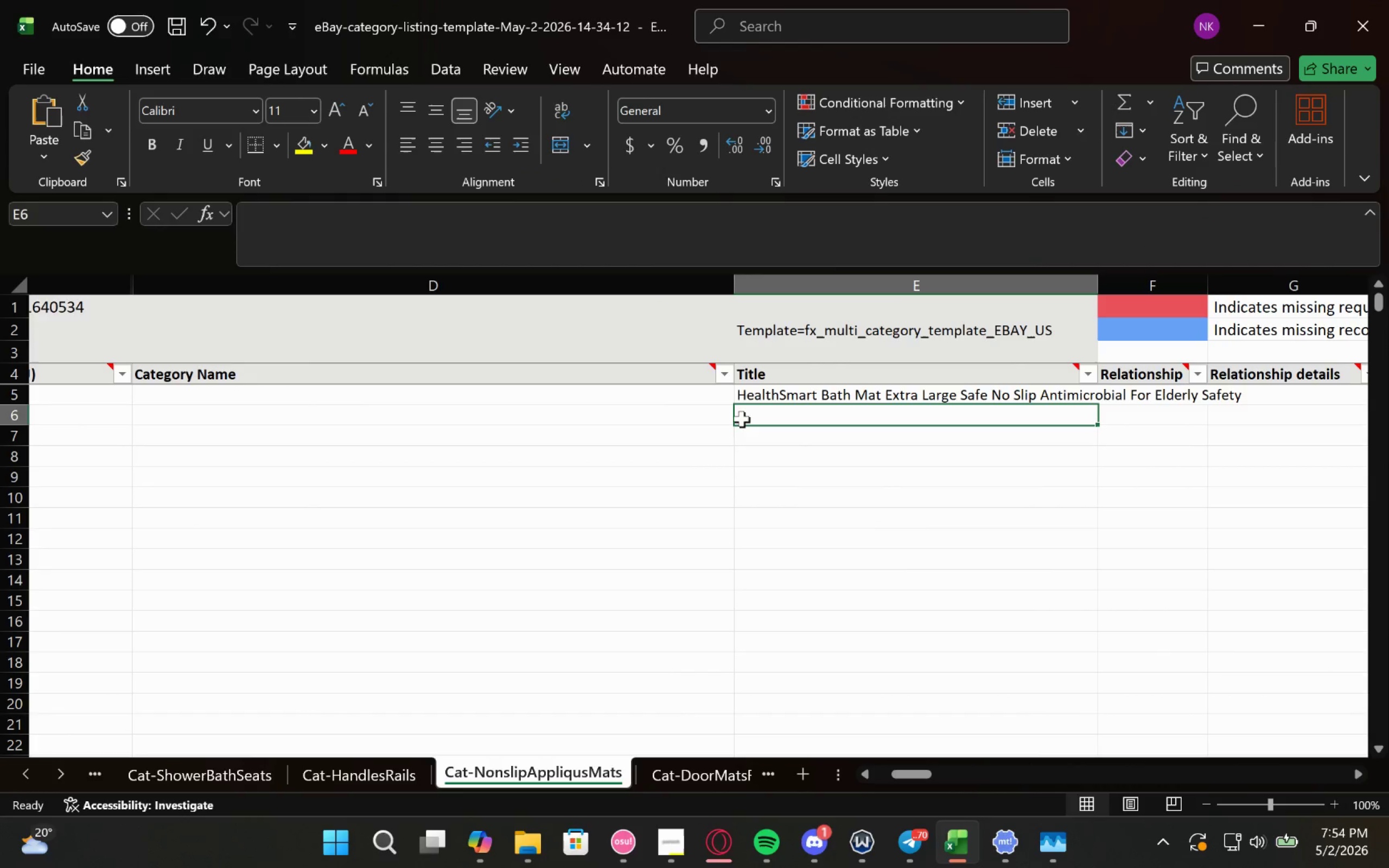 
key(Control+V)
 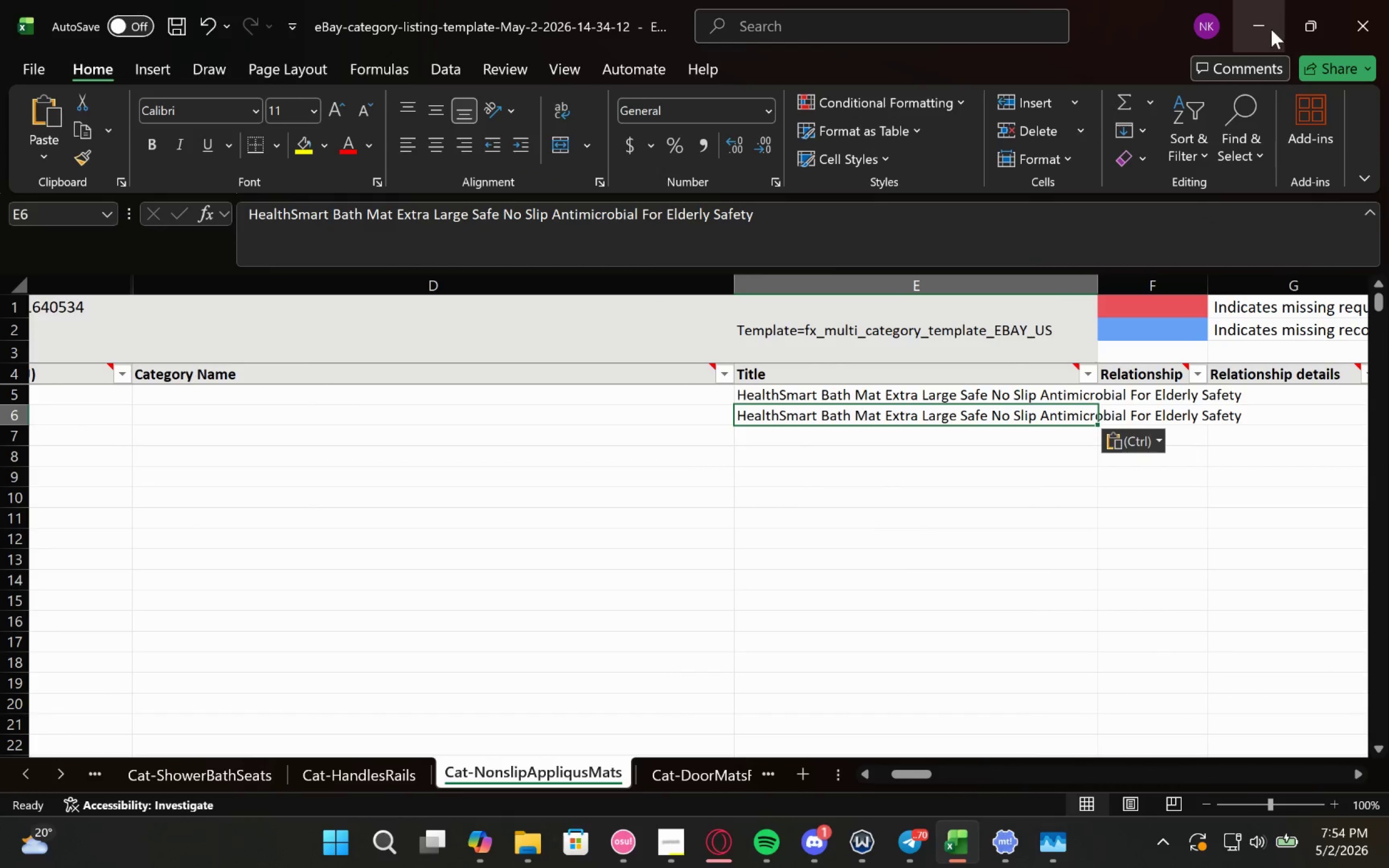 
left_click([1269, 30])
 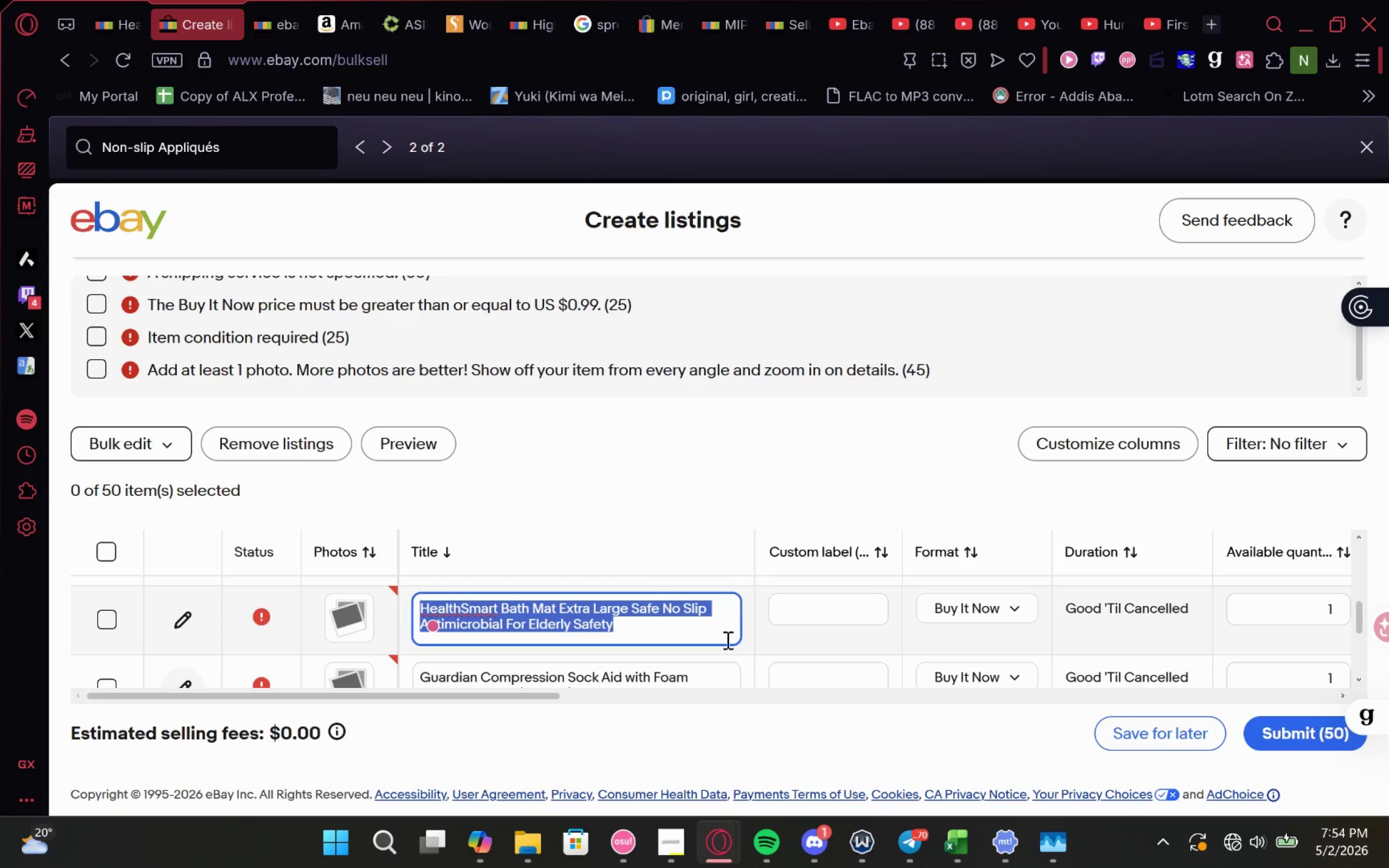 
wait(20.05)
 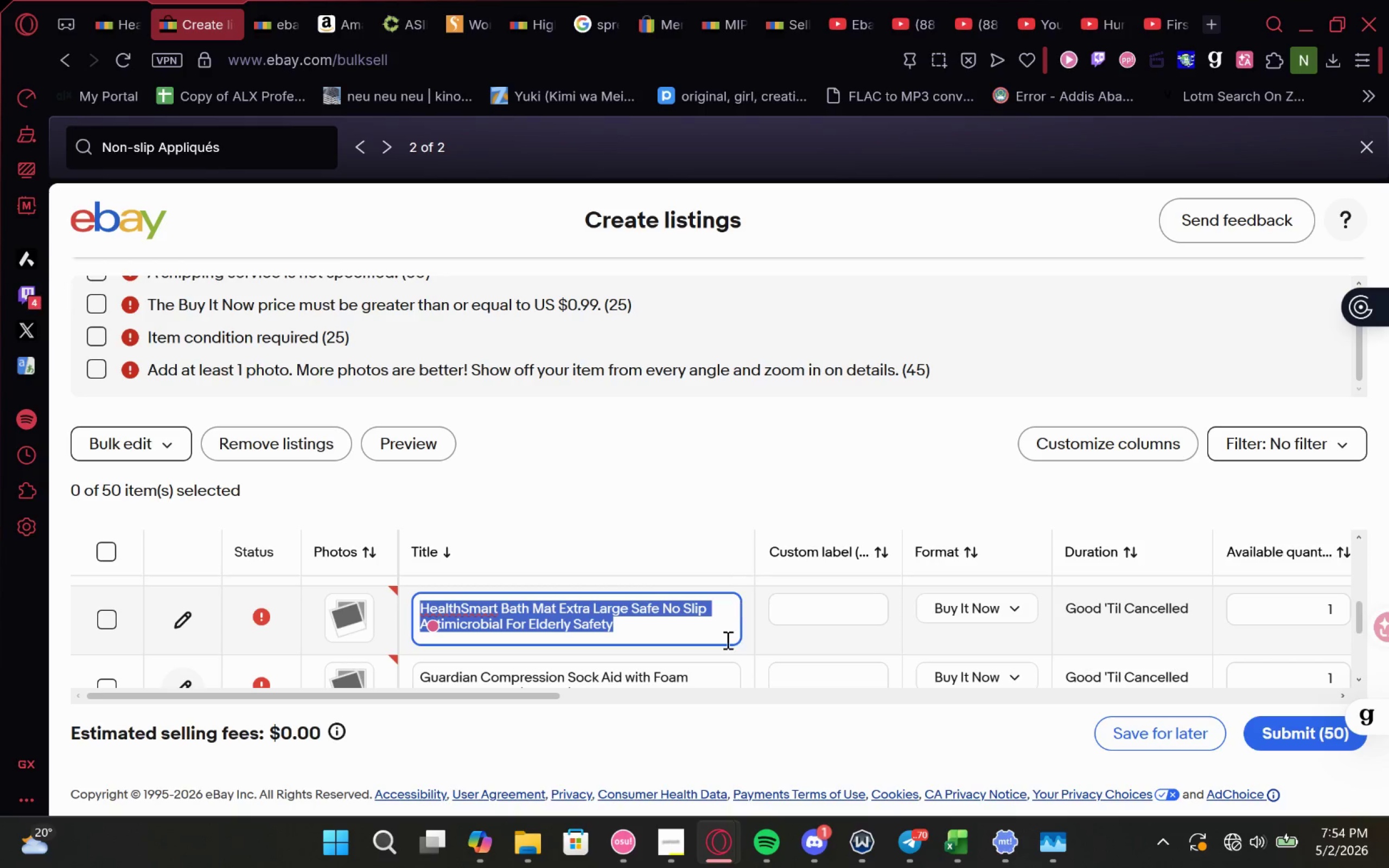 
left_click([946, 850])
 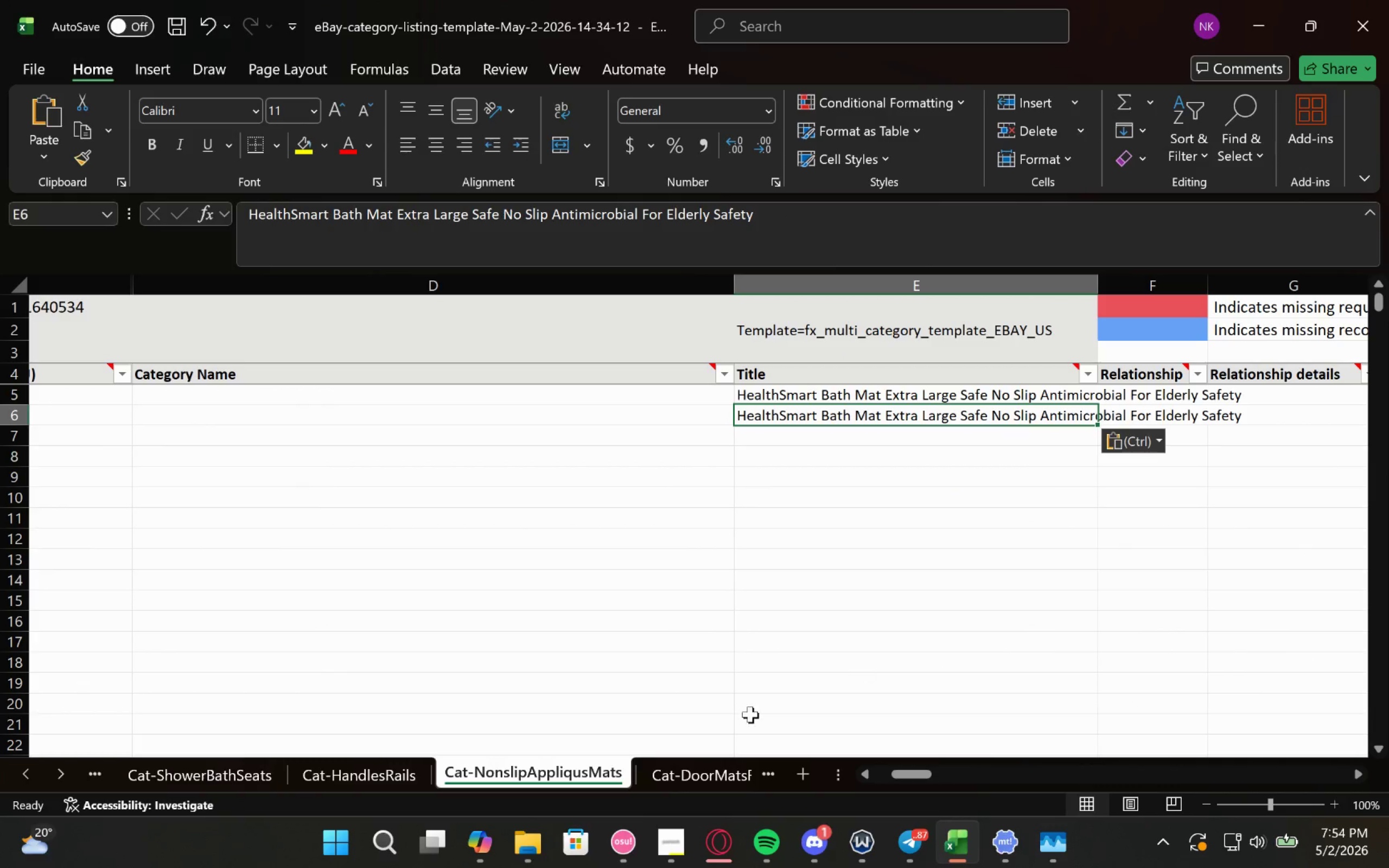 
left_click([710, 688])
 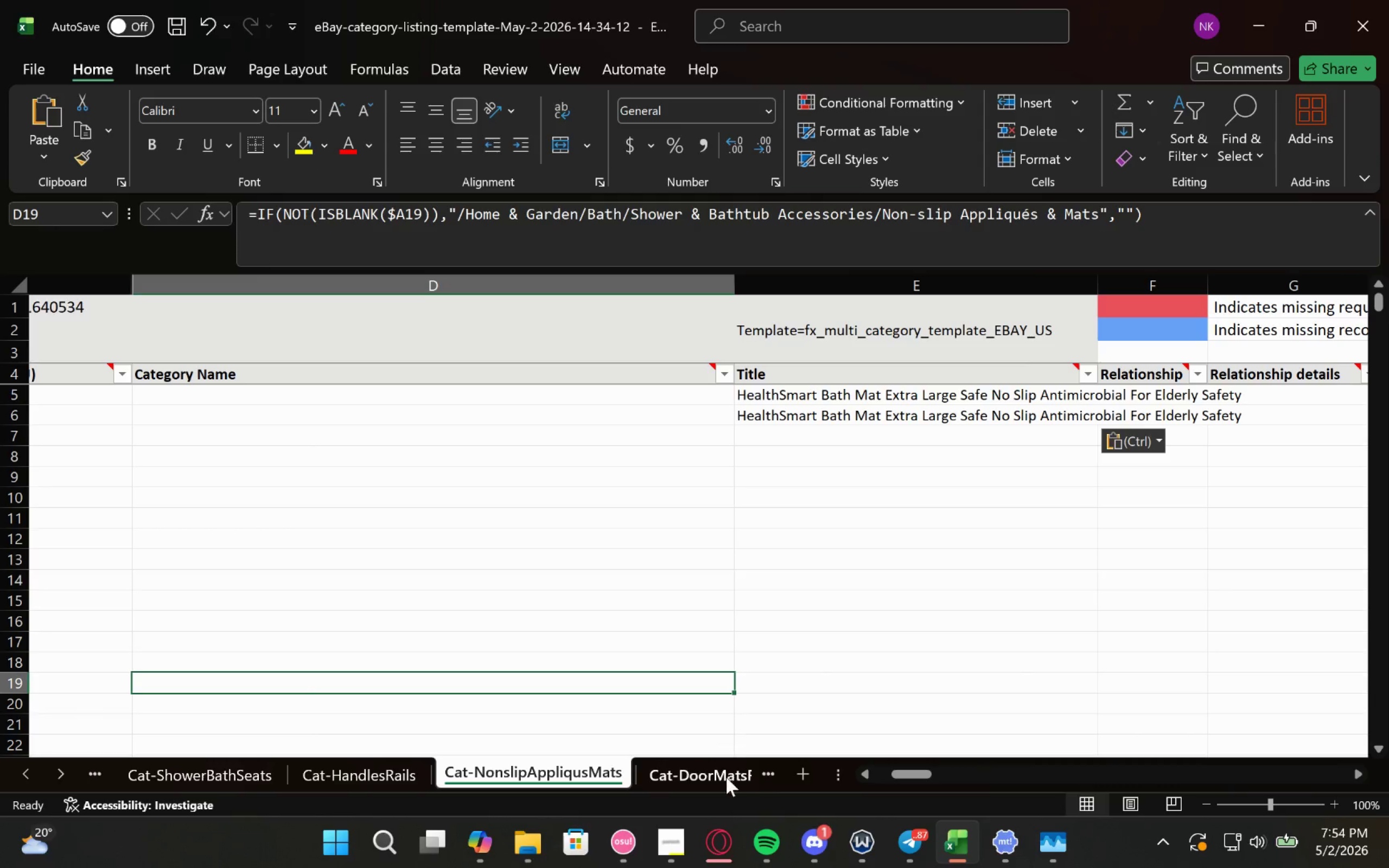 
left_click([719, 773])
 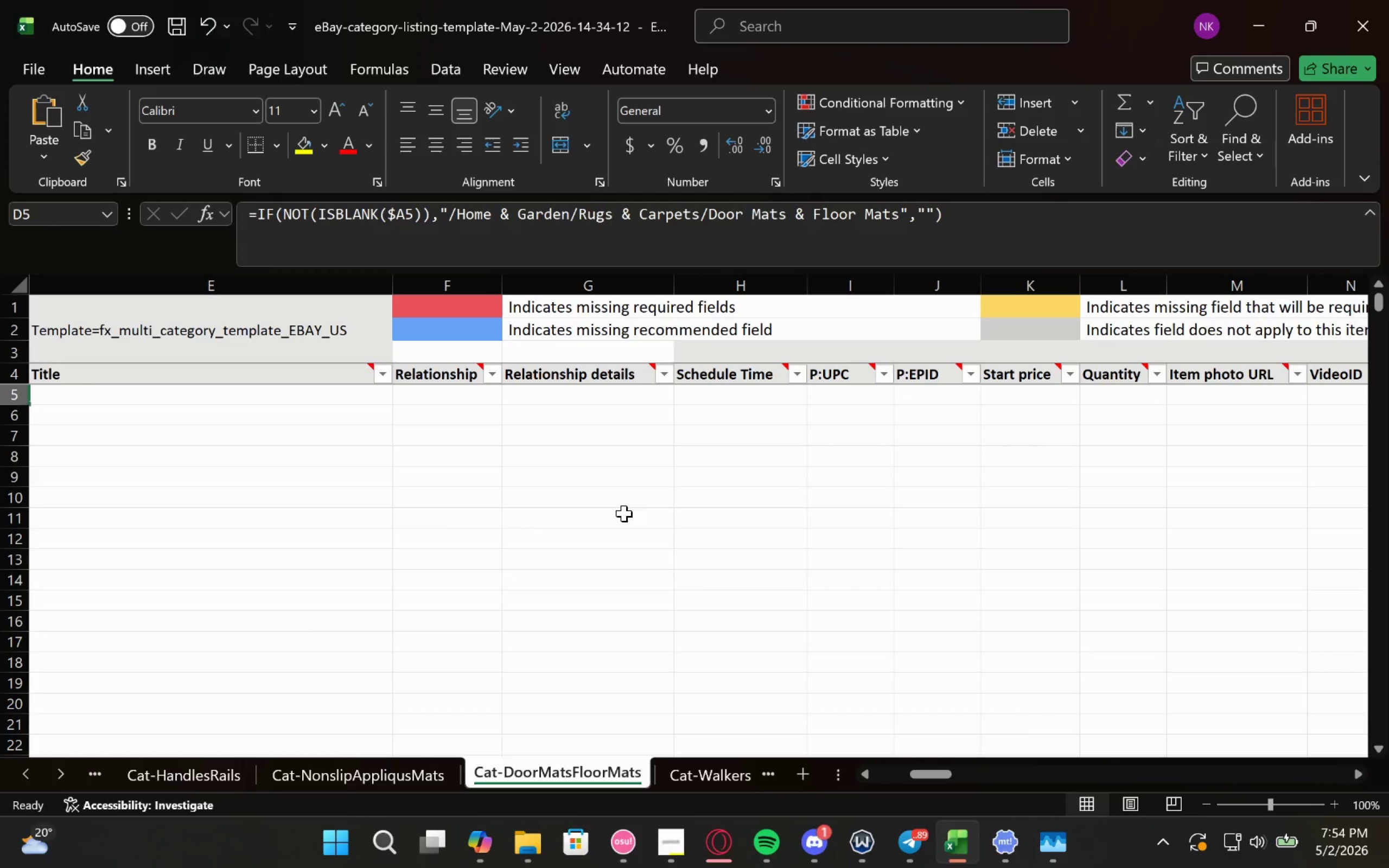 
wait(19.36)
 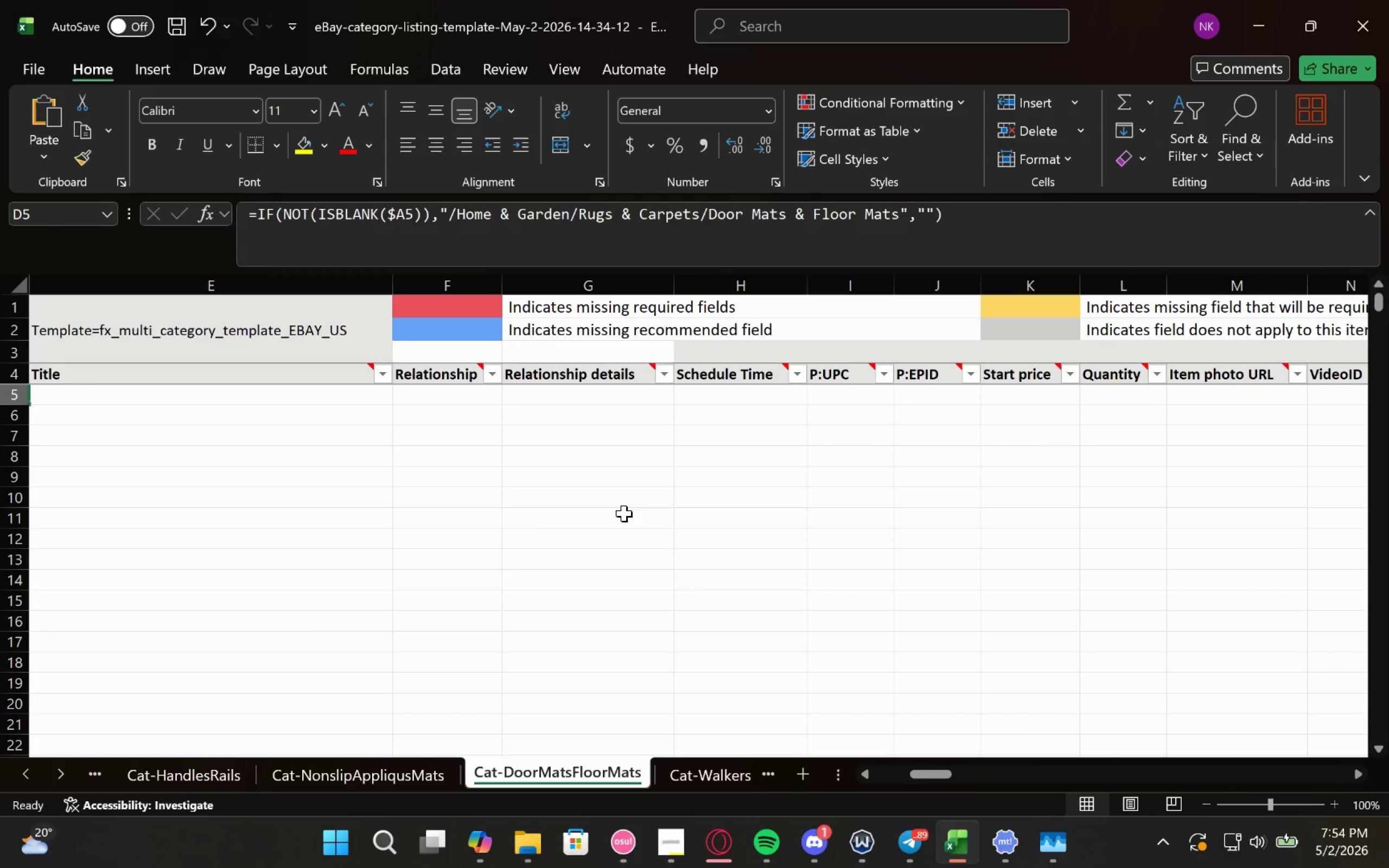 
left_click([576, 395])
 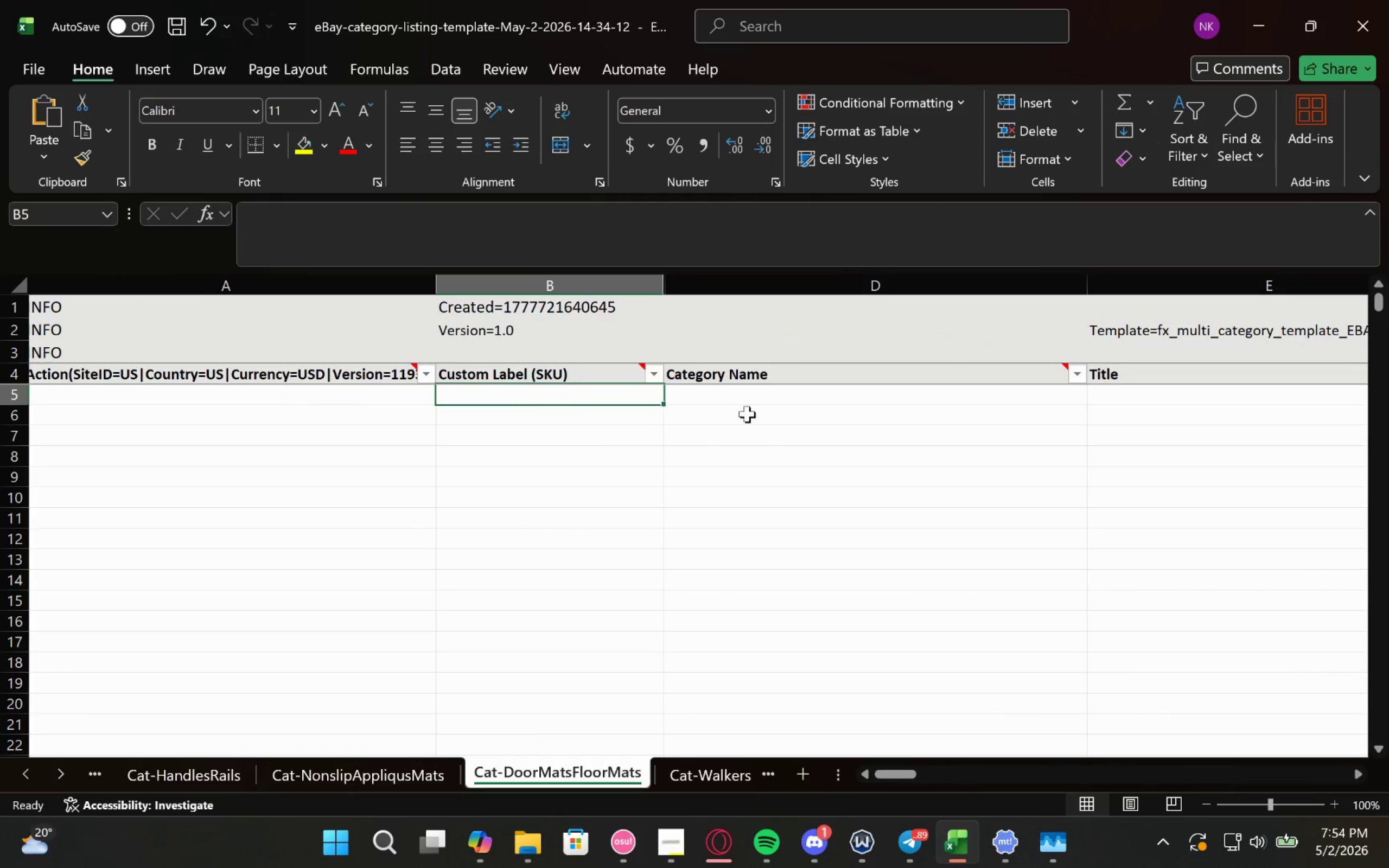 
left_click([788, 408])
 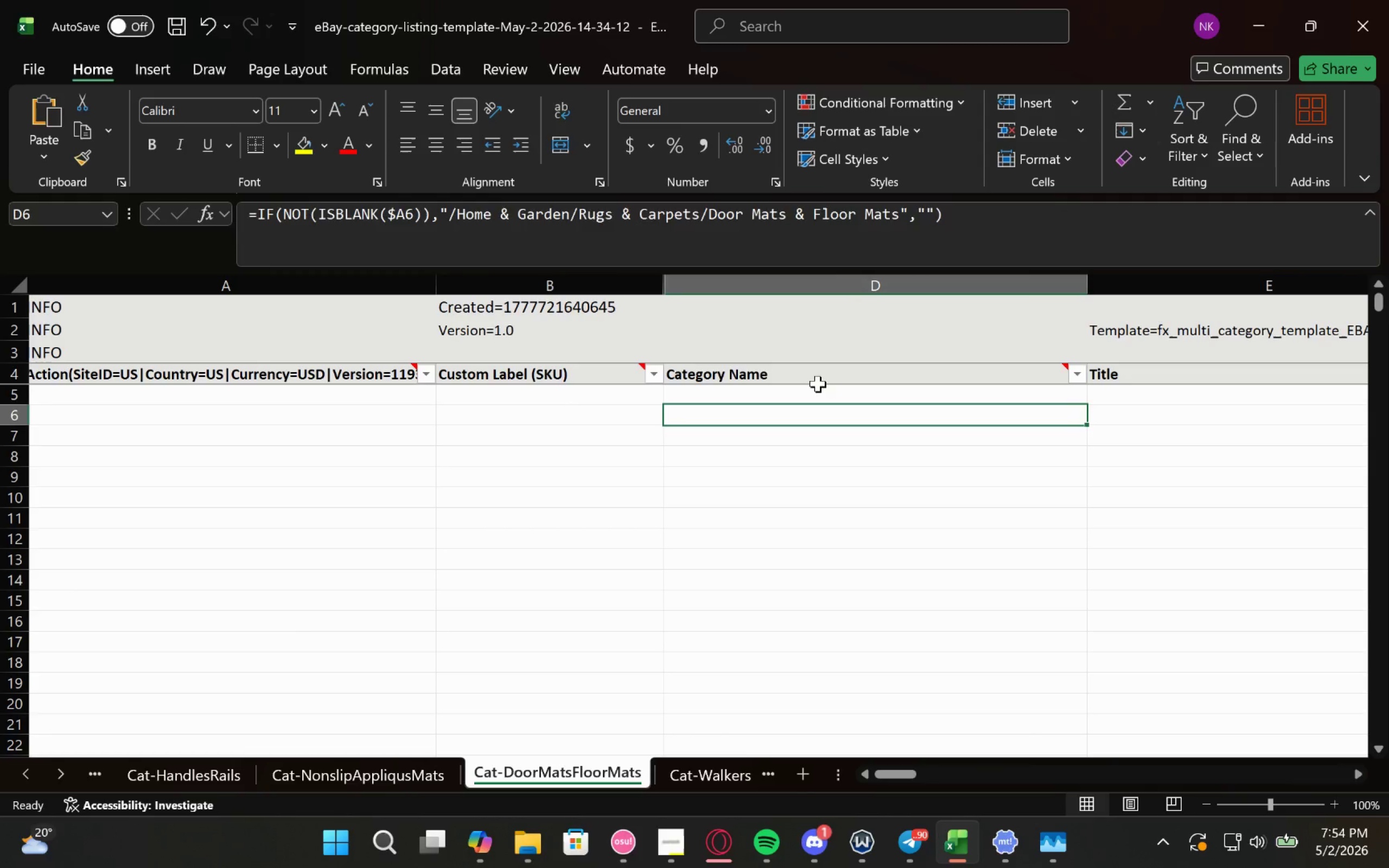 
left_click([818, 384])
 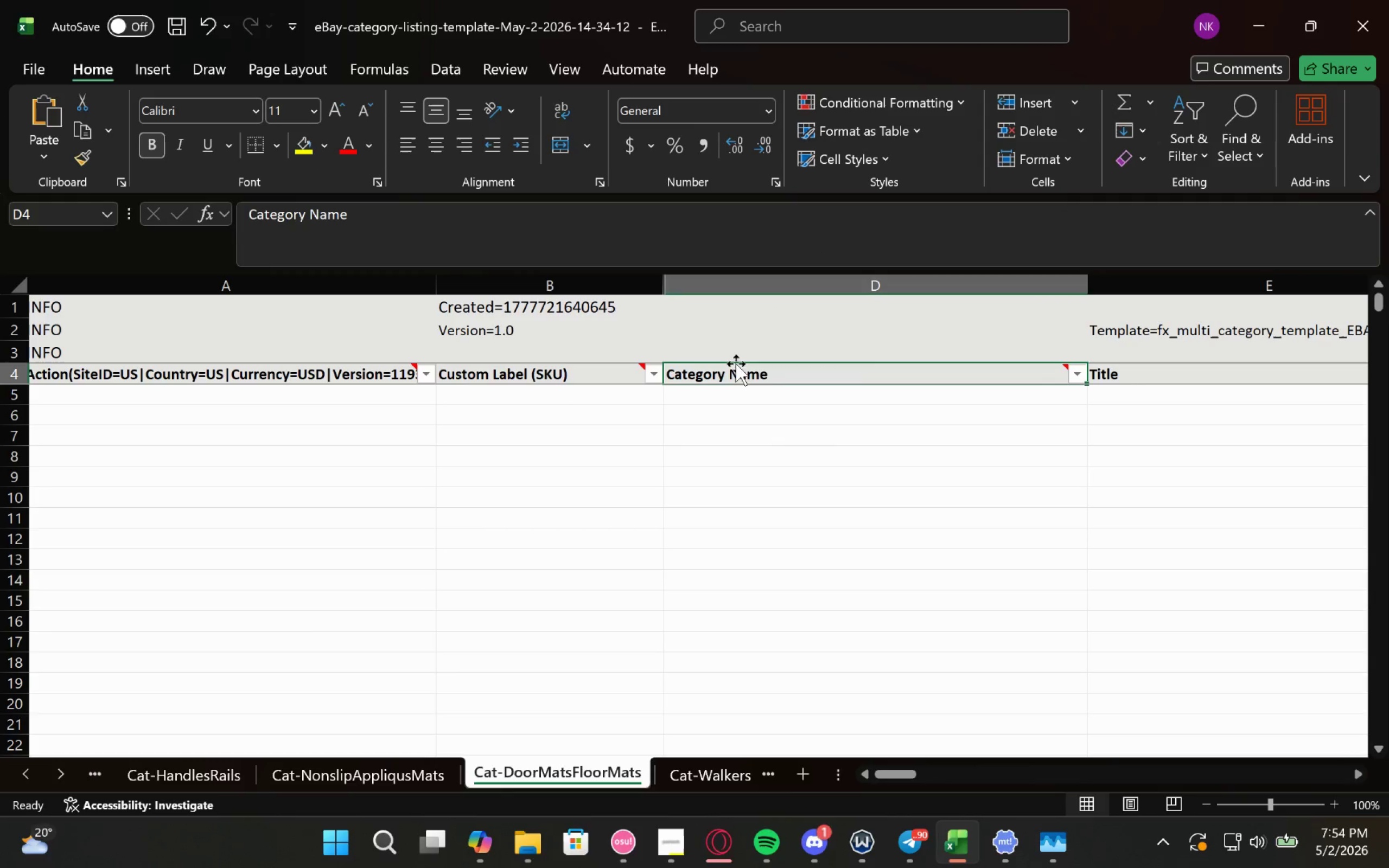 
left_click([729, 394])
 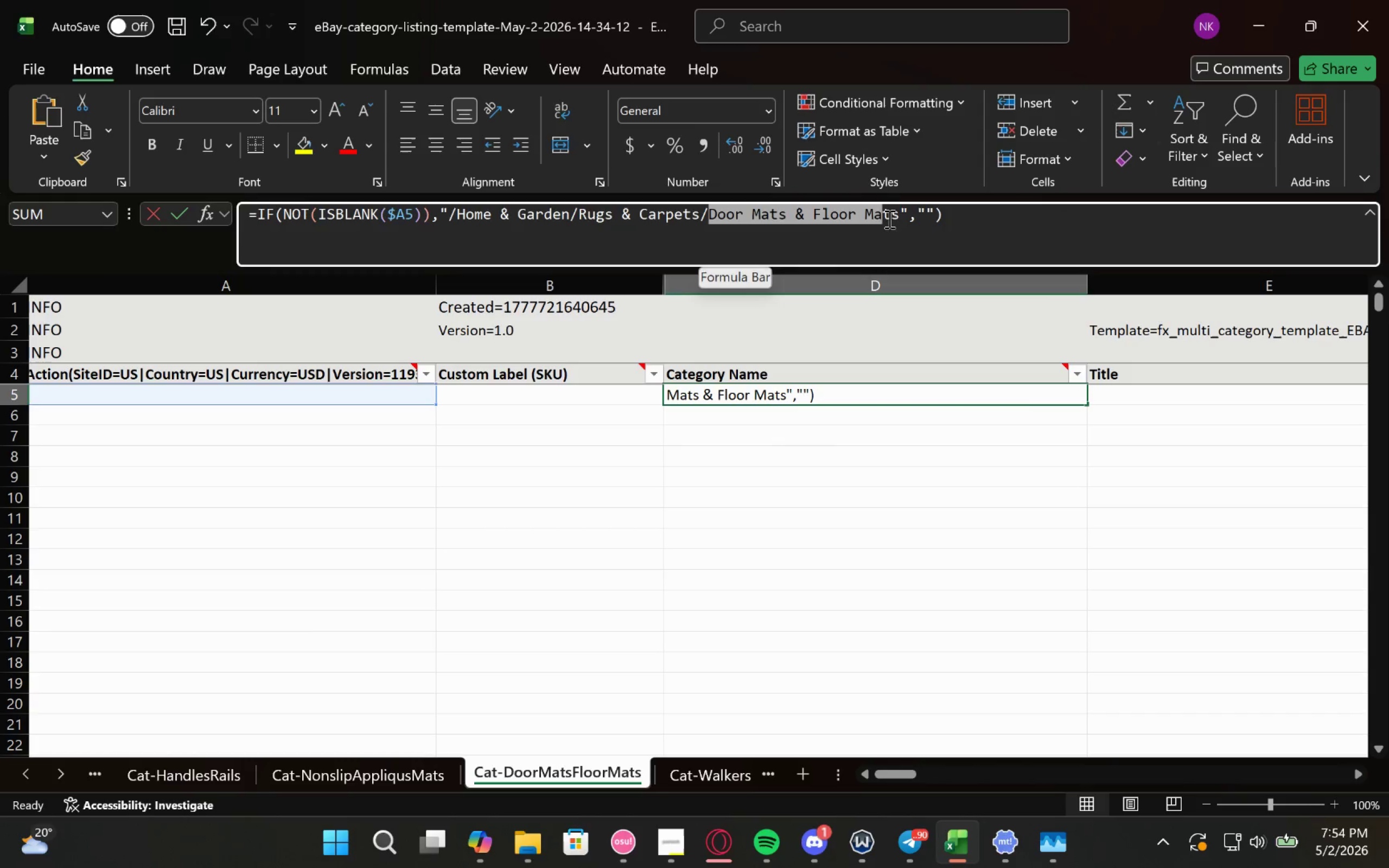 
key(Control+C)
 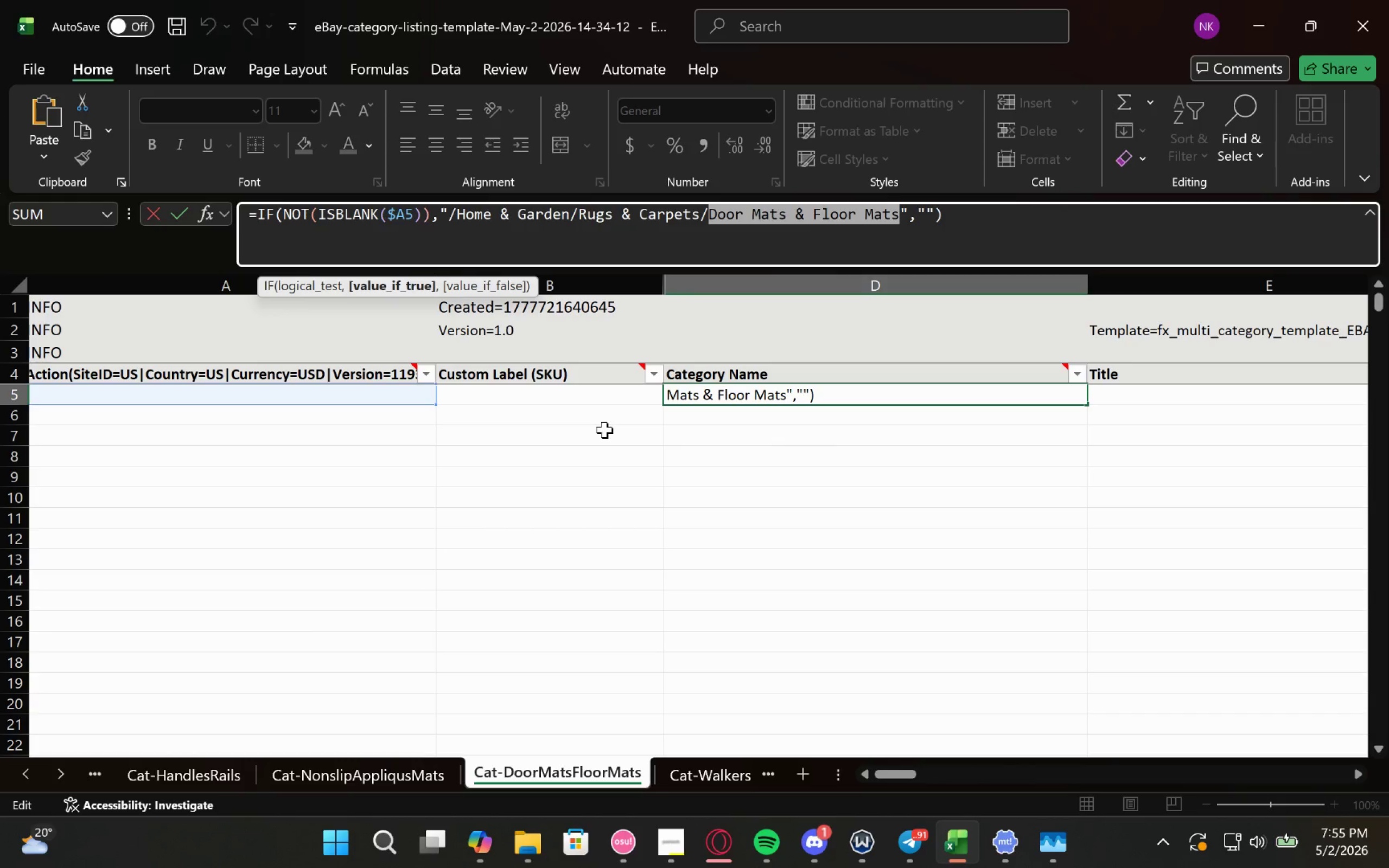 
left_click([568, 406])
 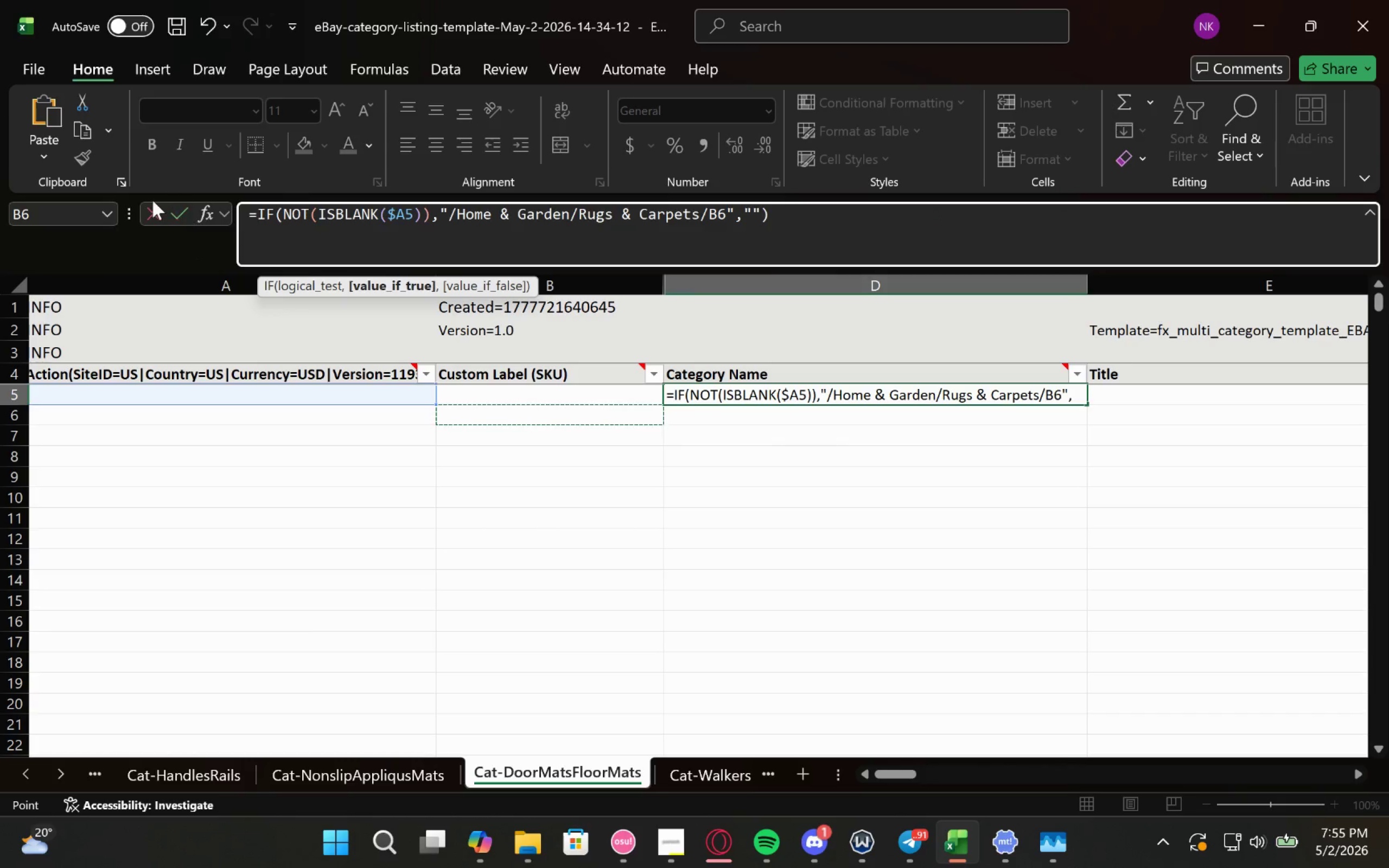 
left_click([149, 215])
 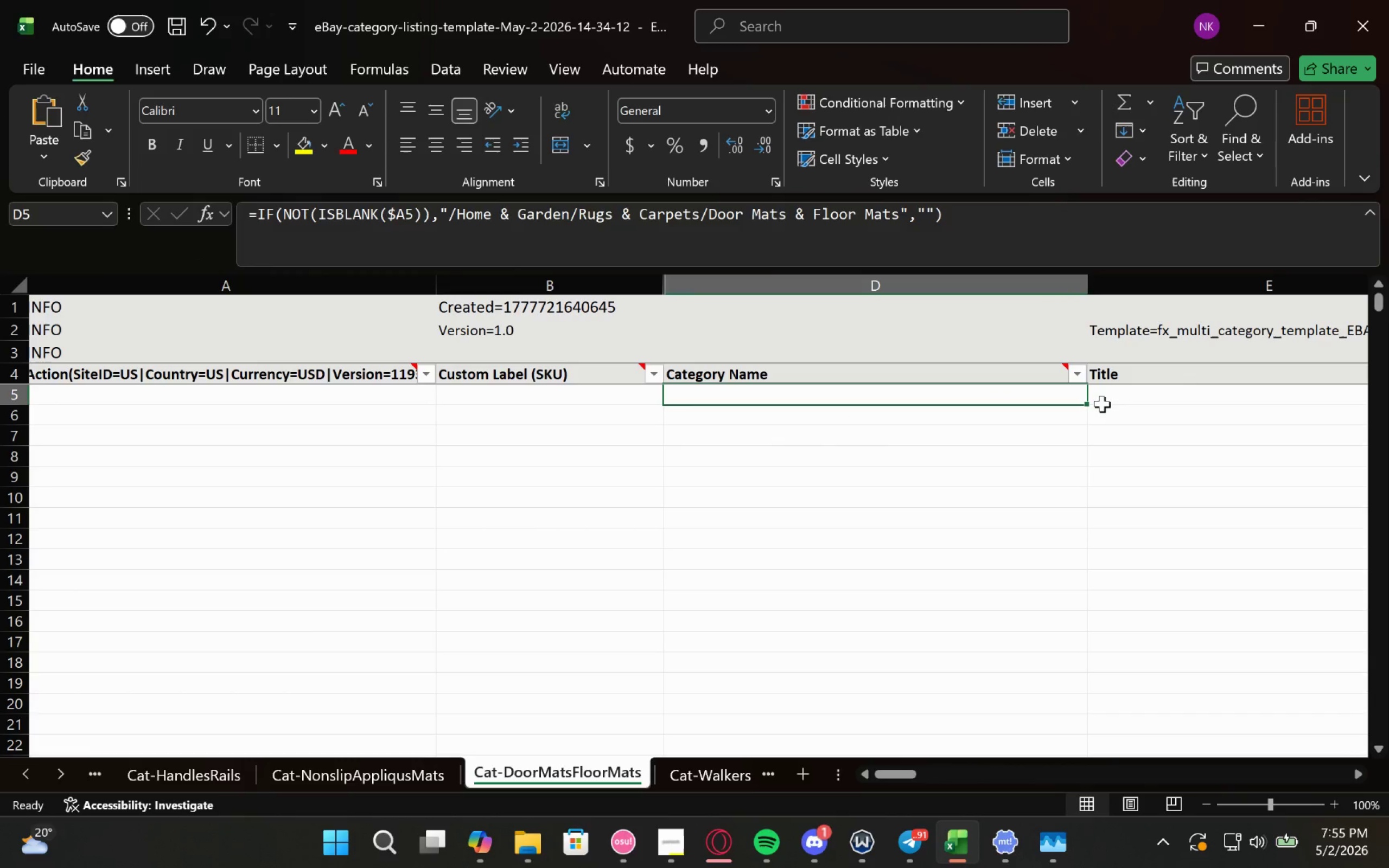 
left_click([1113, 404])
 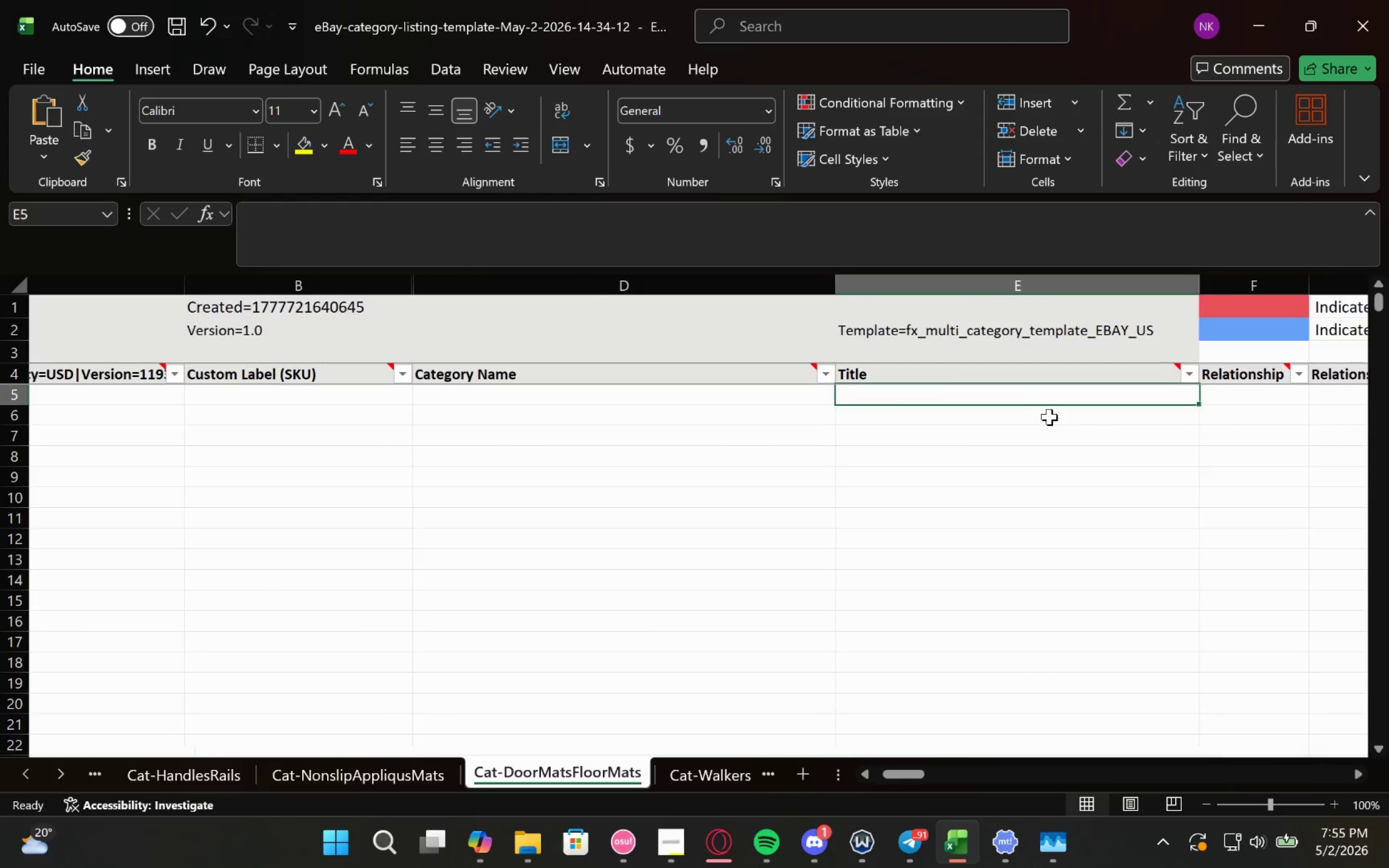 
left_click([1257, 37])
 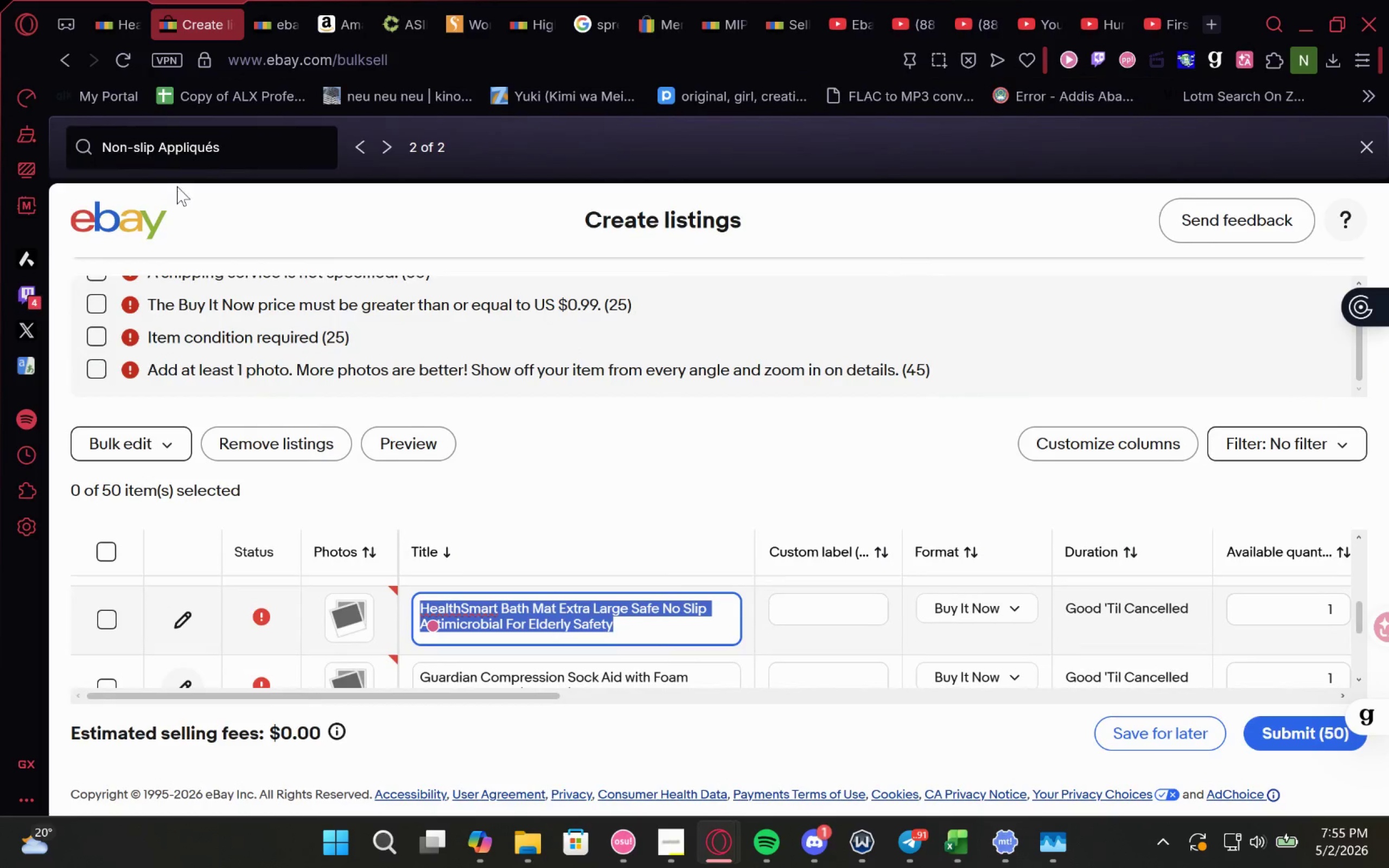 
left_click_drag(start_coordinate=[234, 149], to_coordinate=[0, 150])
 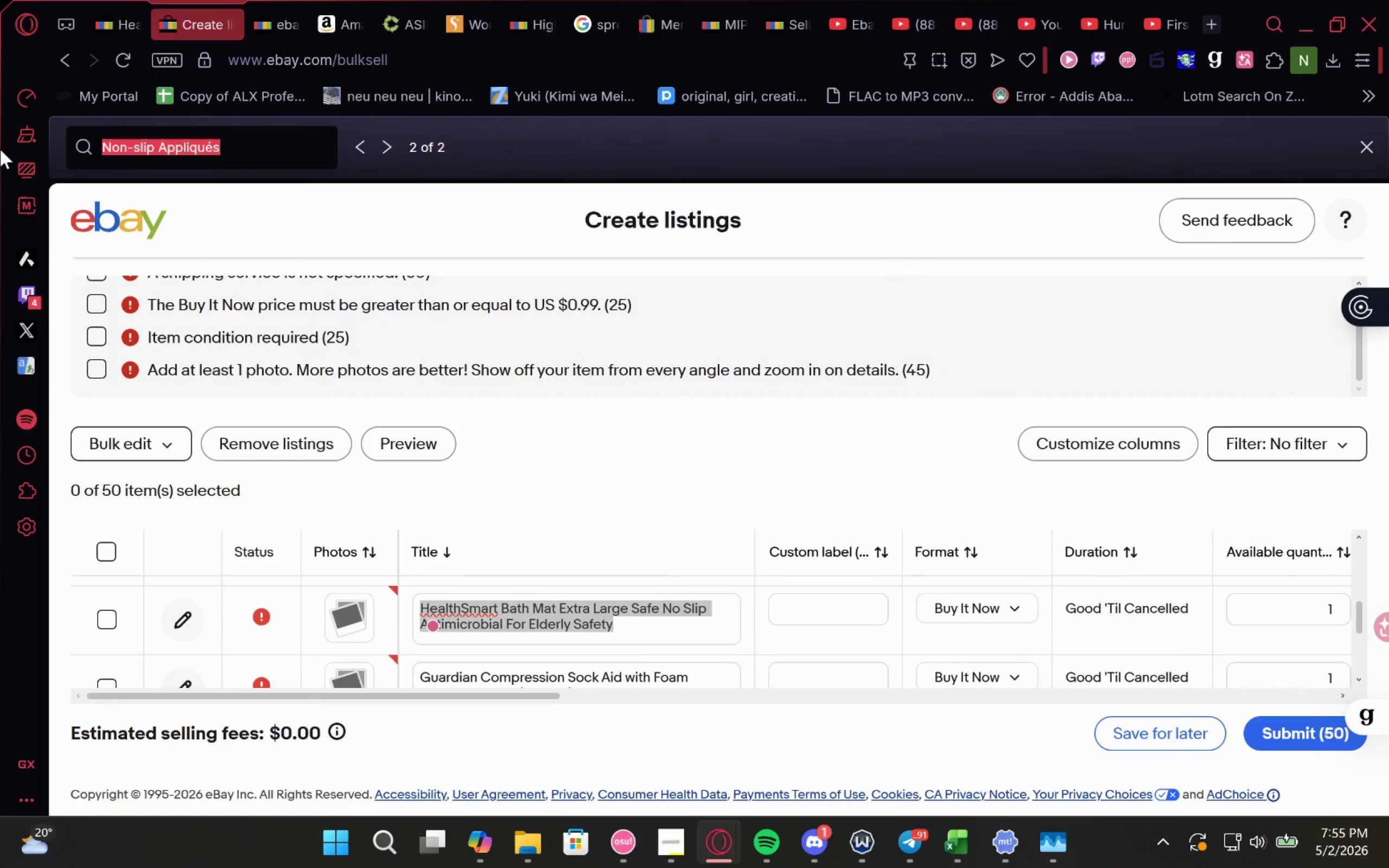 
key(Control+V)
 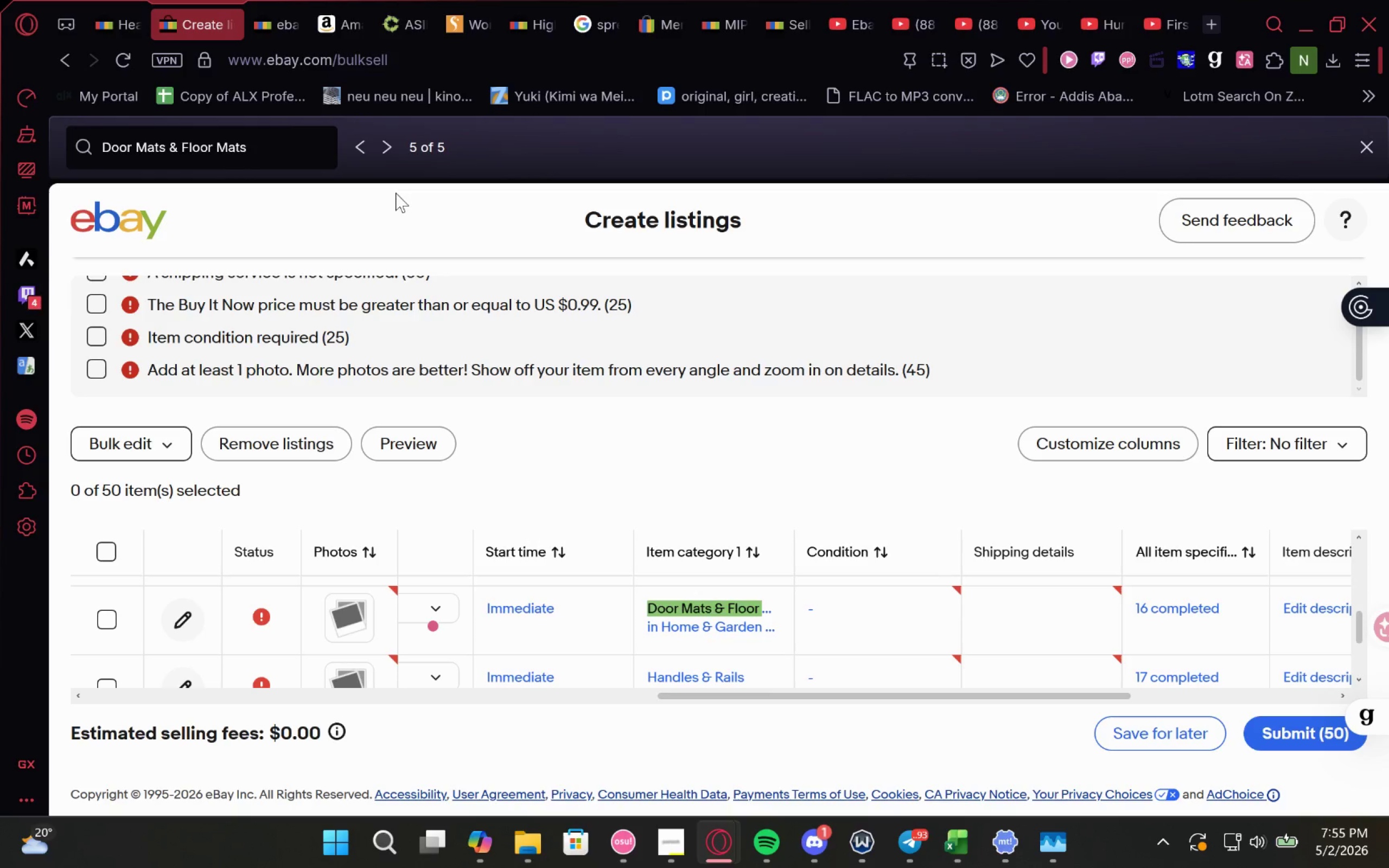 
wait(17.83)
 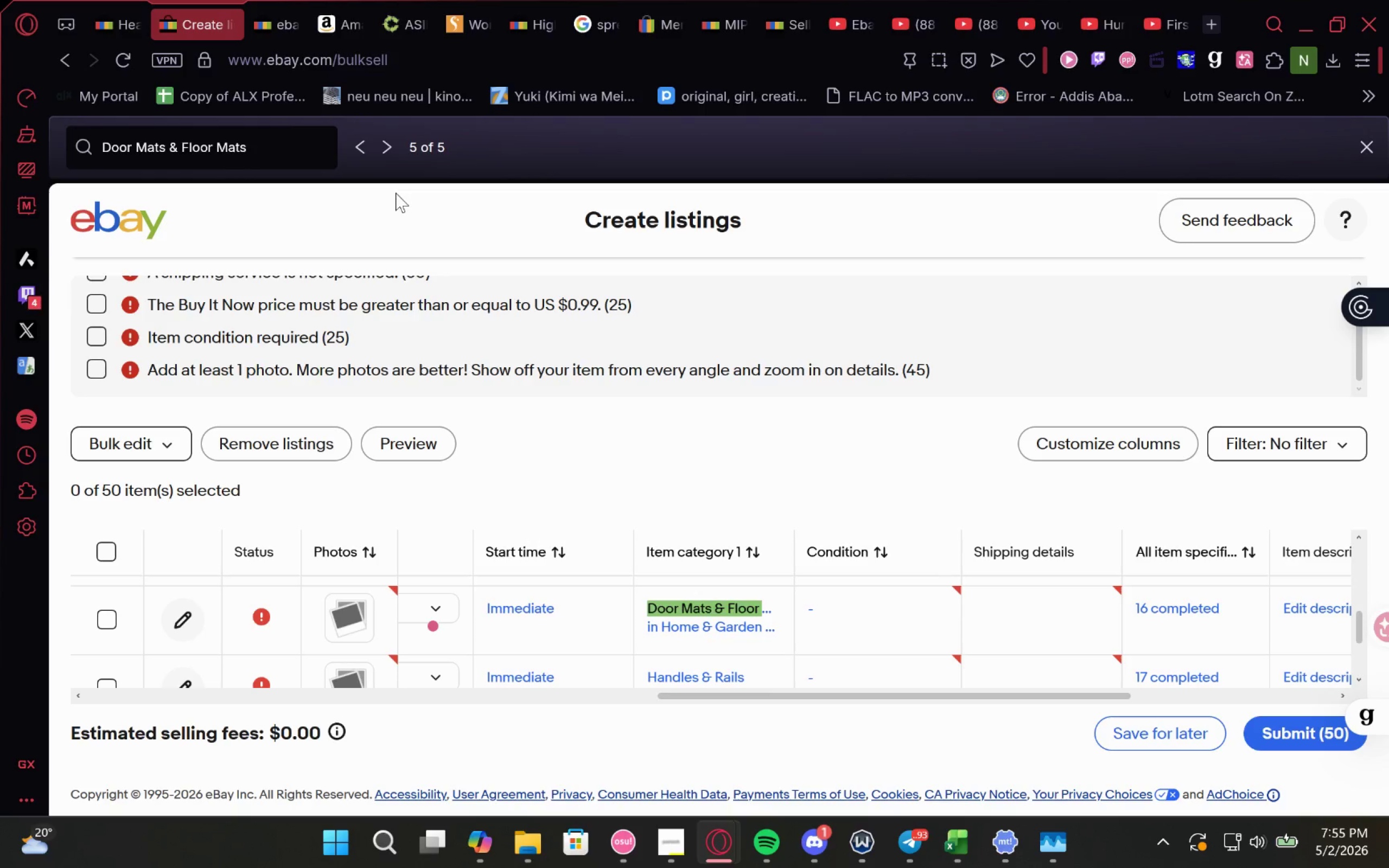 
left_click([383, 142])
 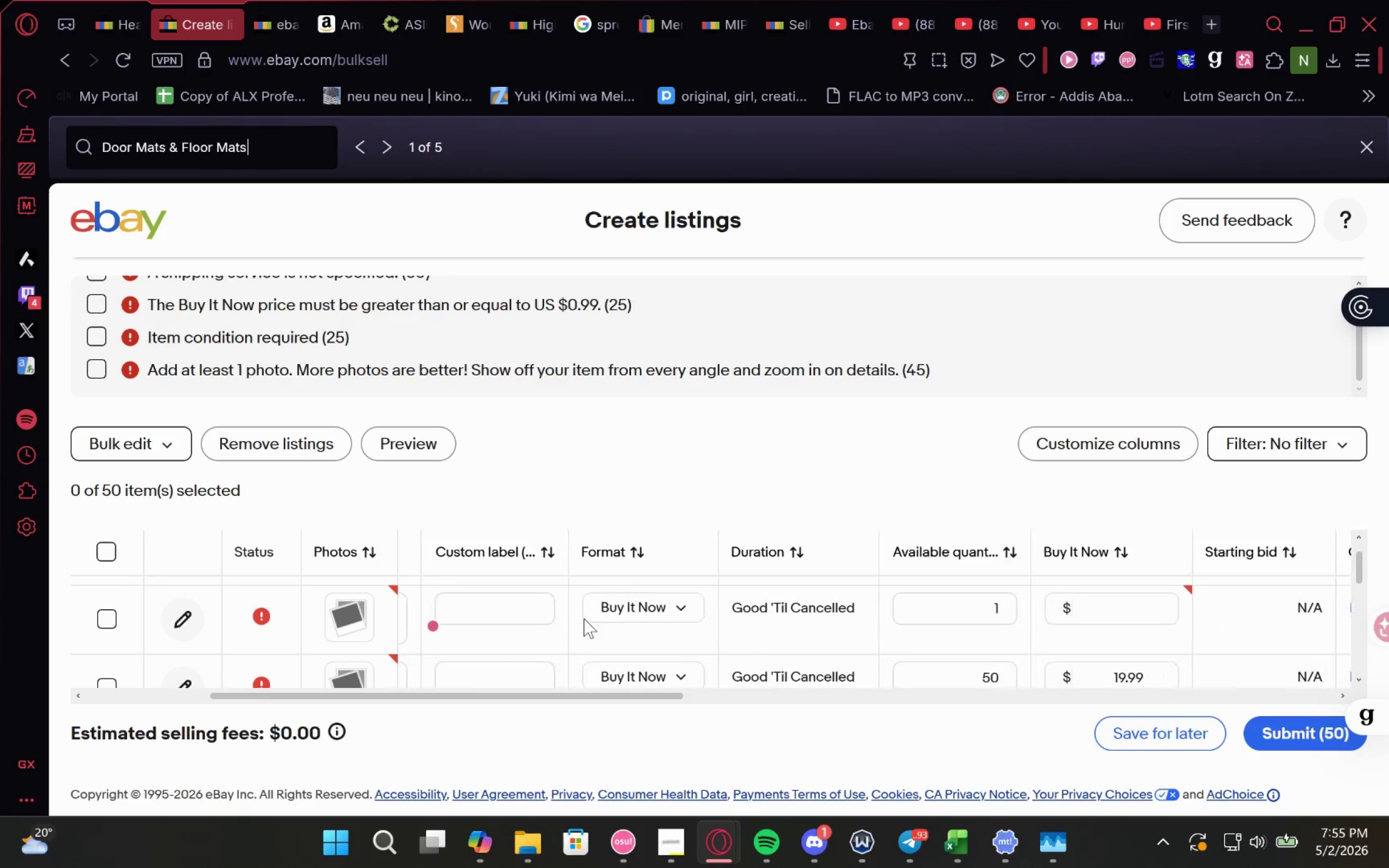 
wait(5.02)
 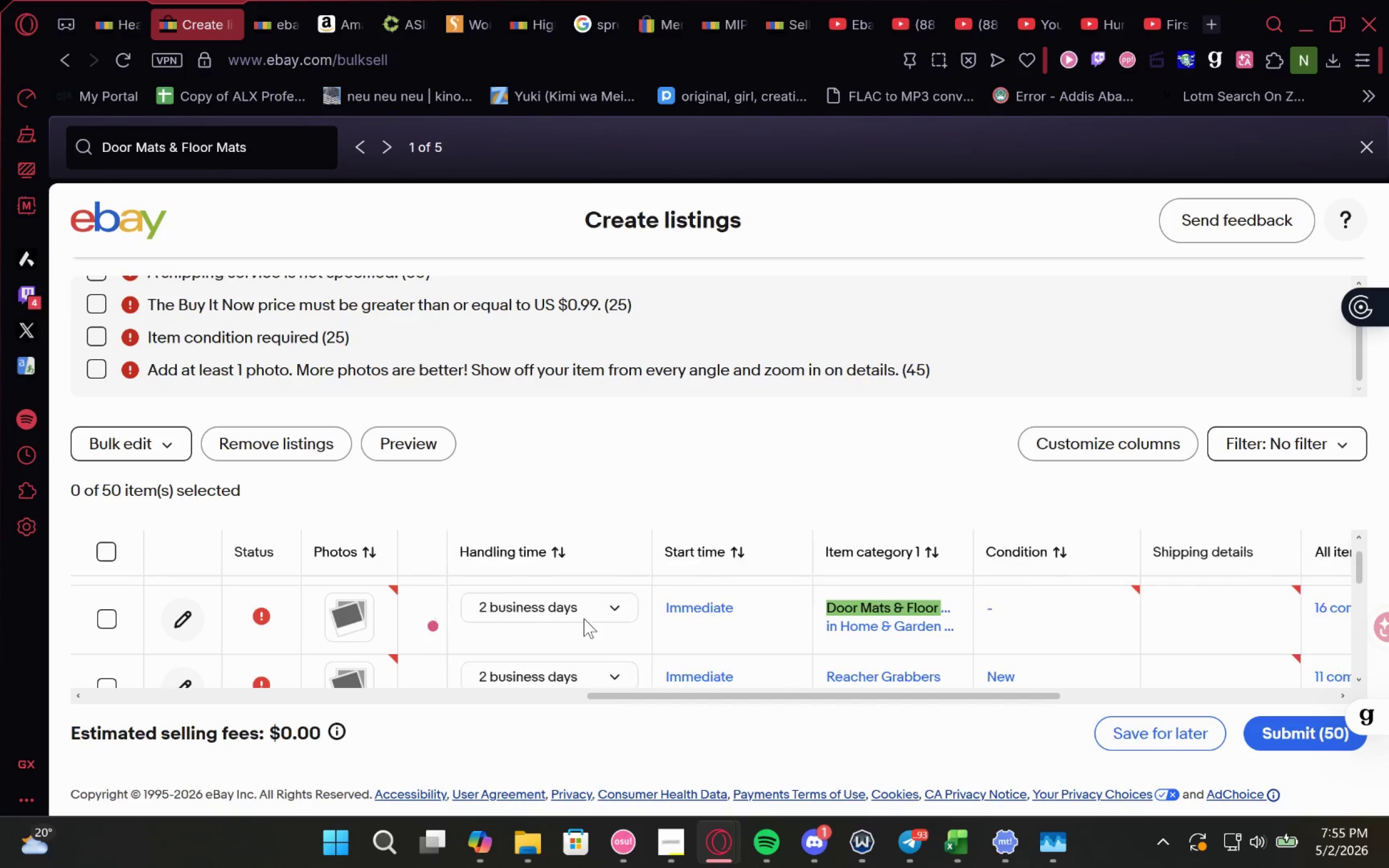 
left_click_drag(start_coordinate=[646, 622], to_coordinate=[418, 608])
 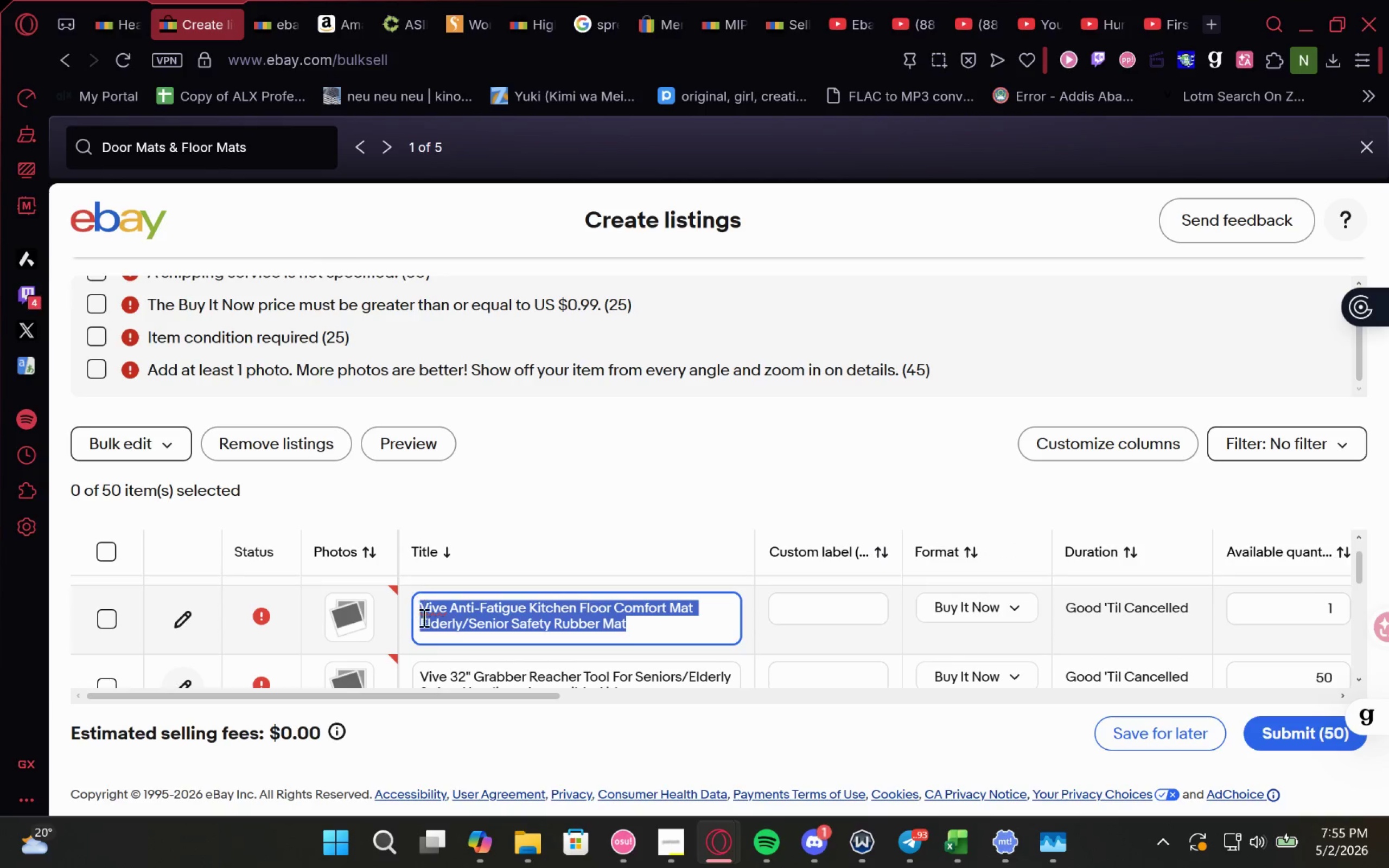 
key(Control+C)
 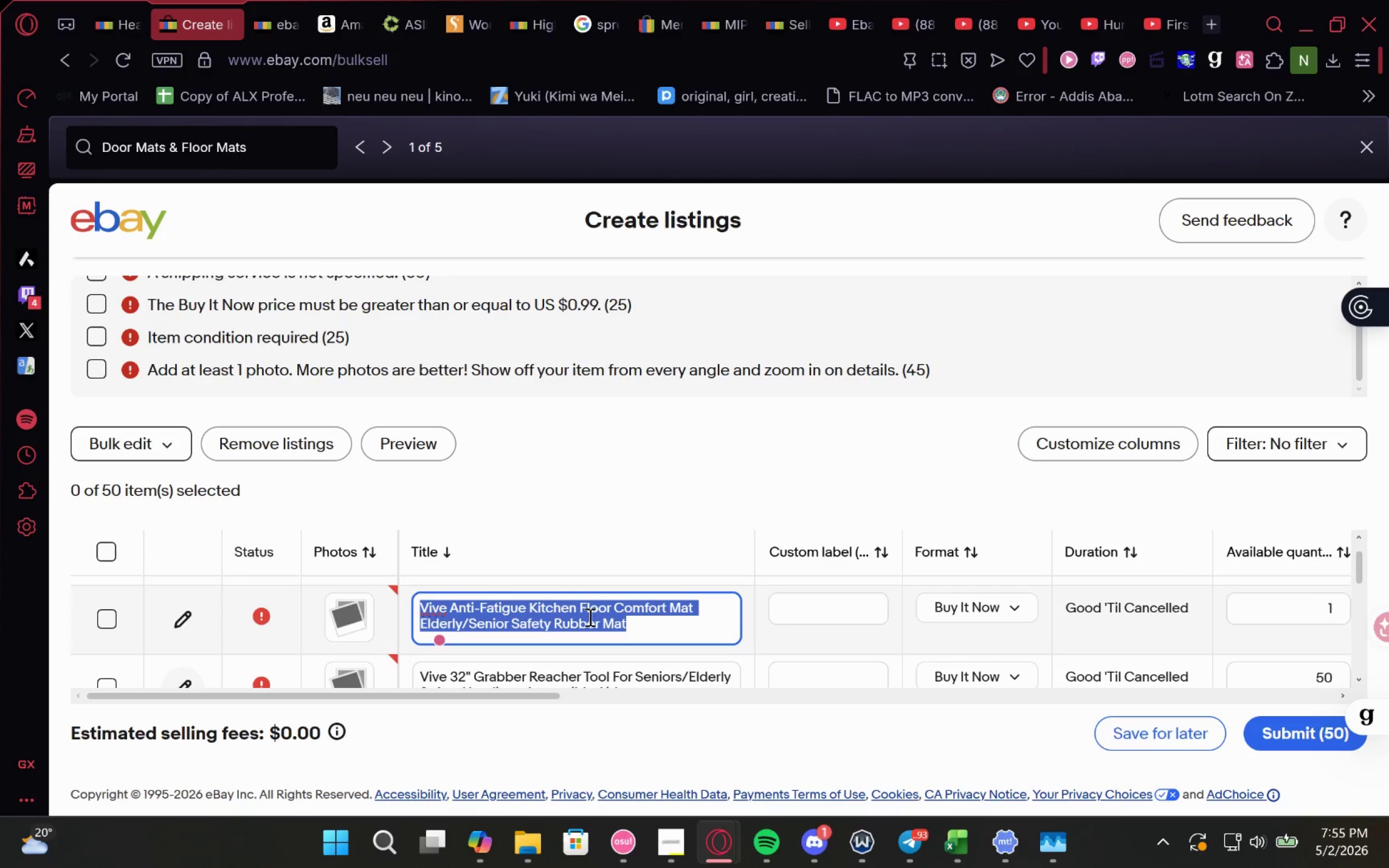 
key(Control+C)
 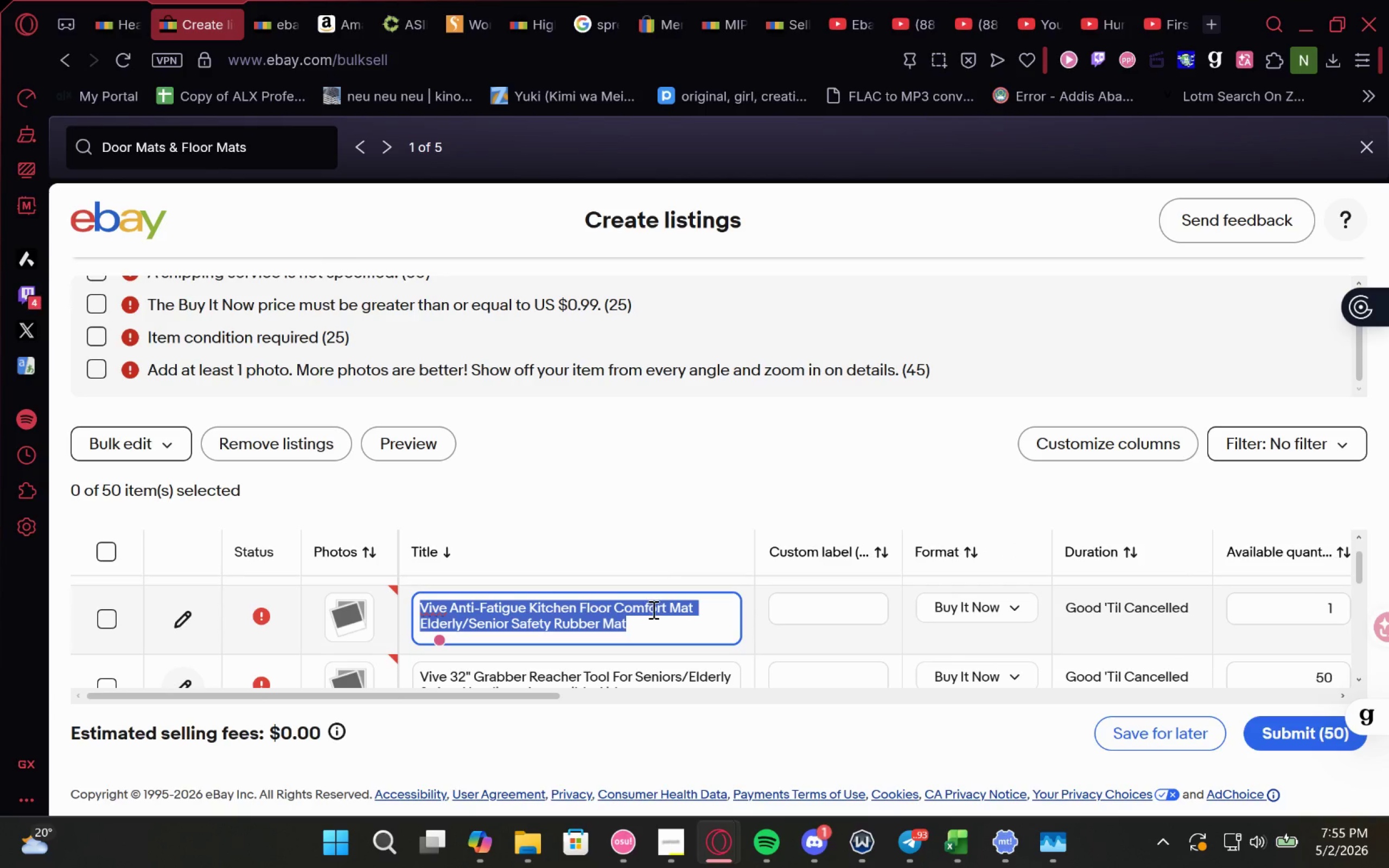 
hold_key(key=C, duration=0.67)
 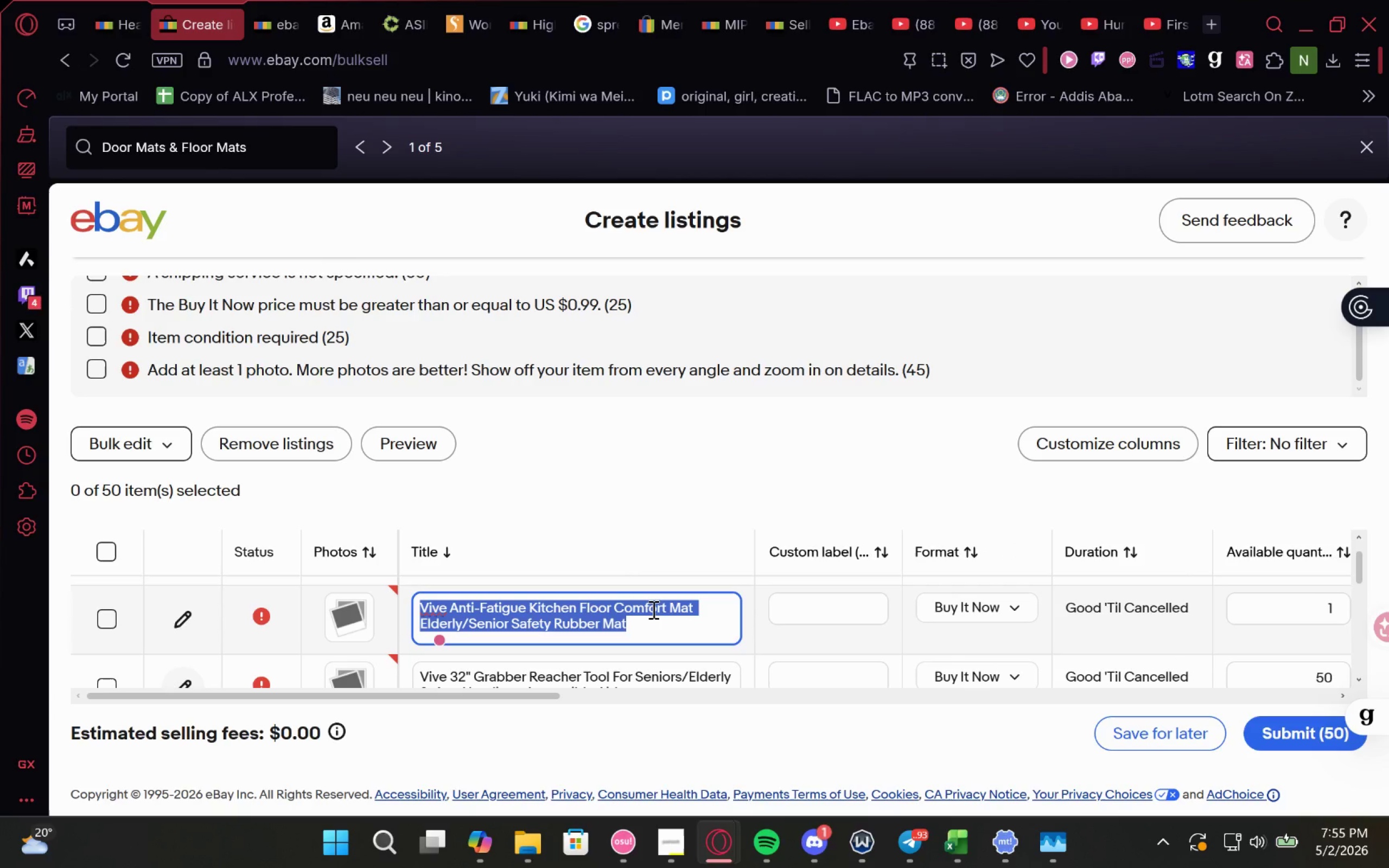 
key(Control+C)
 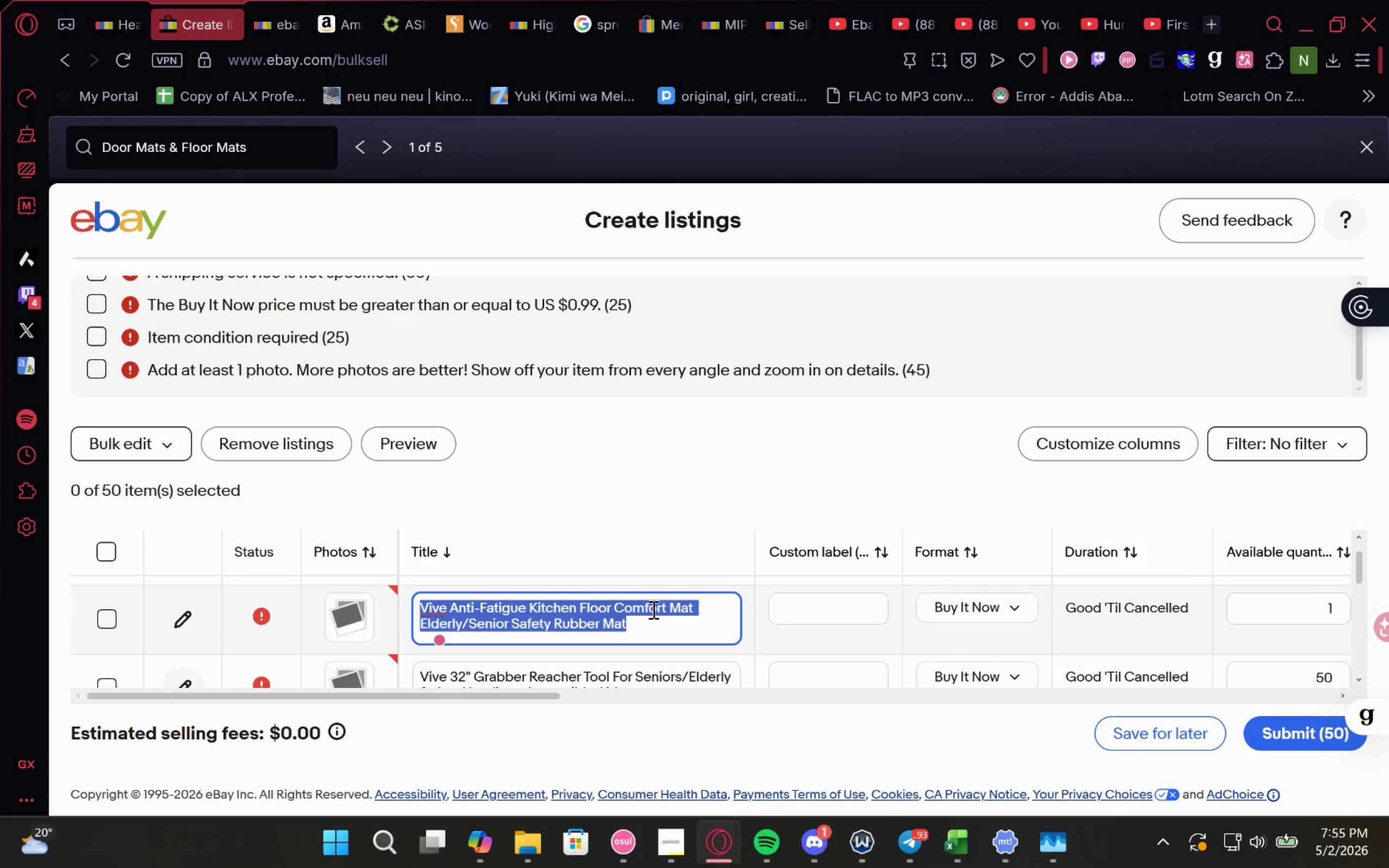 
key(Control+C)
 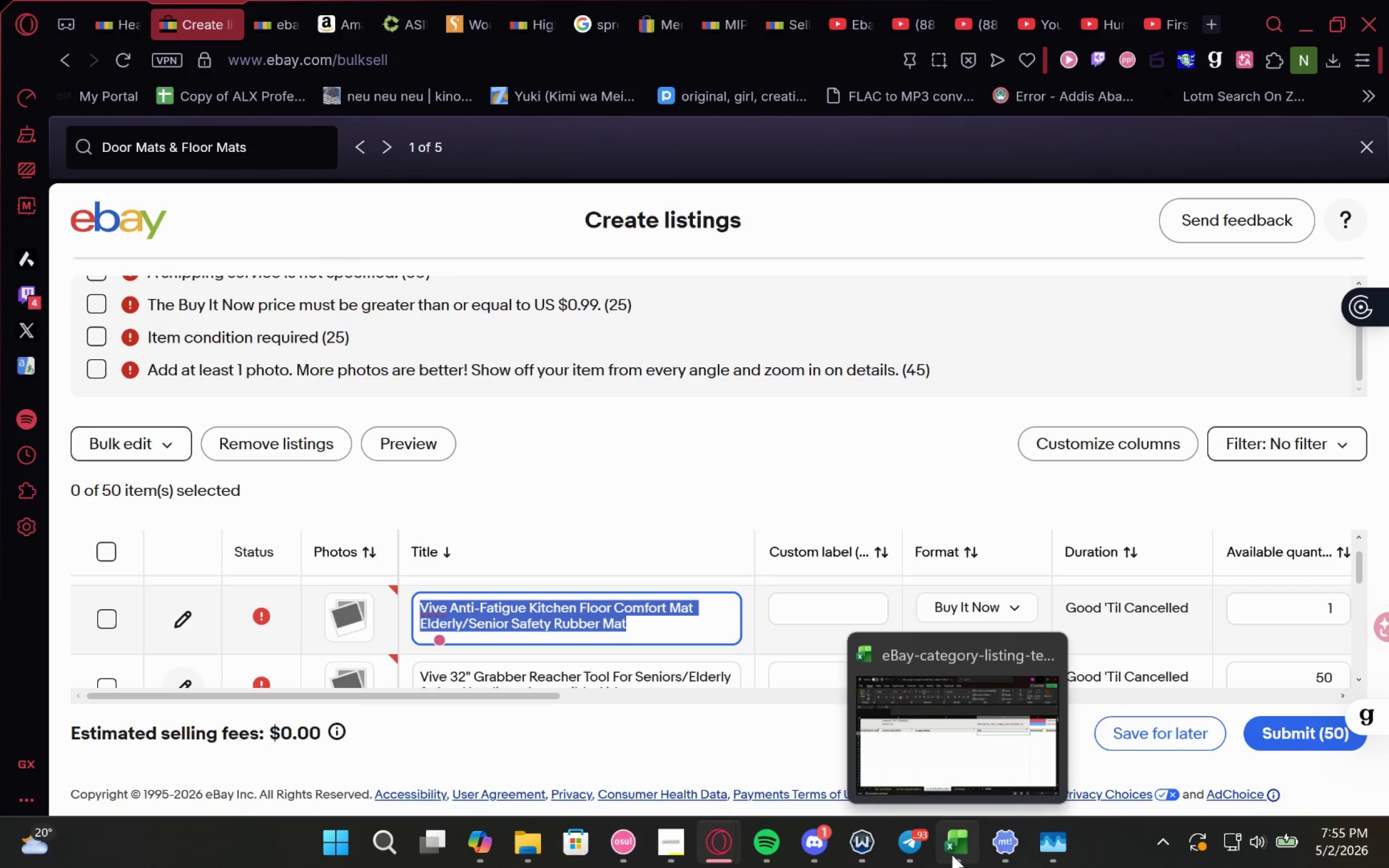 
left_click([957, 728])
 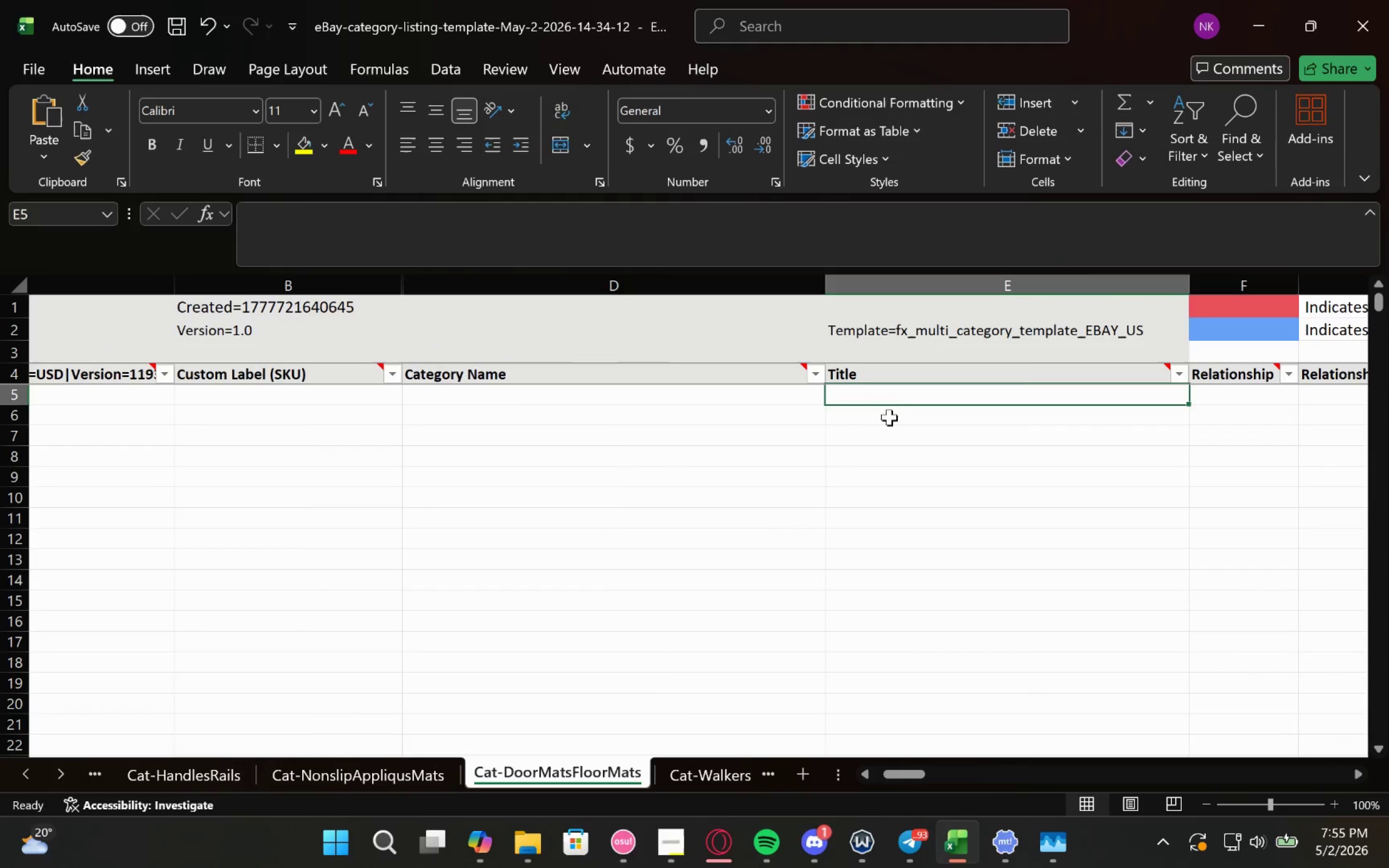 
key(Control+V)
 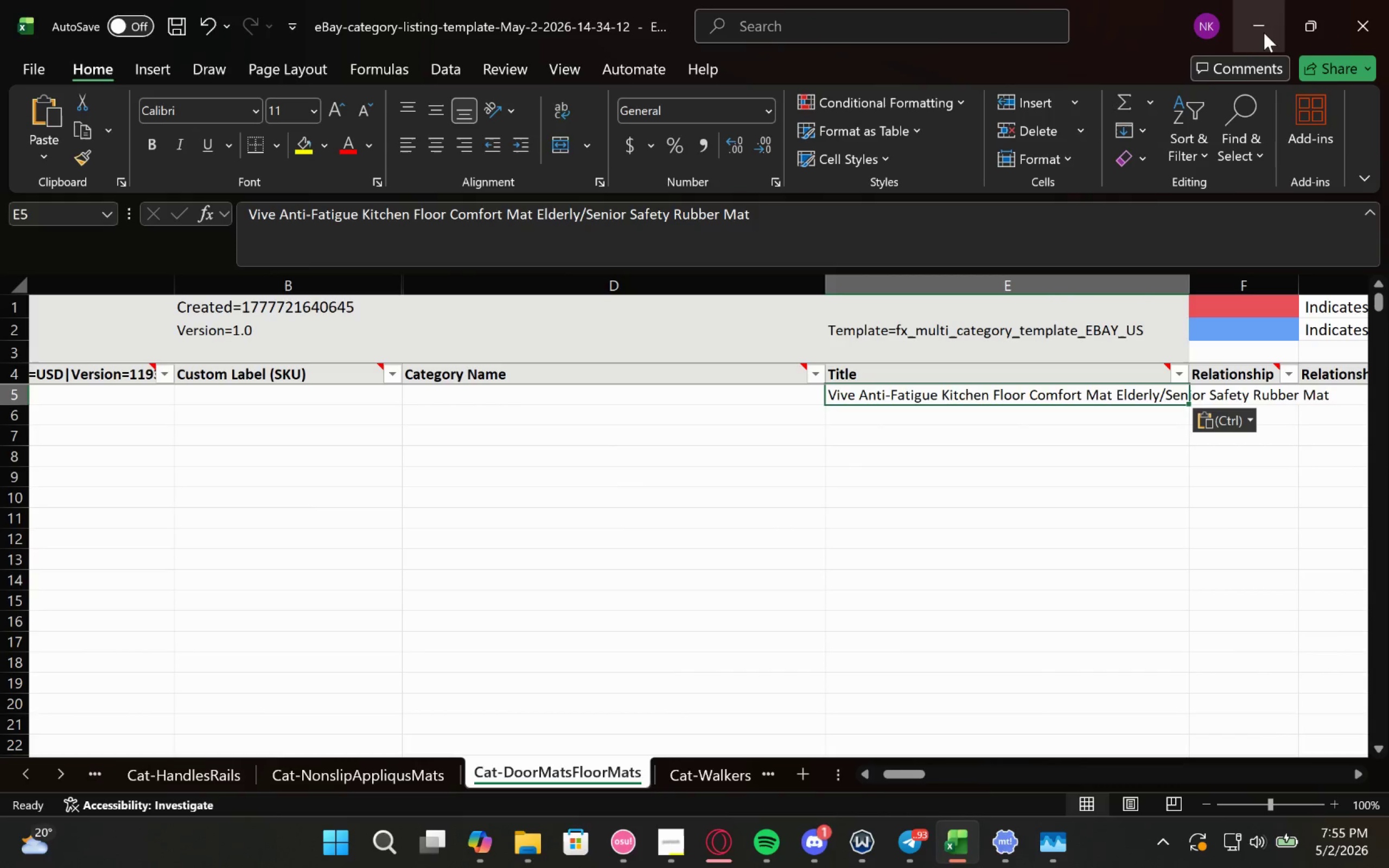 
left_click([1264, 30])
 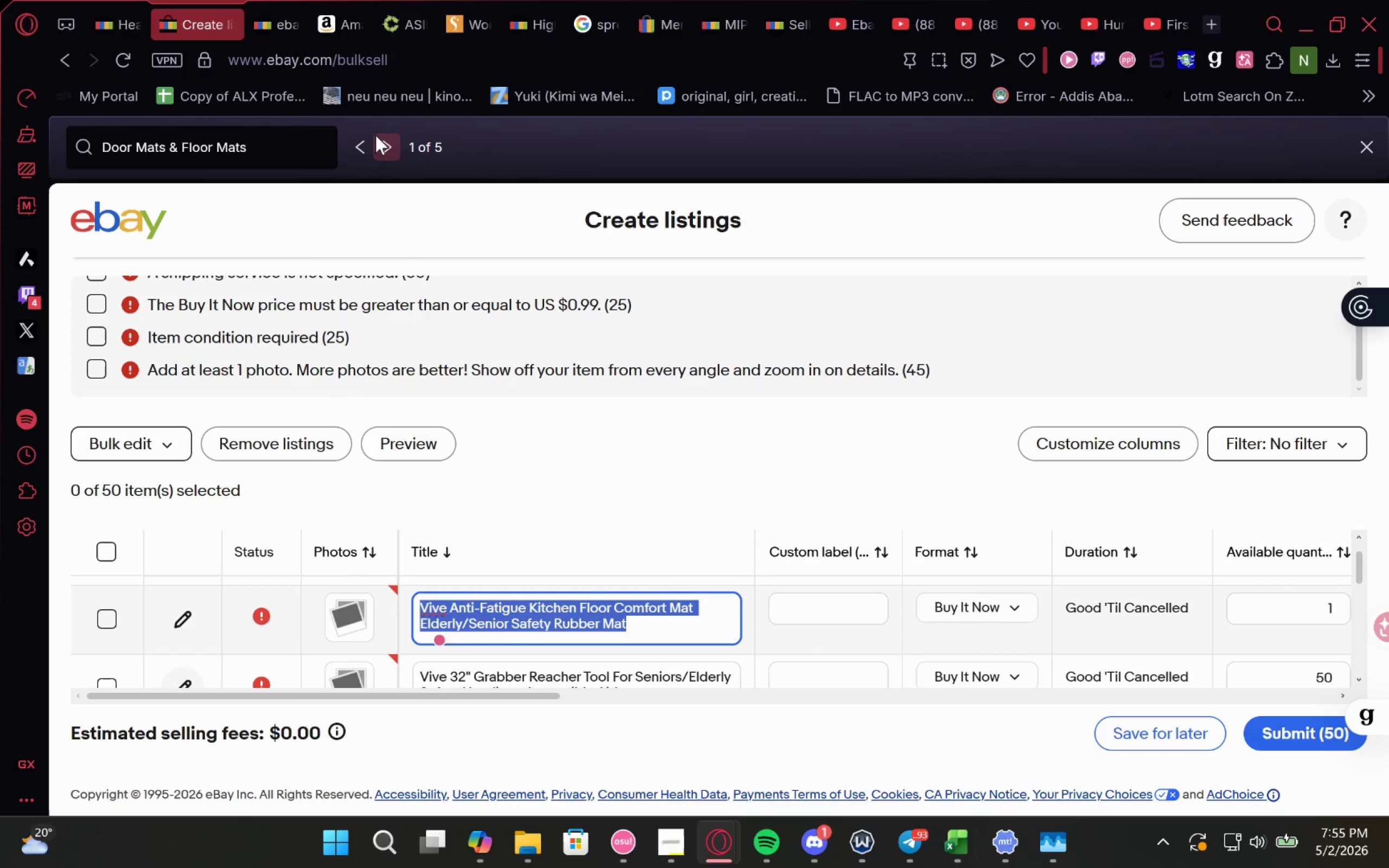 
left_click([378, 135])
 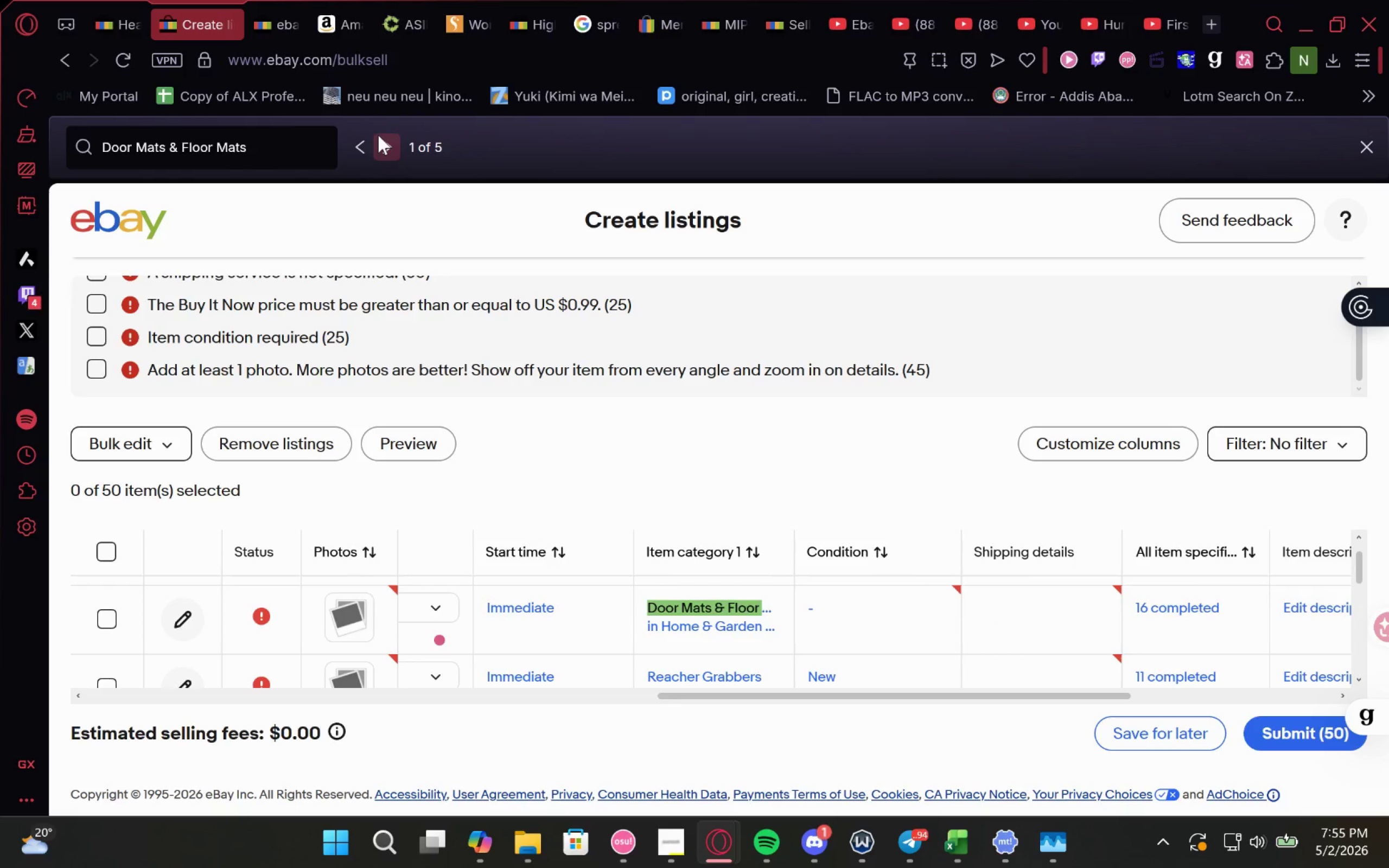 
left_click([378, 135])
 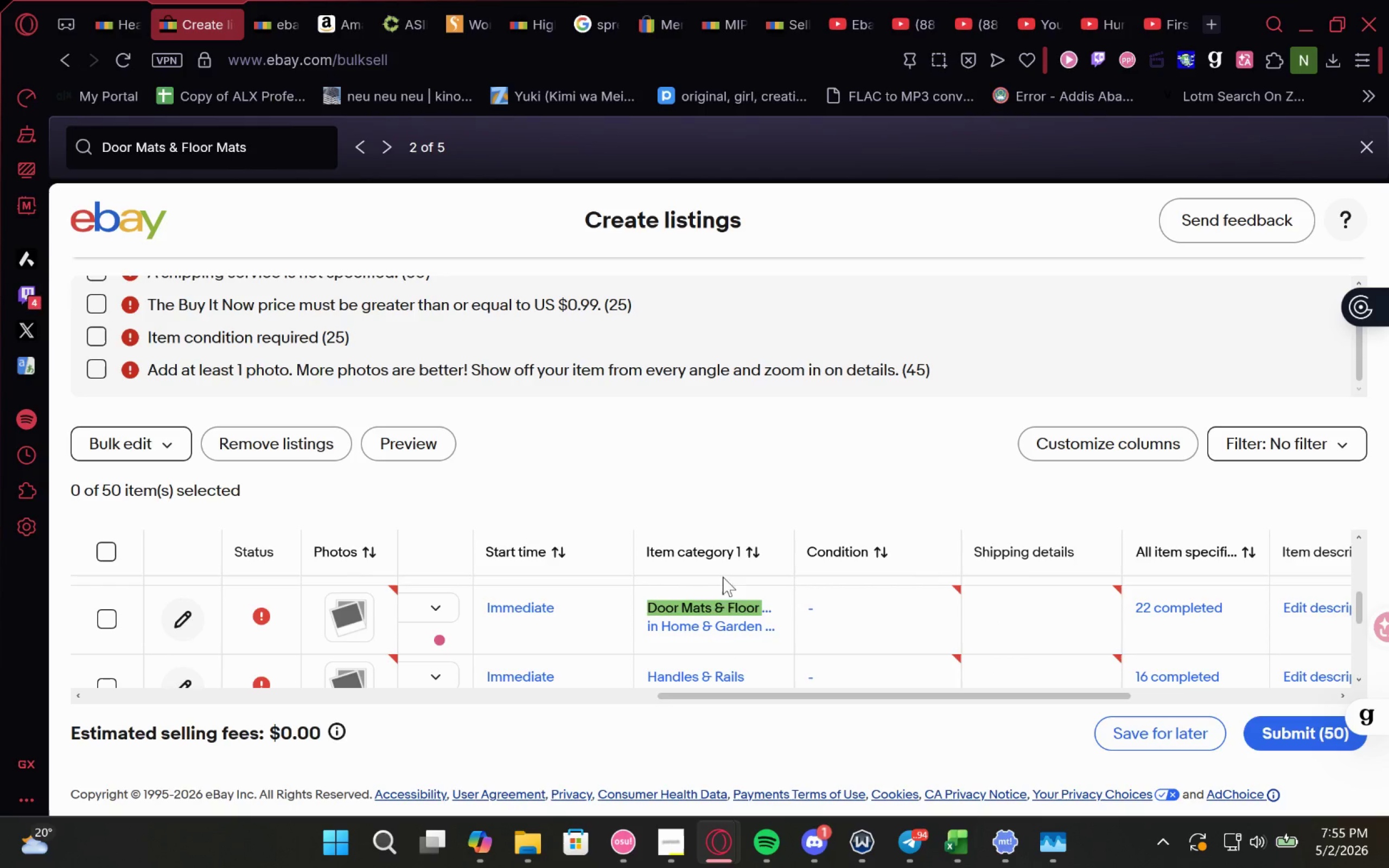 
mouse_move([710, 599])
 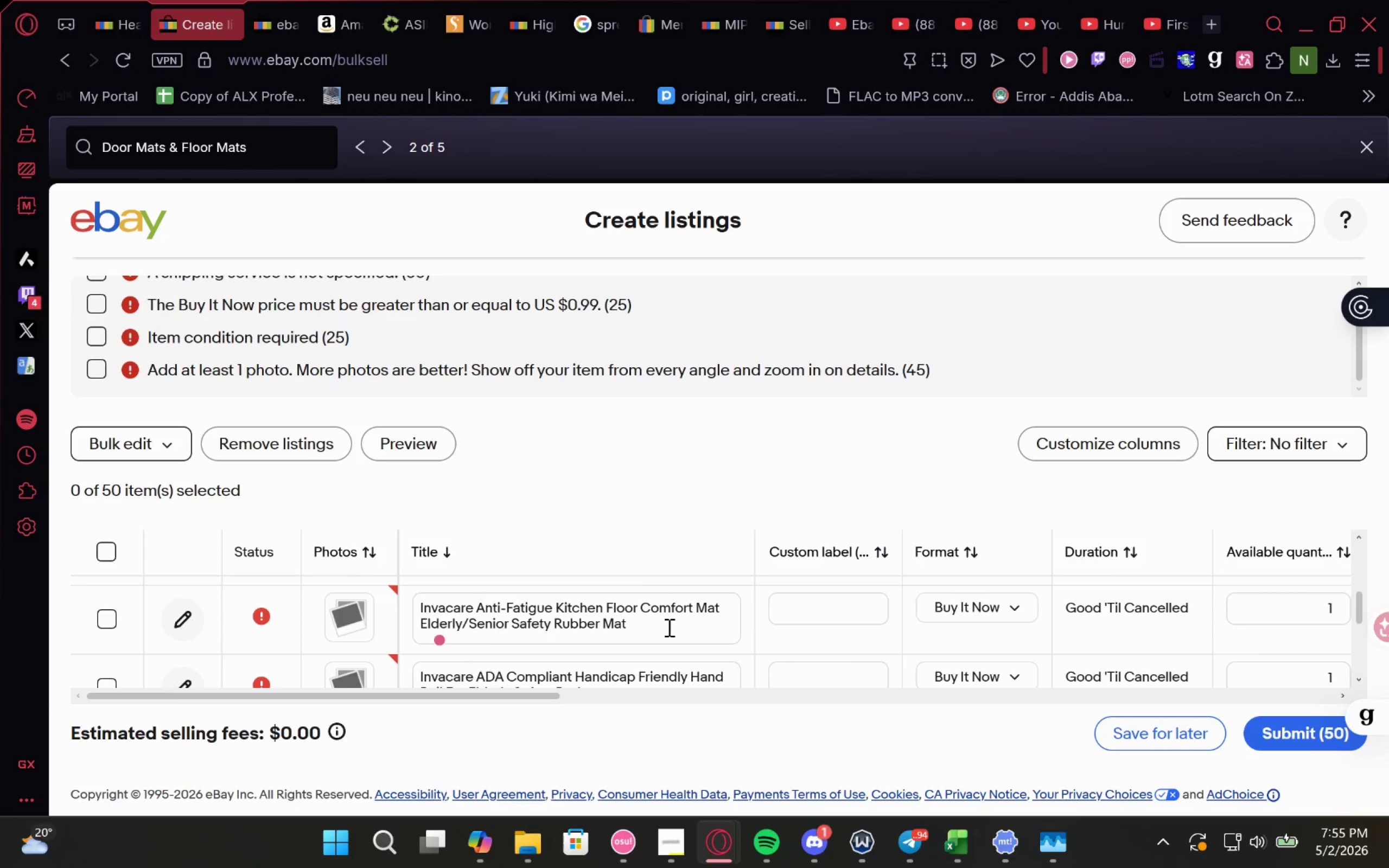 
left_click_drag(start_coordinate=[665, 629], to_coordinate=[397, 606])
 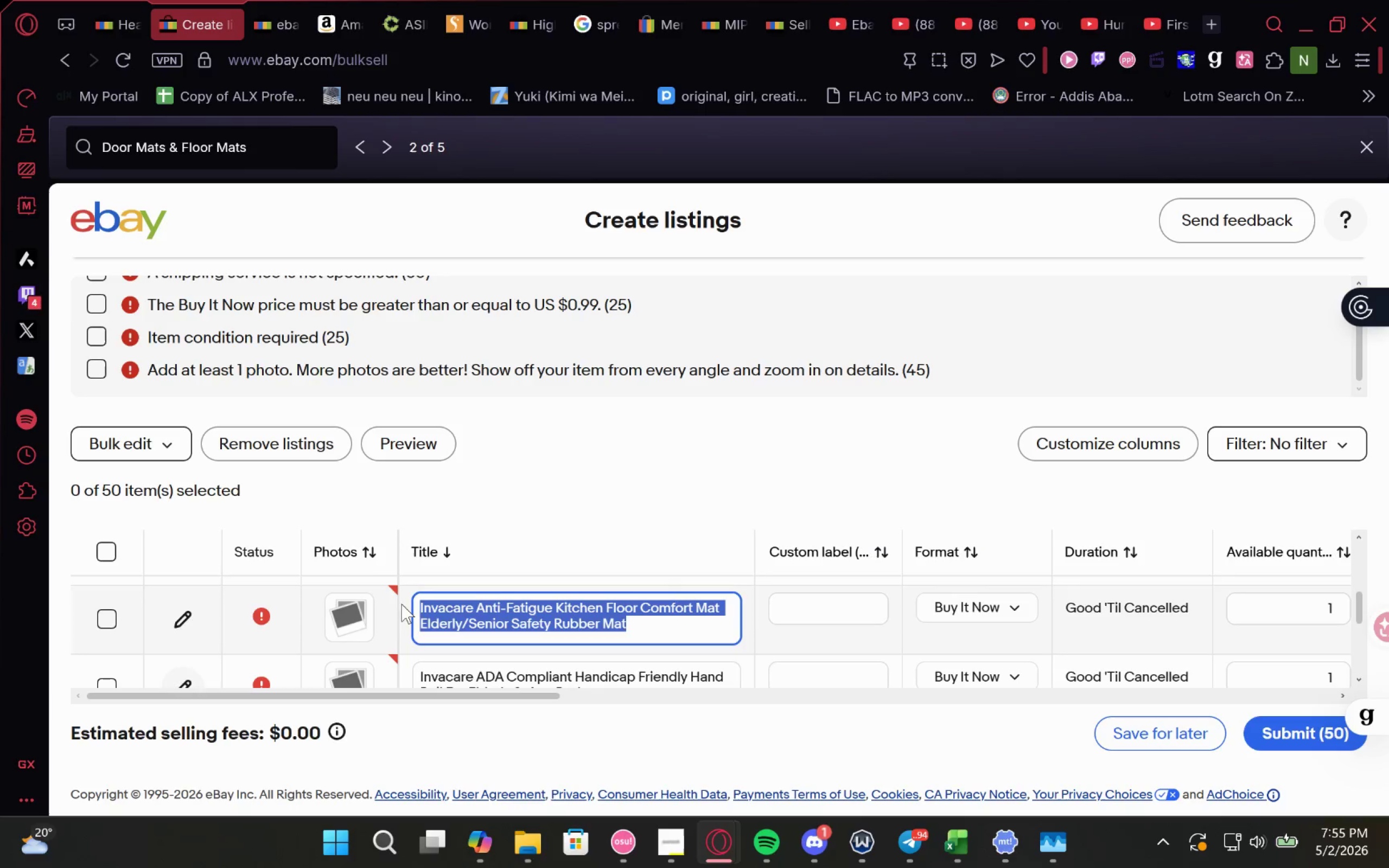 
key(Control+C)
 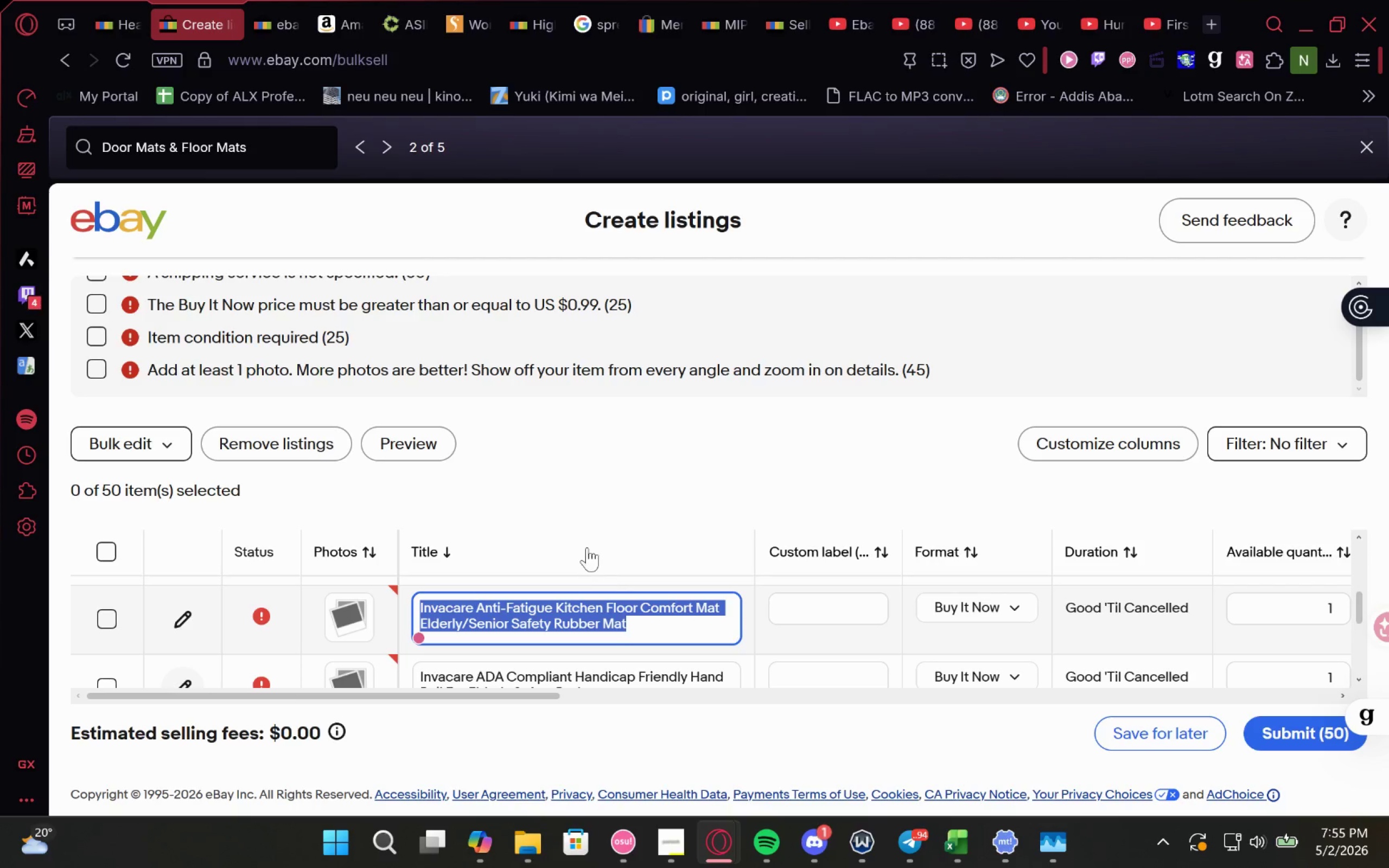 
key(Control+C)
 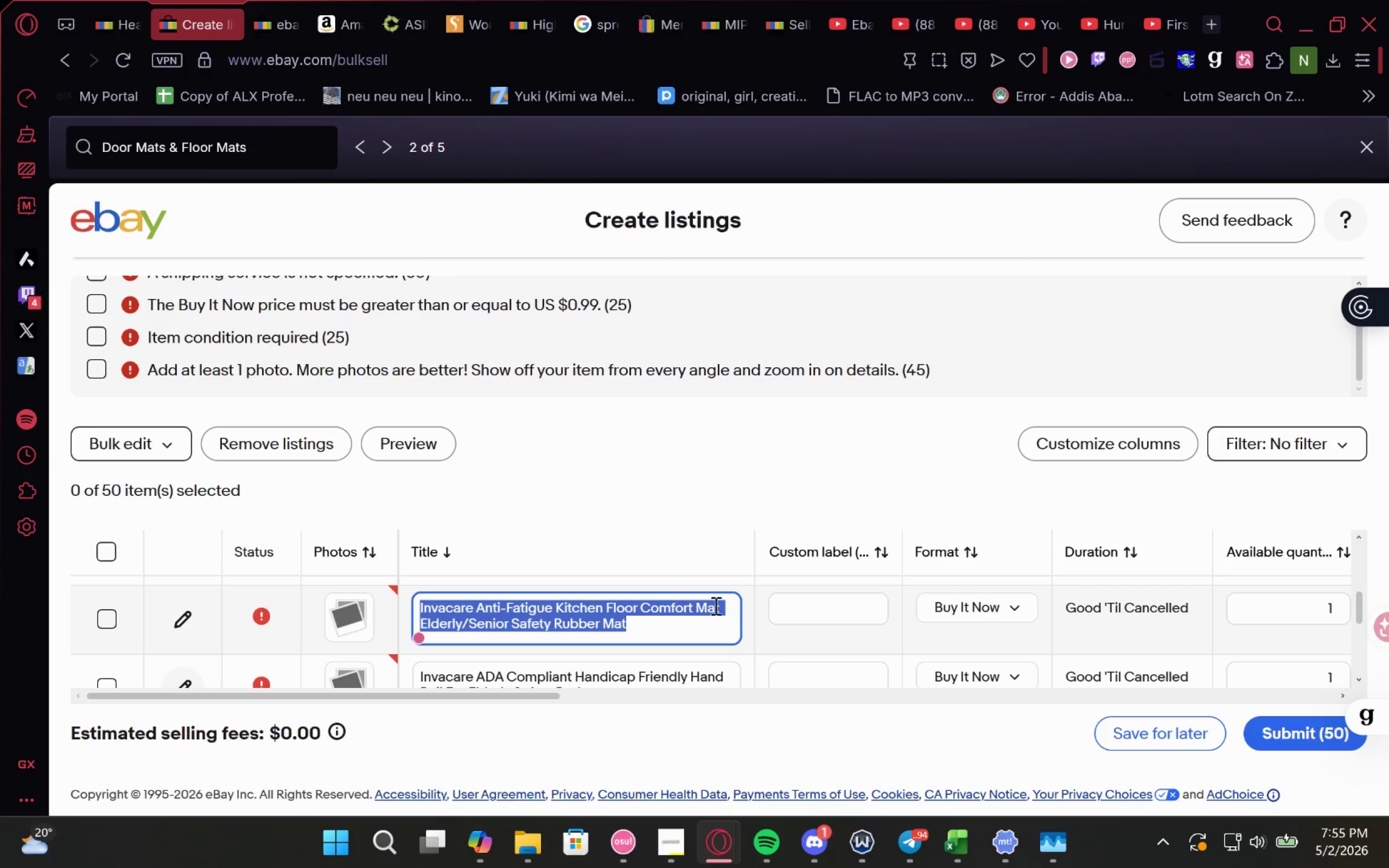 
key(Control+C)
 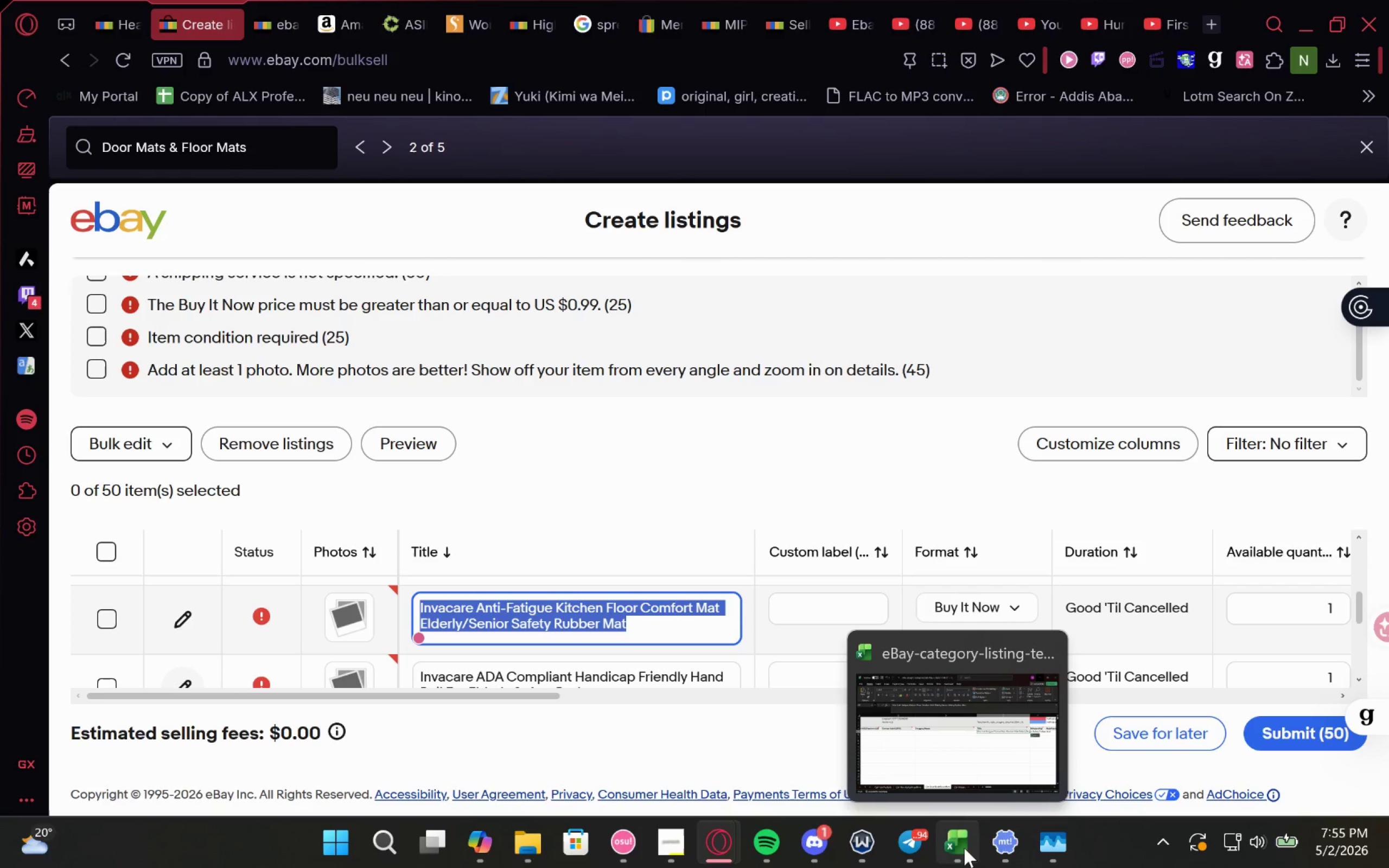 
left_click([964, 848])
 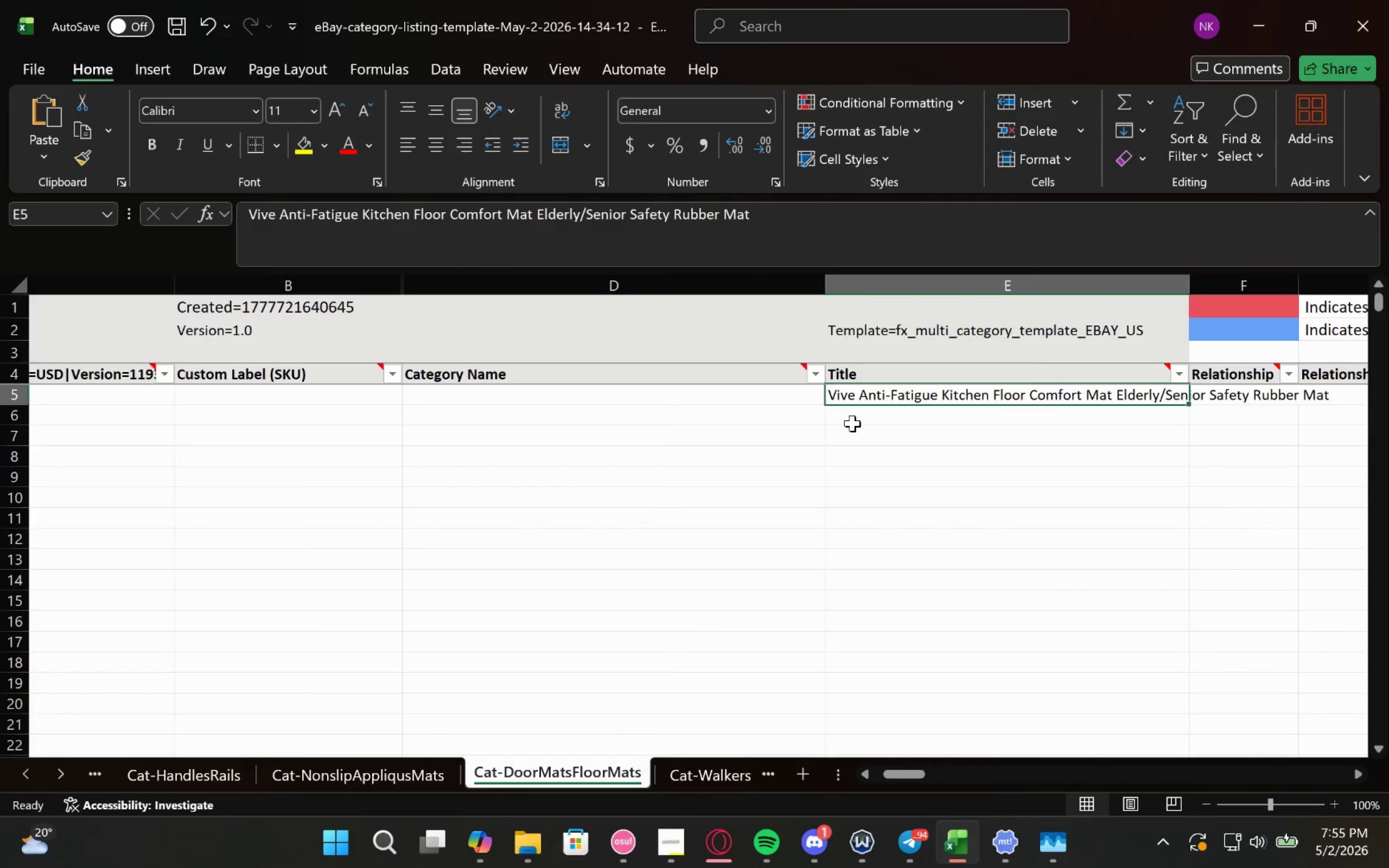 
left_click([875, 424])
 